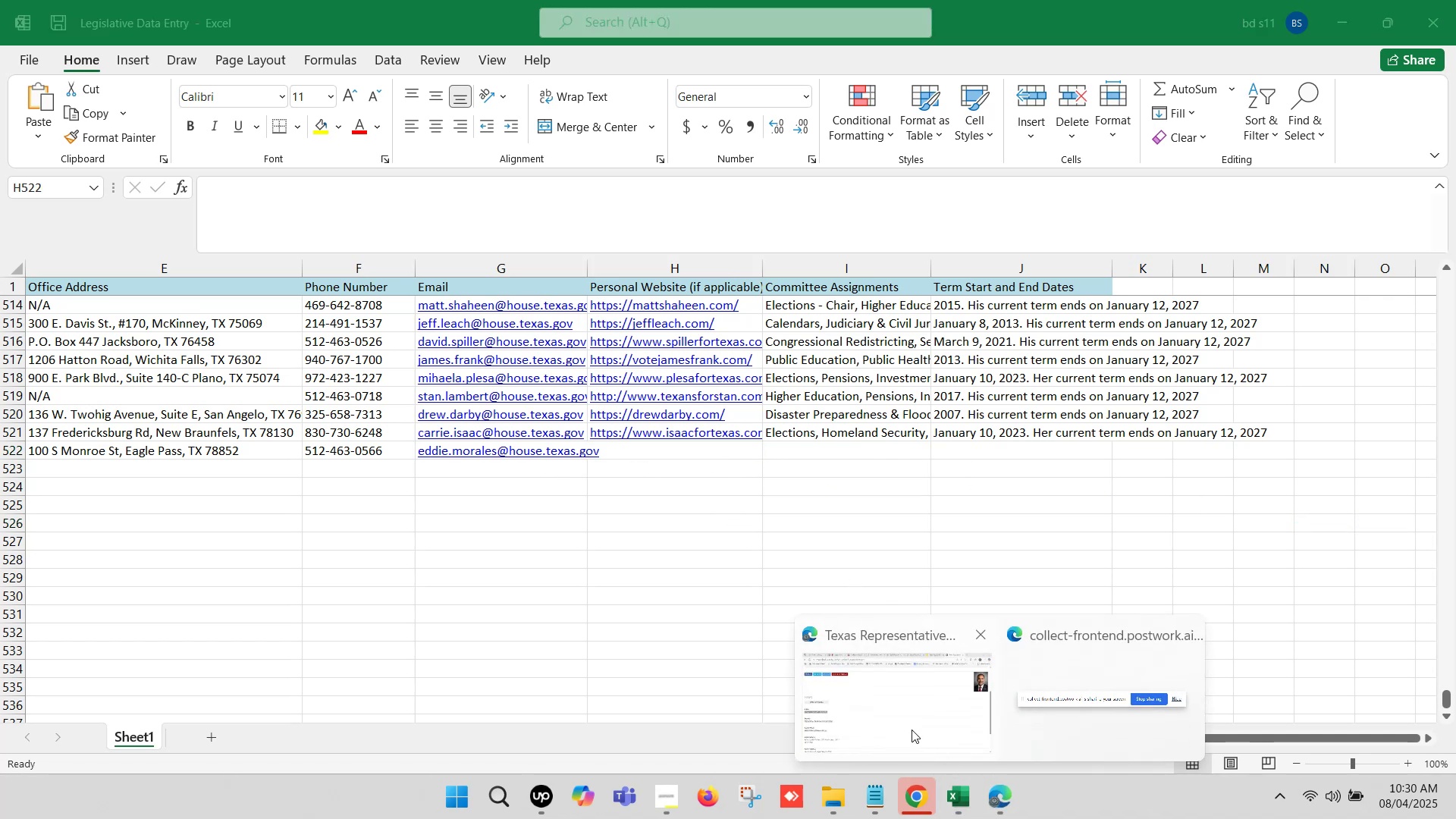 
left_click([894, 711])
 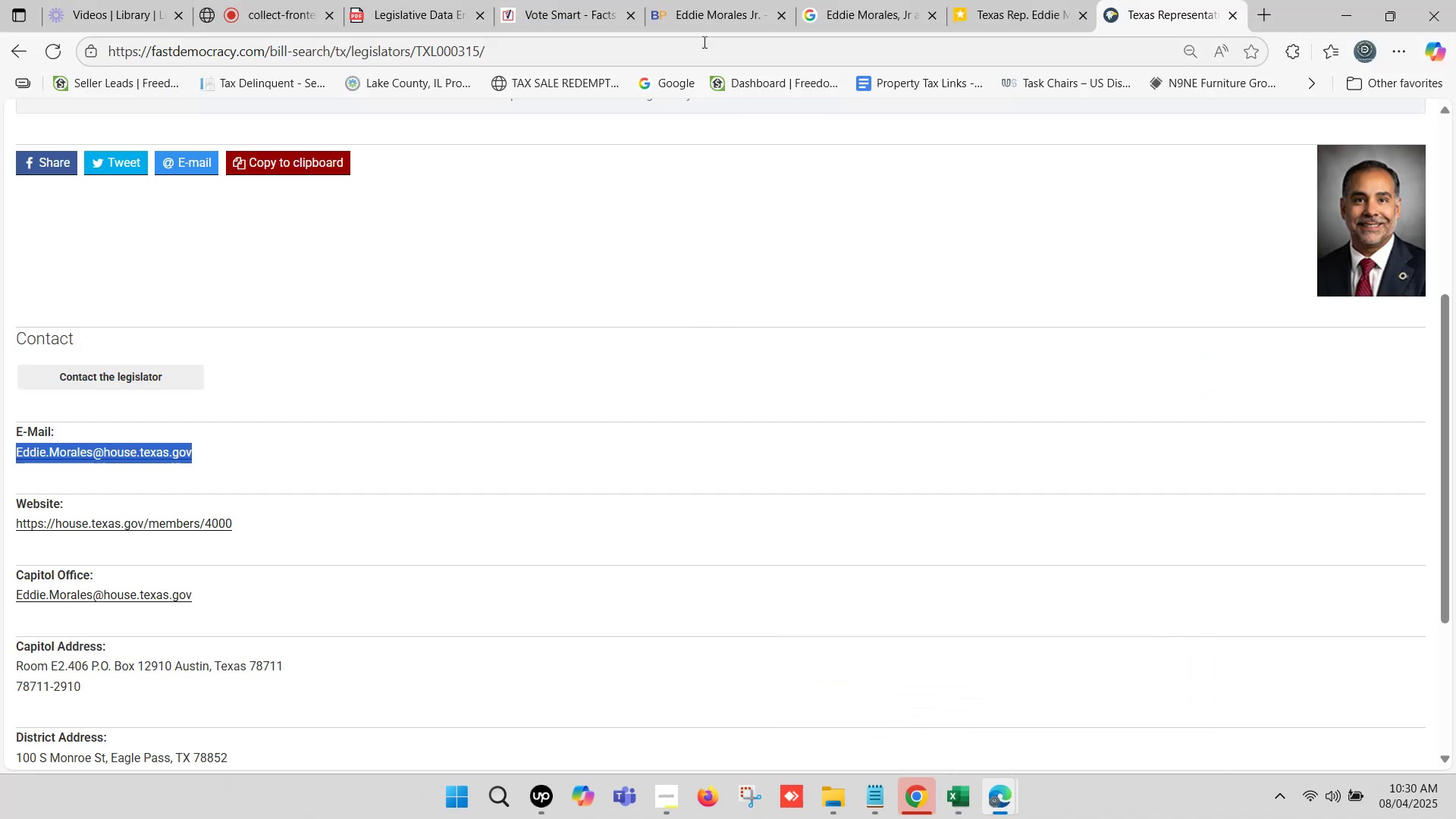 
left_click([717, 0])
 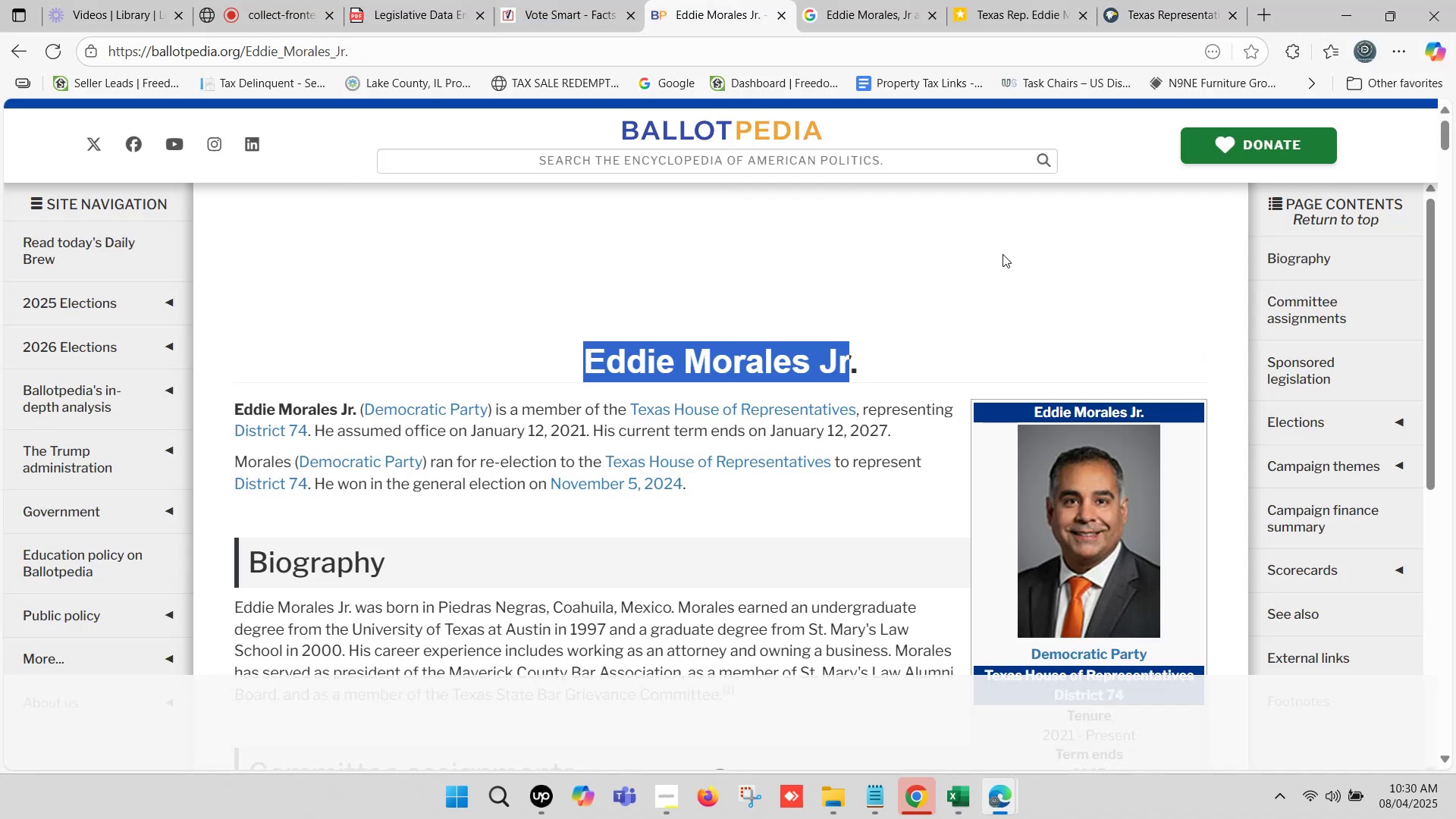 
scroll: coordinate [1138, 325], scroll_direction: down, amount: 7.0
 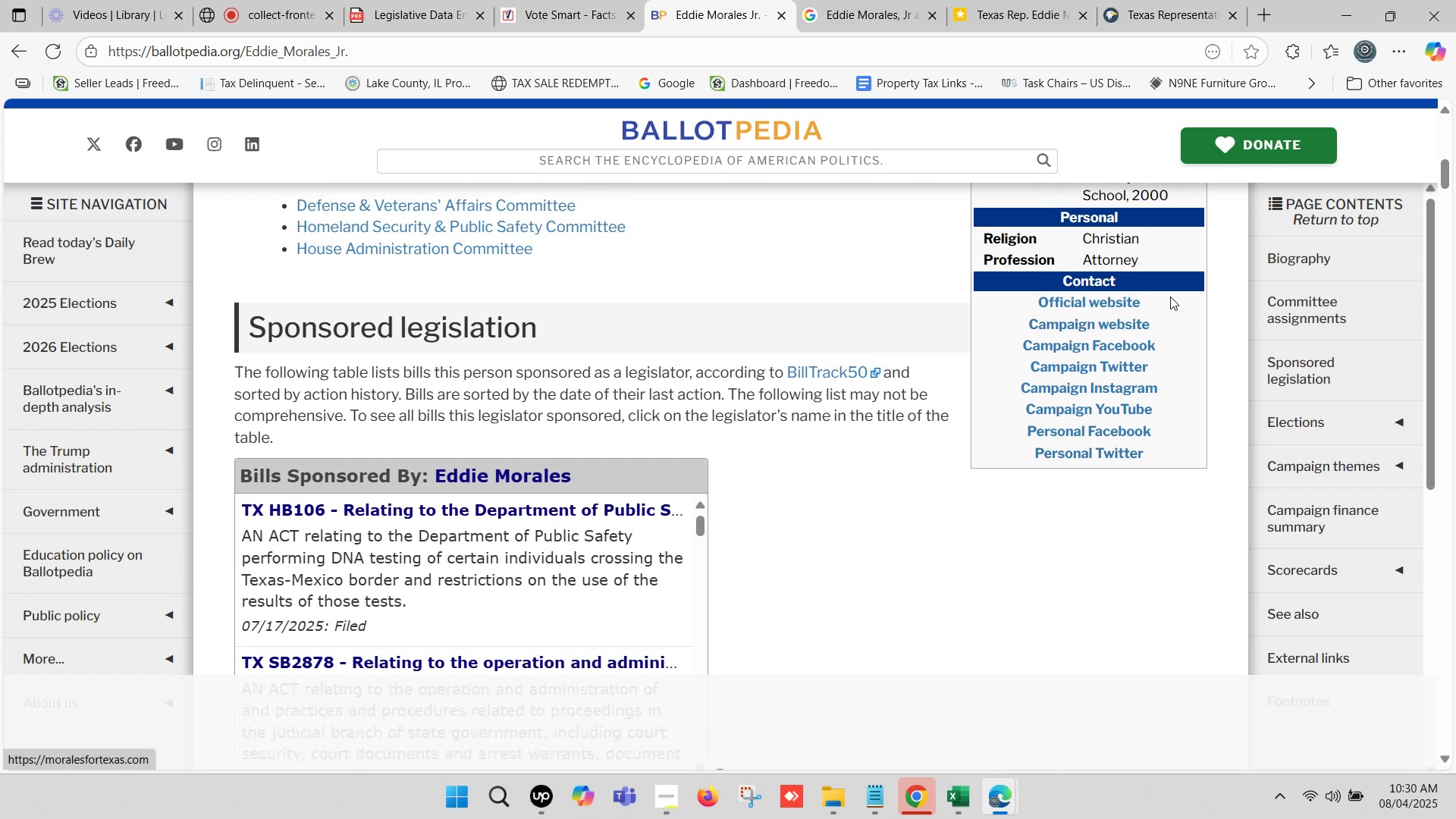 
hold_key(key=ControlLeft, duration=1.54)
 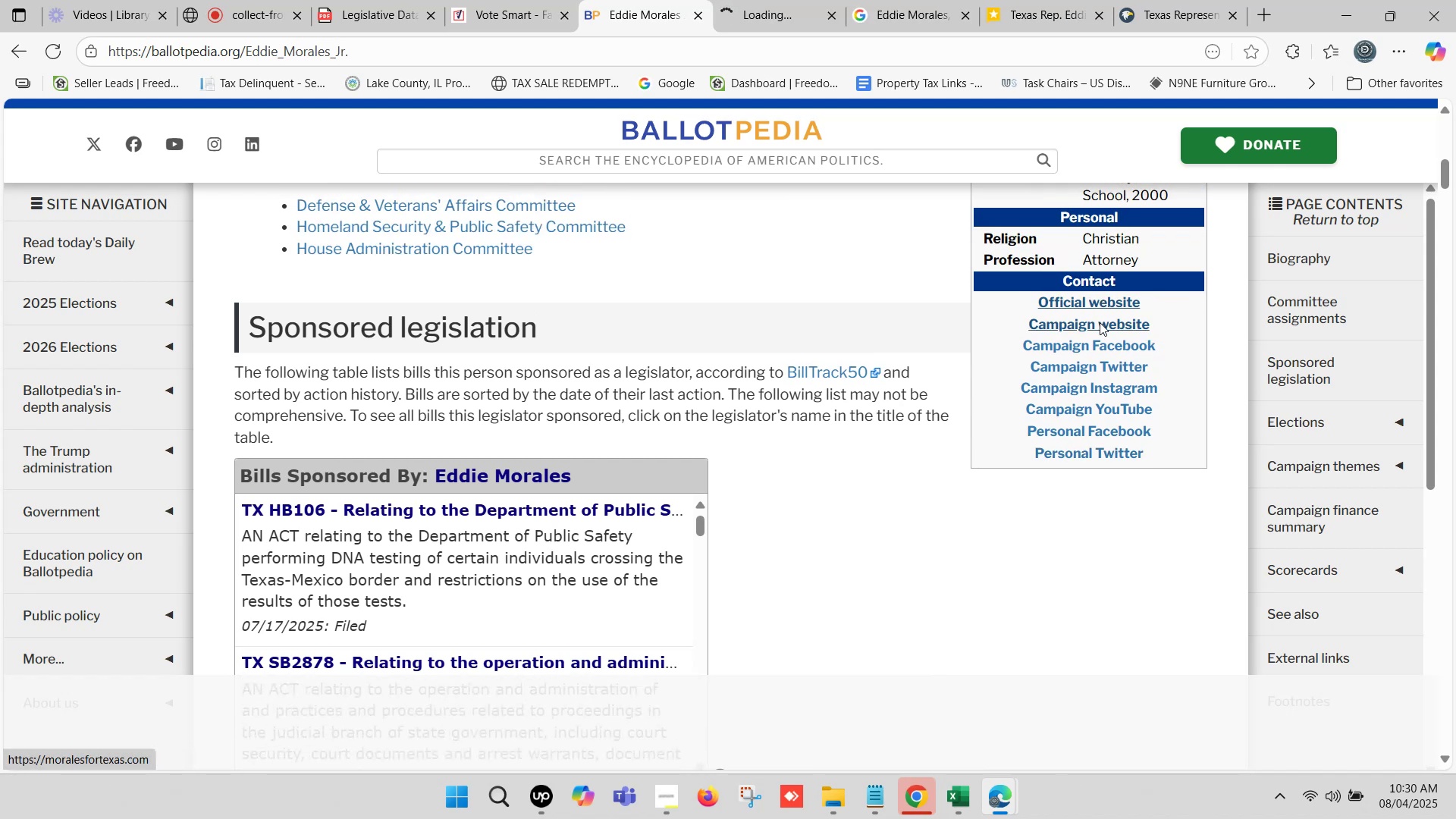 
hold_key(key=ControlLeft, duration=1.51)
 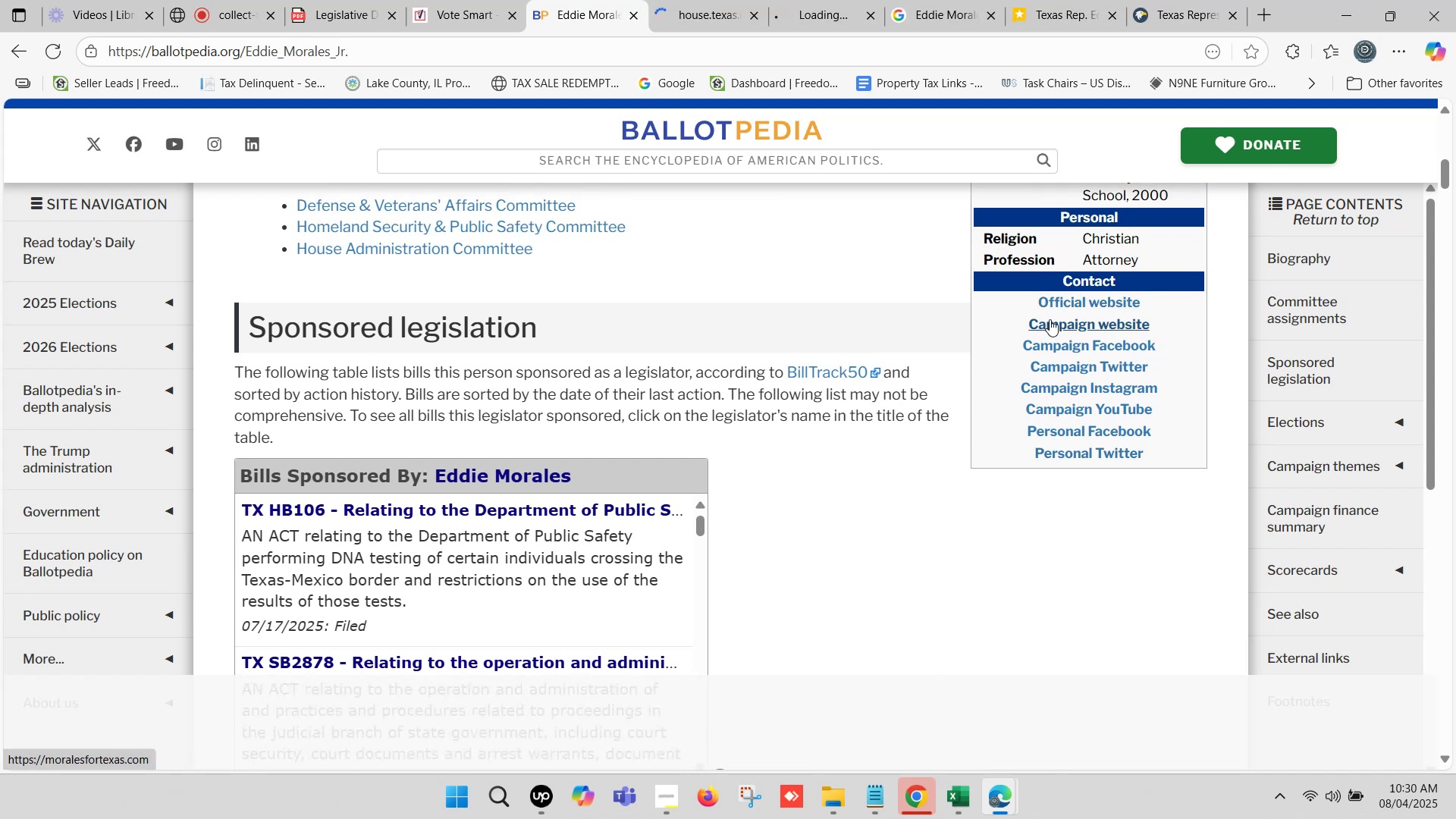 
hold_key(key=ControlLeft, duration=0.48)
left_click([1050, 319])
 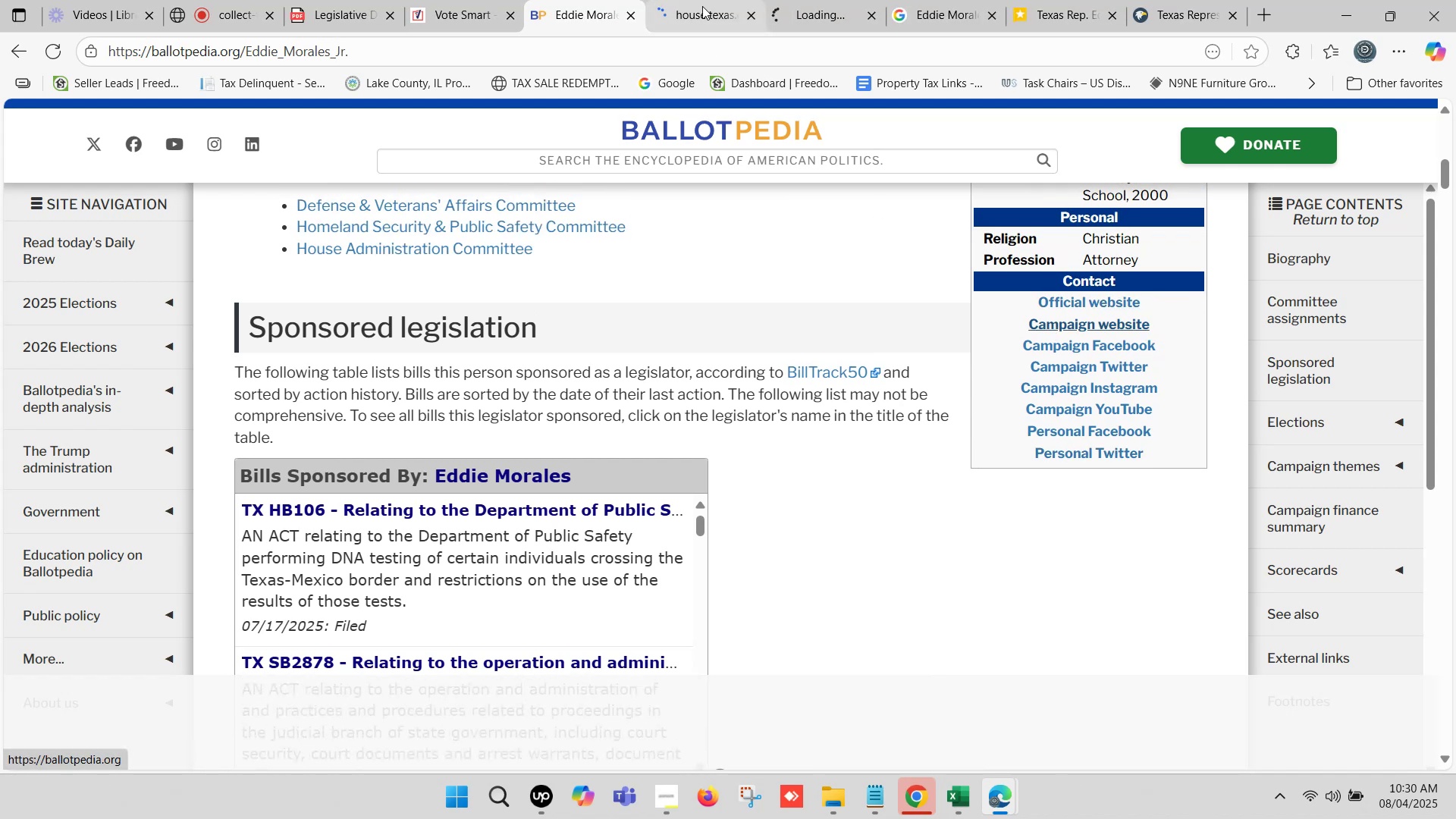 
left_click([706, 0])
 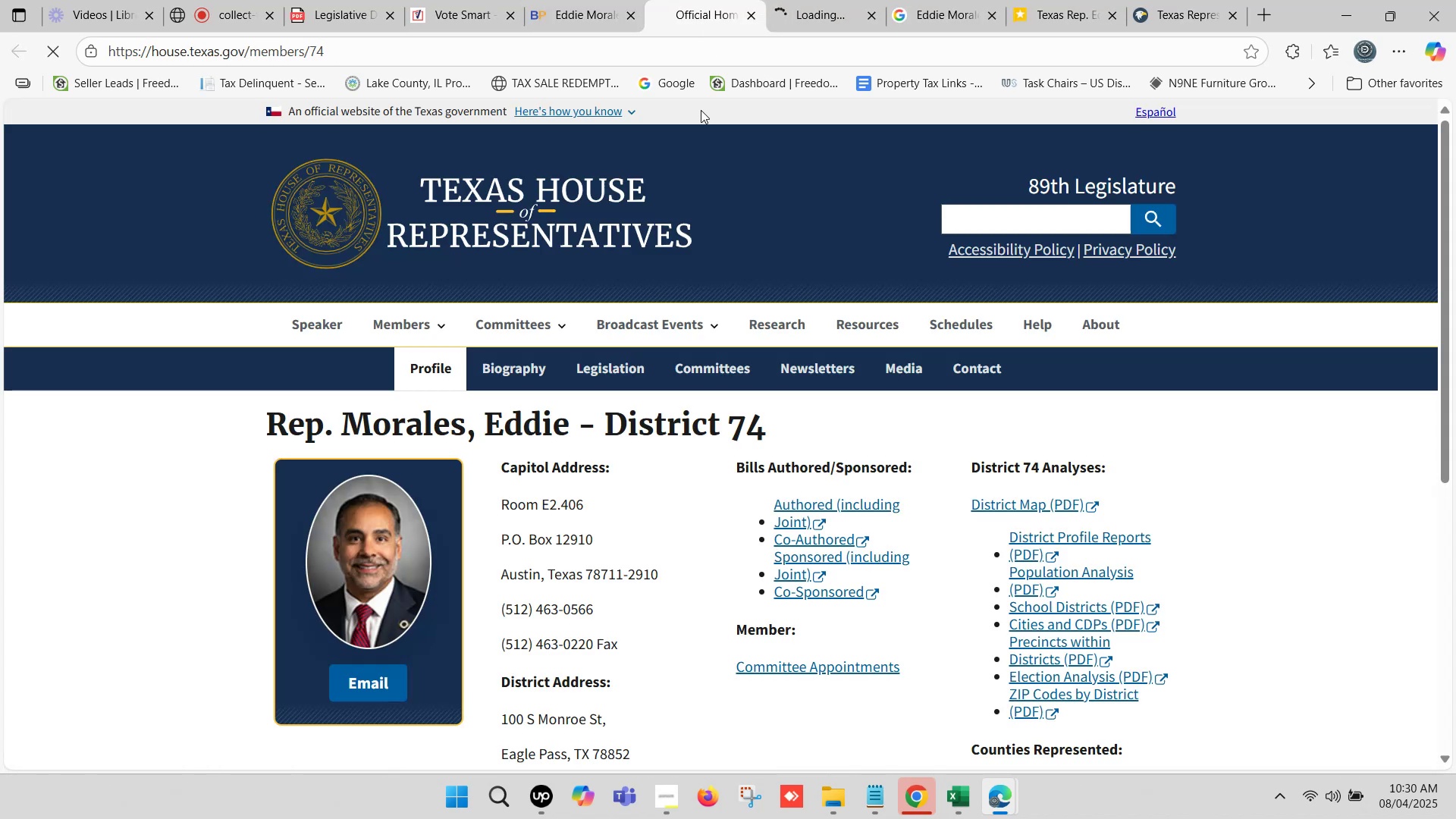 
scroll: coordinate [792, 330], scroll_direction: down, amount: 2.0
 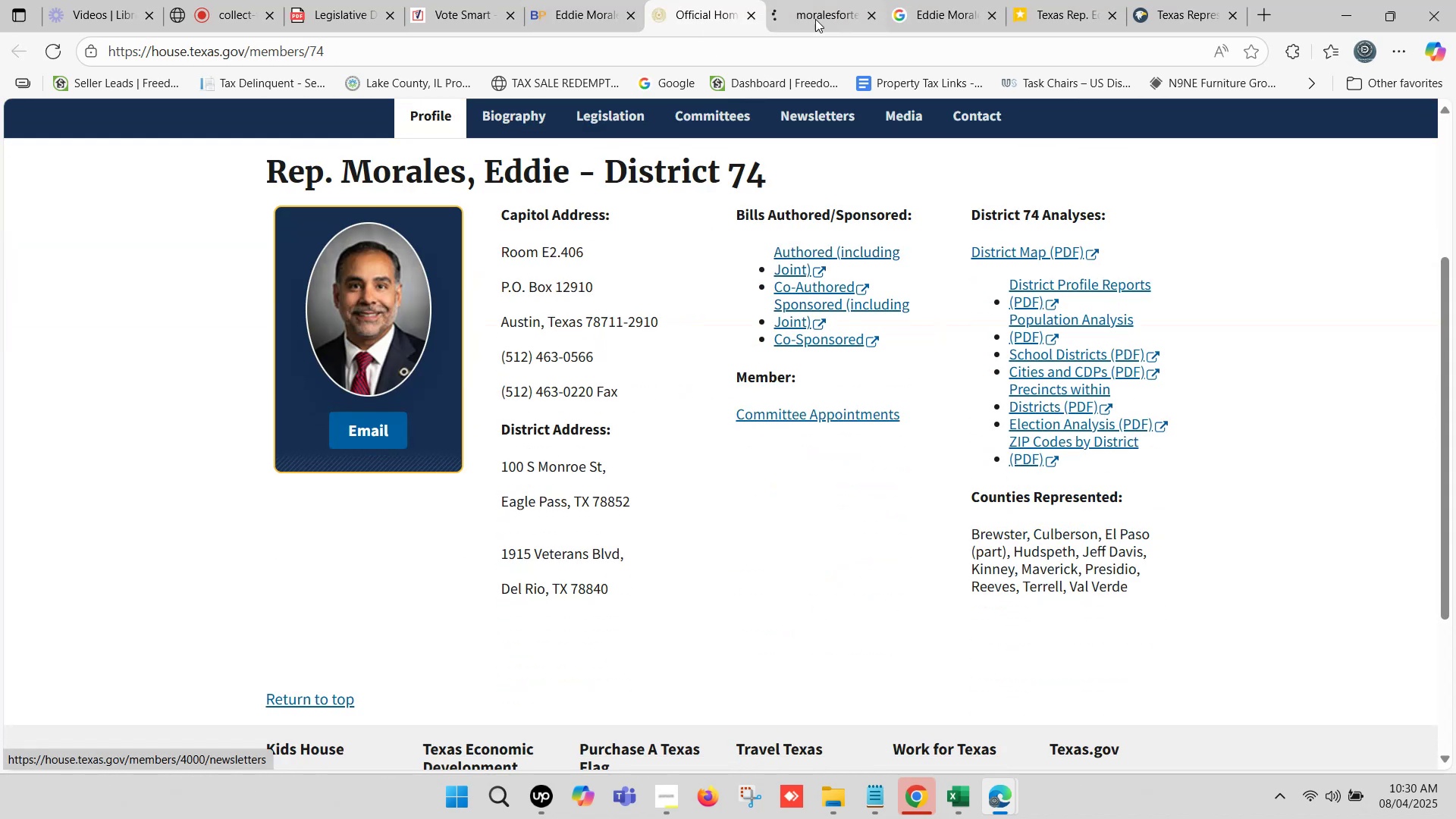 
left_click([815, 0])
 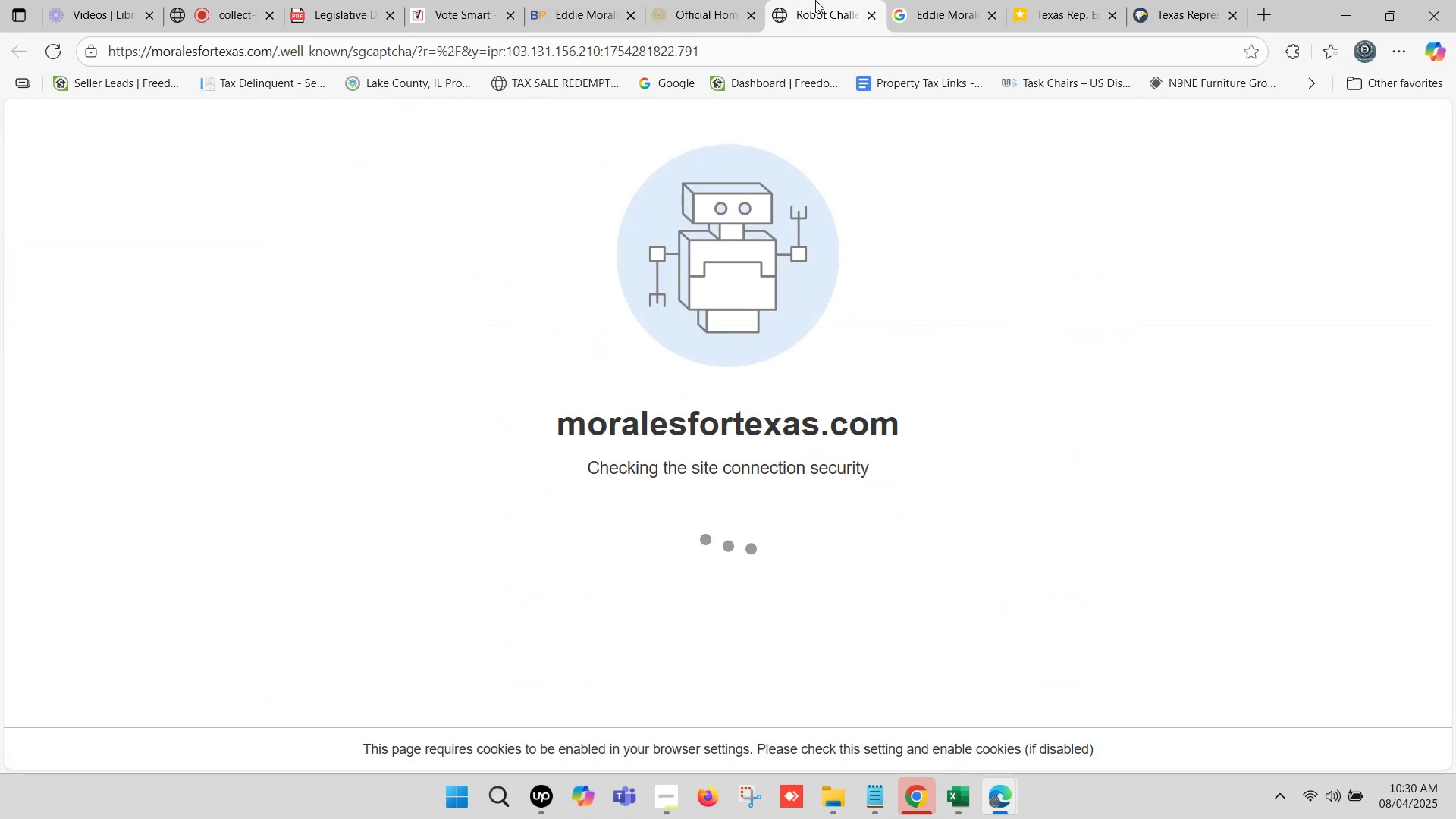 
left_click([735, 0])
 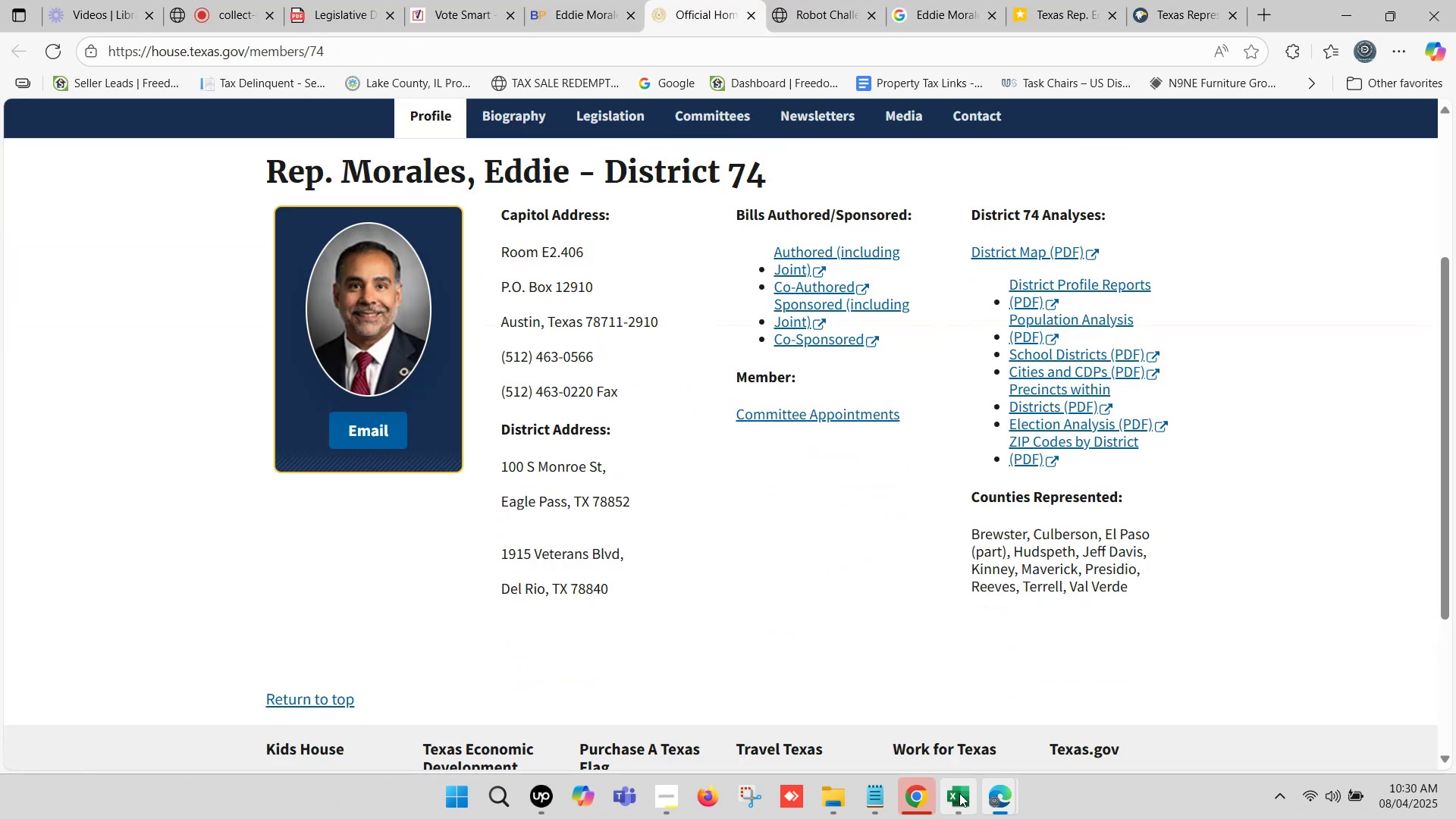 
left_click([959, 794])
 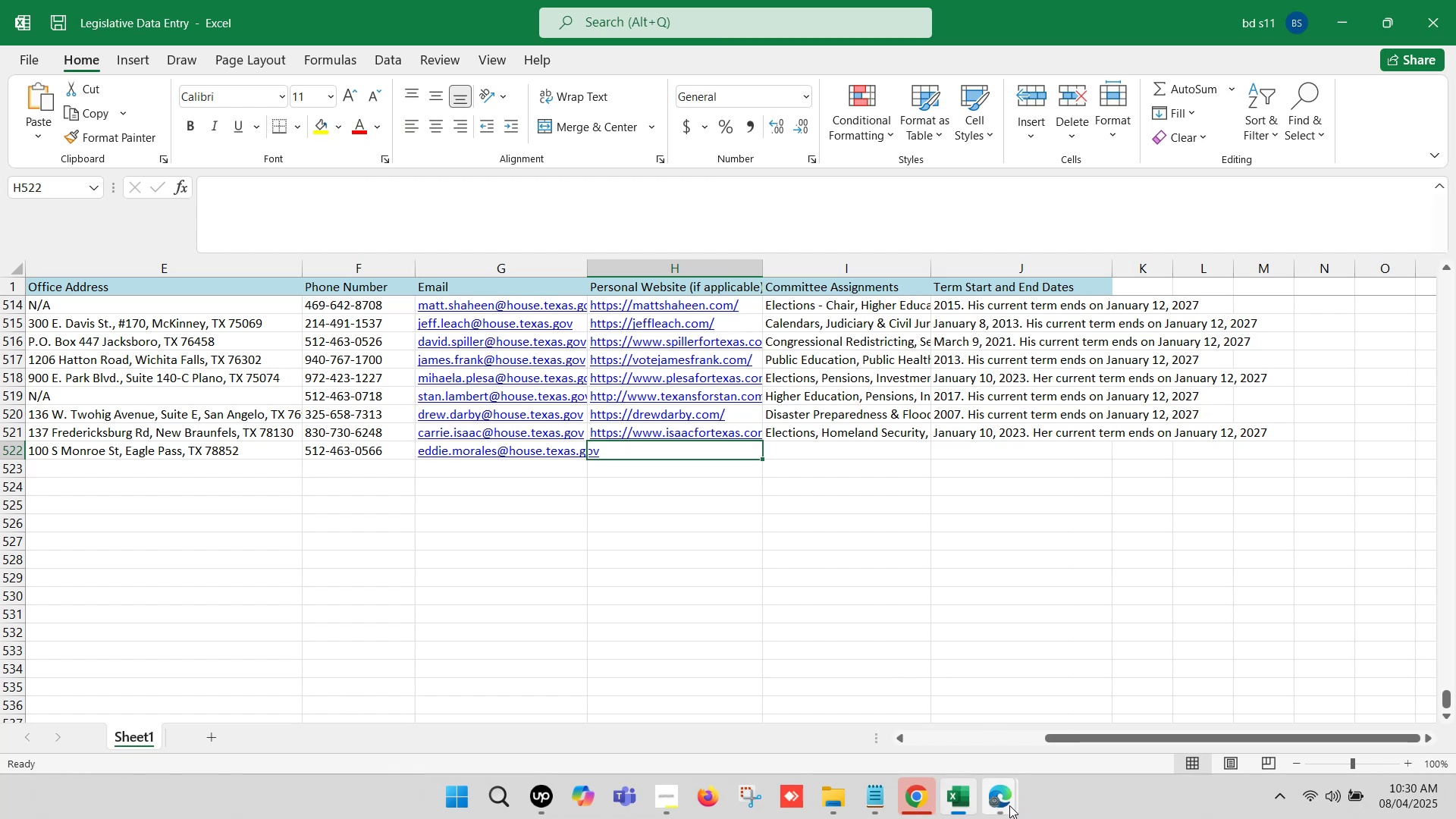 
left_click([1006, 805])
 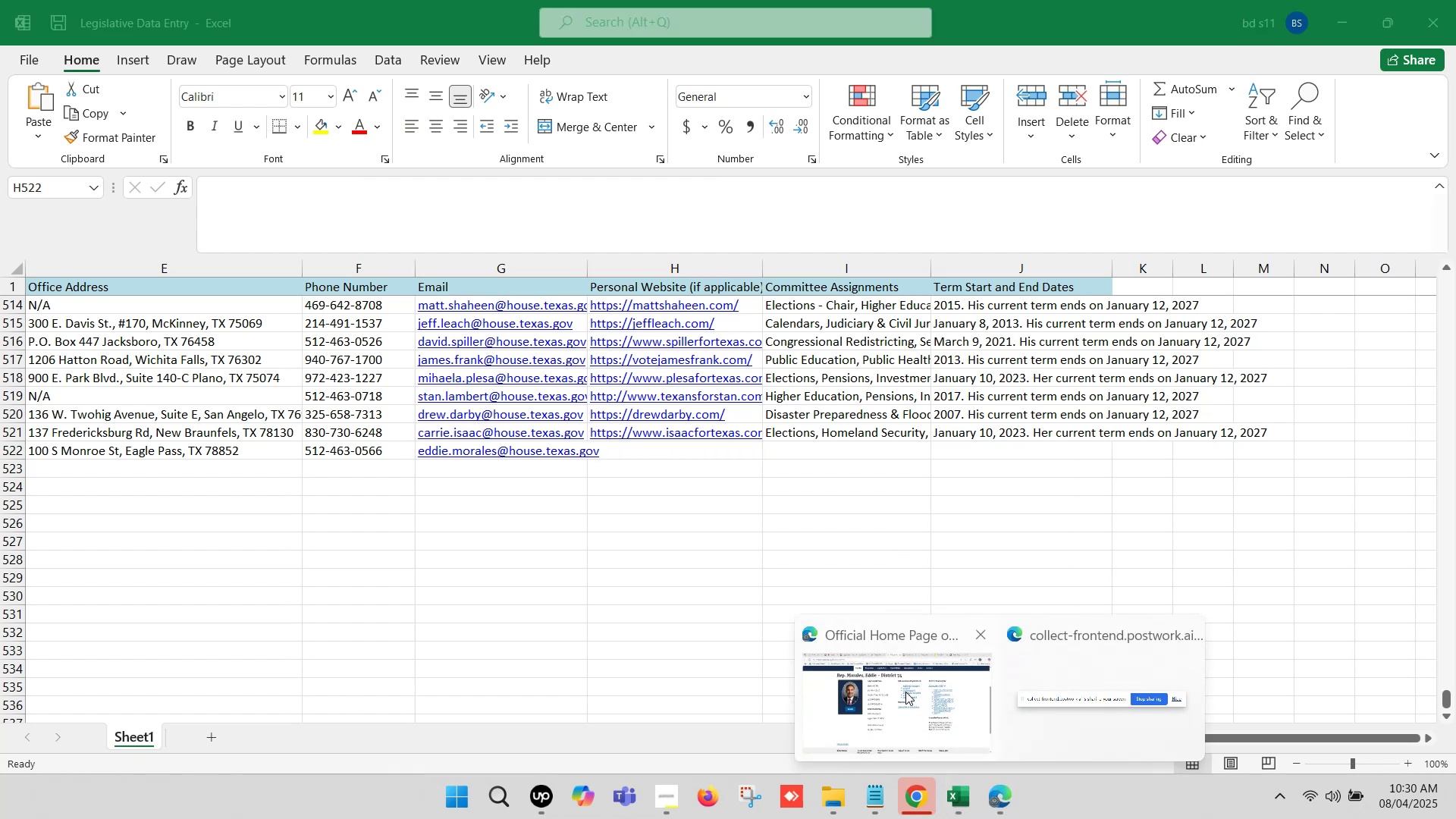 
left_click([902, 702])
 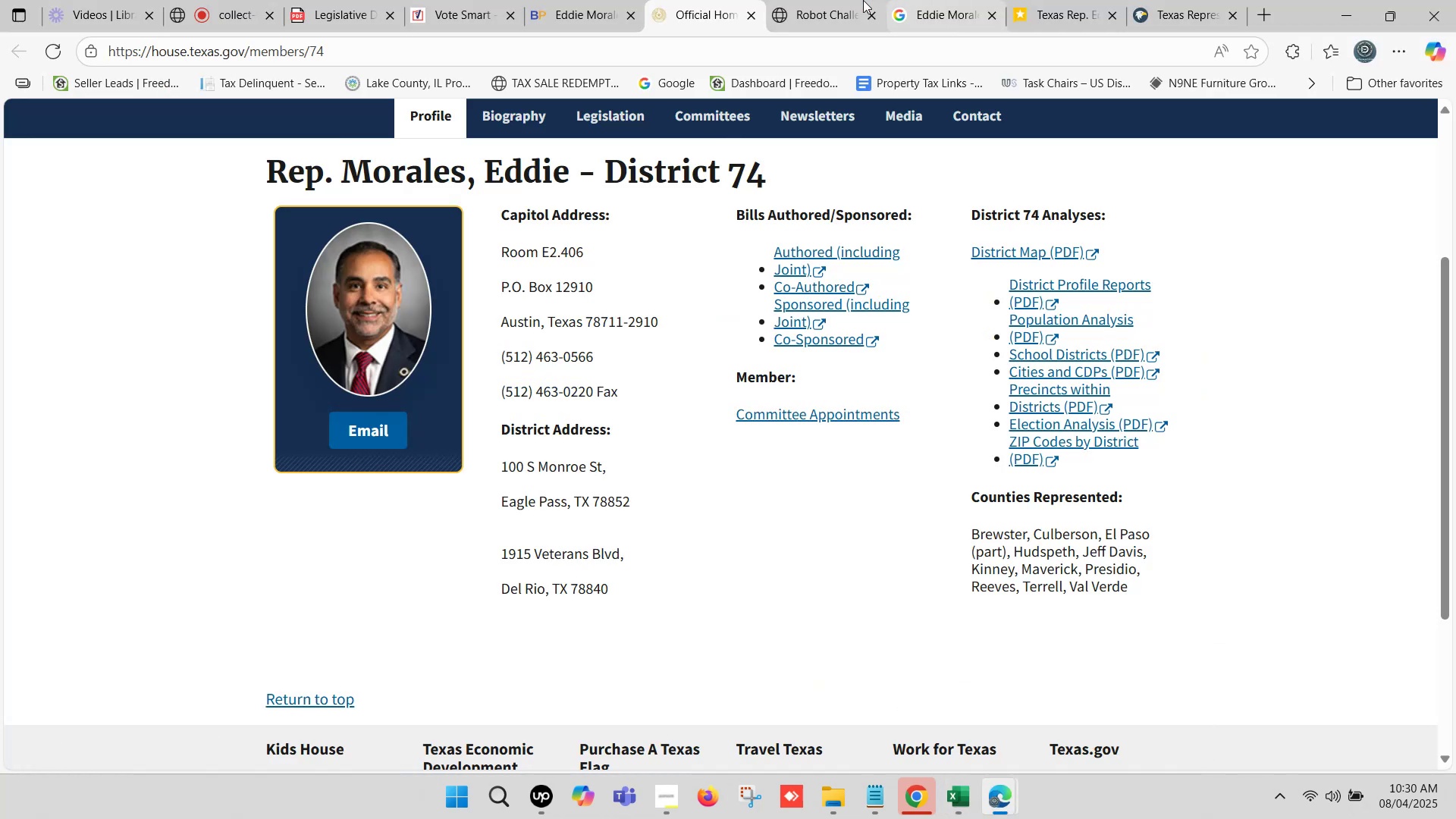 
left_click([857, 0])
 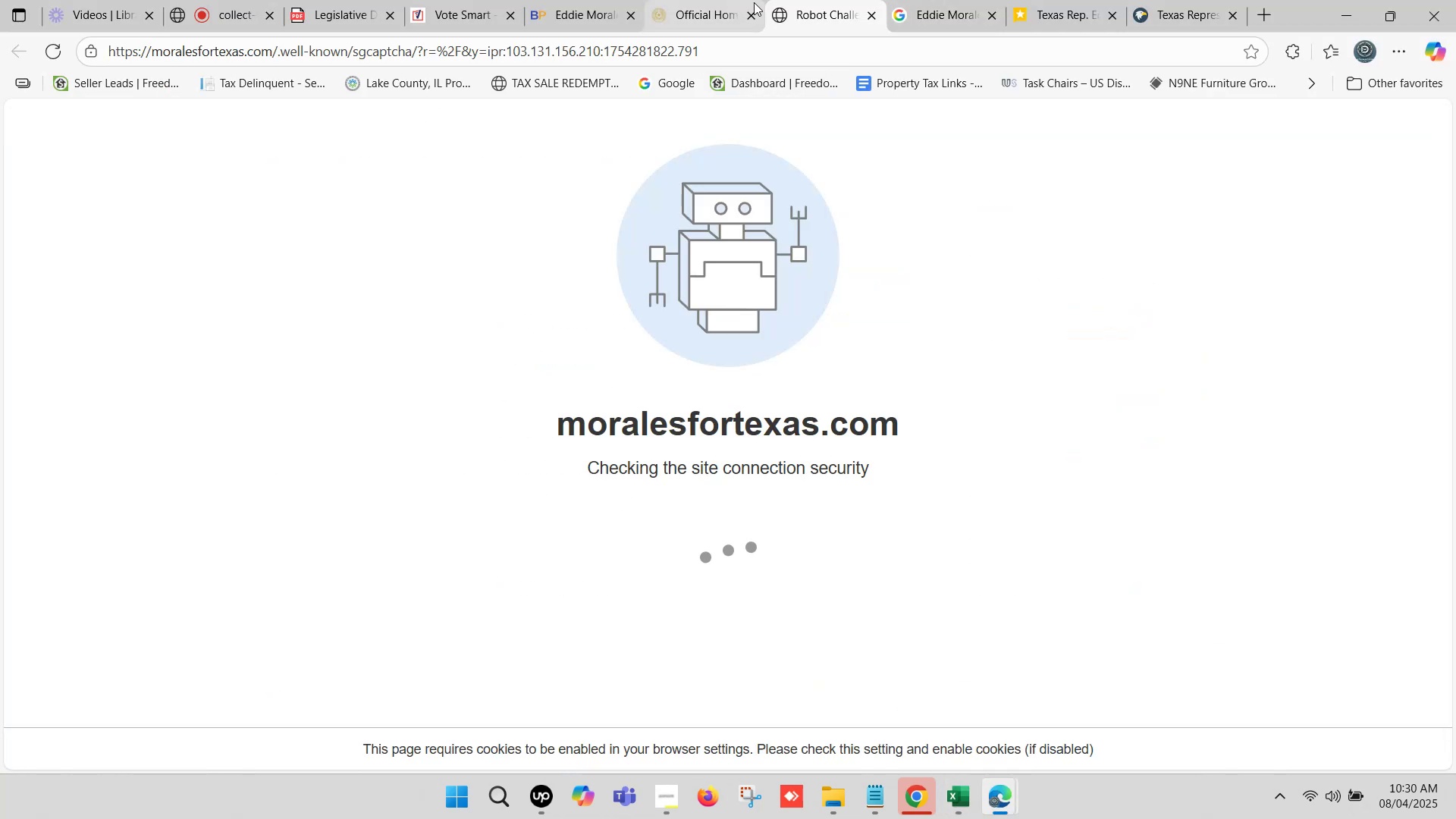 
left_click_drag(start_coordinate=[273, 48], to_coordinate=[0, 51])
 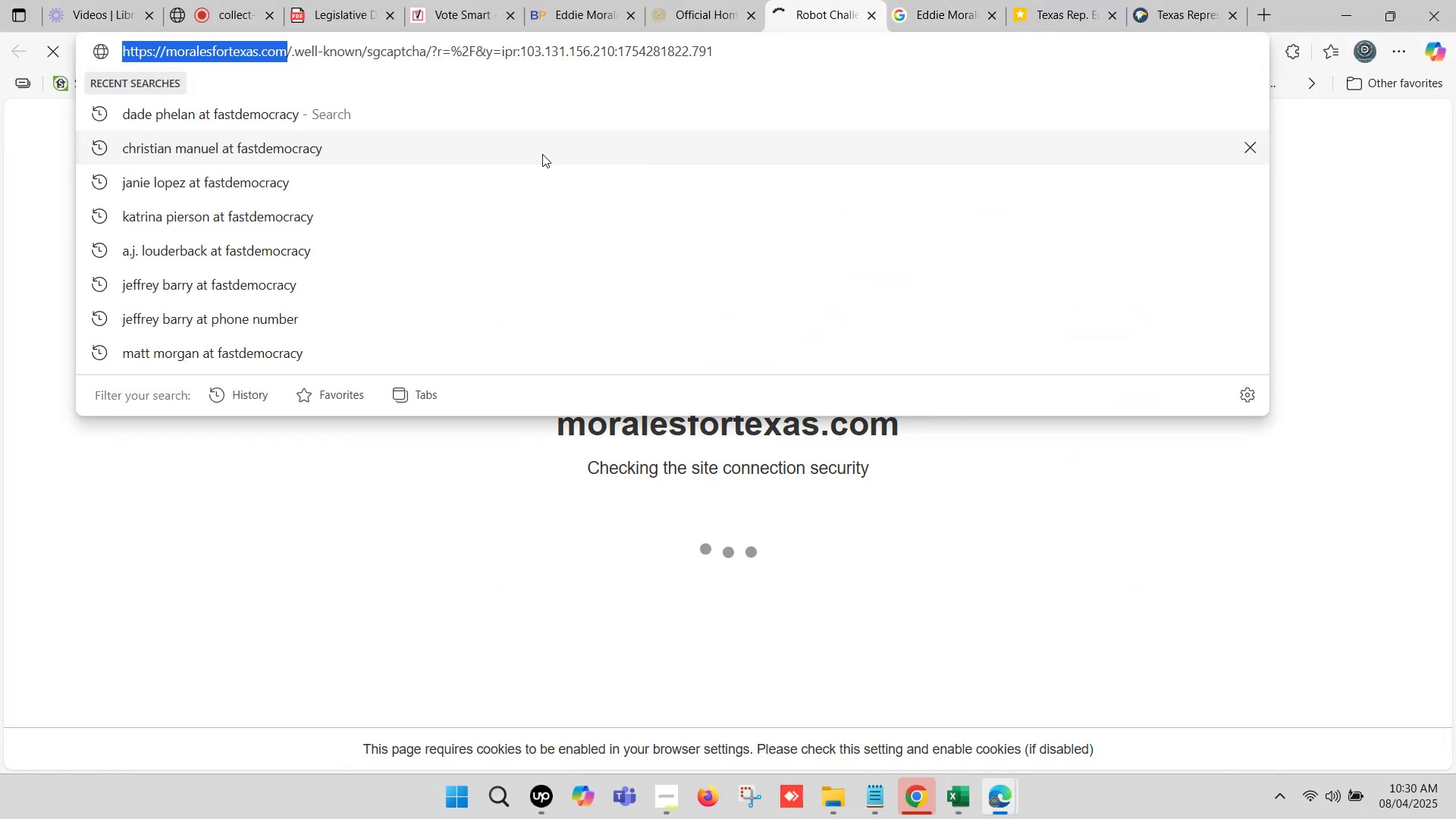 
key(Control+C)
 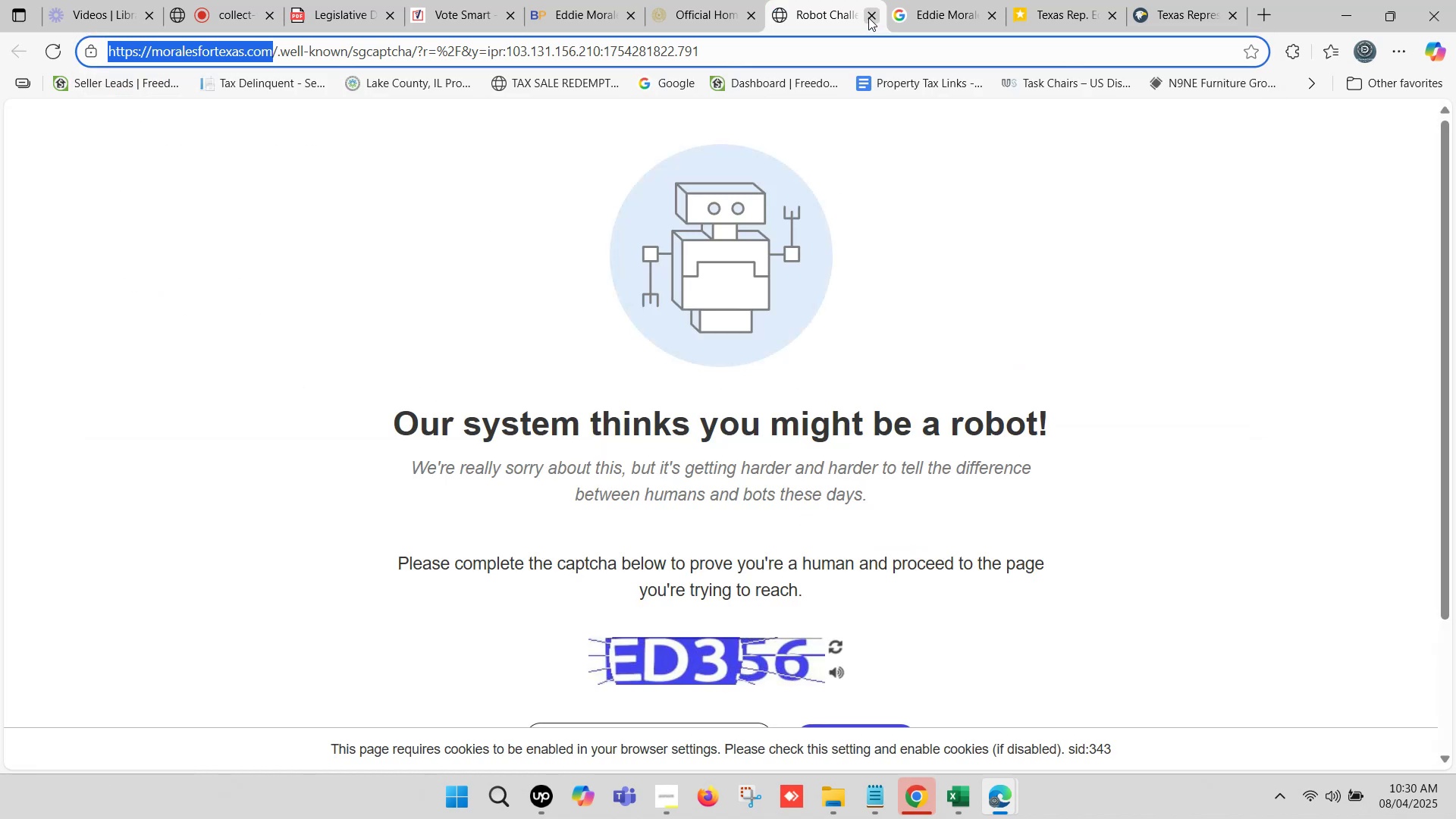 
scroll: coordinate [791, 278], scroll_direction: down, amount: 6.0
 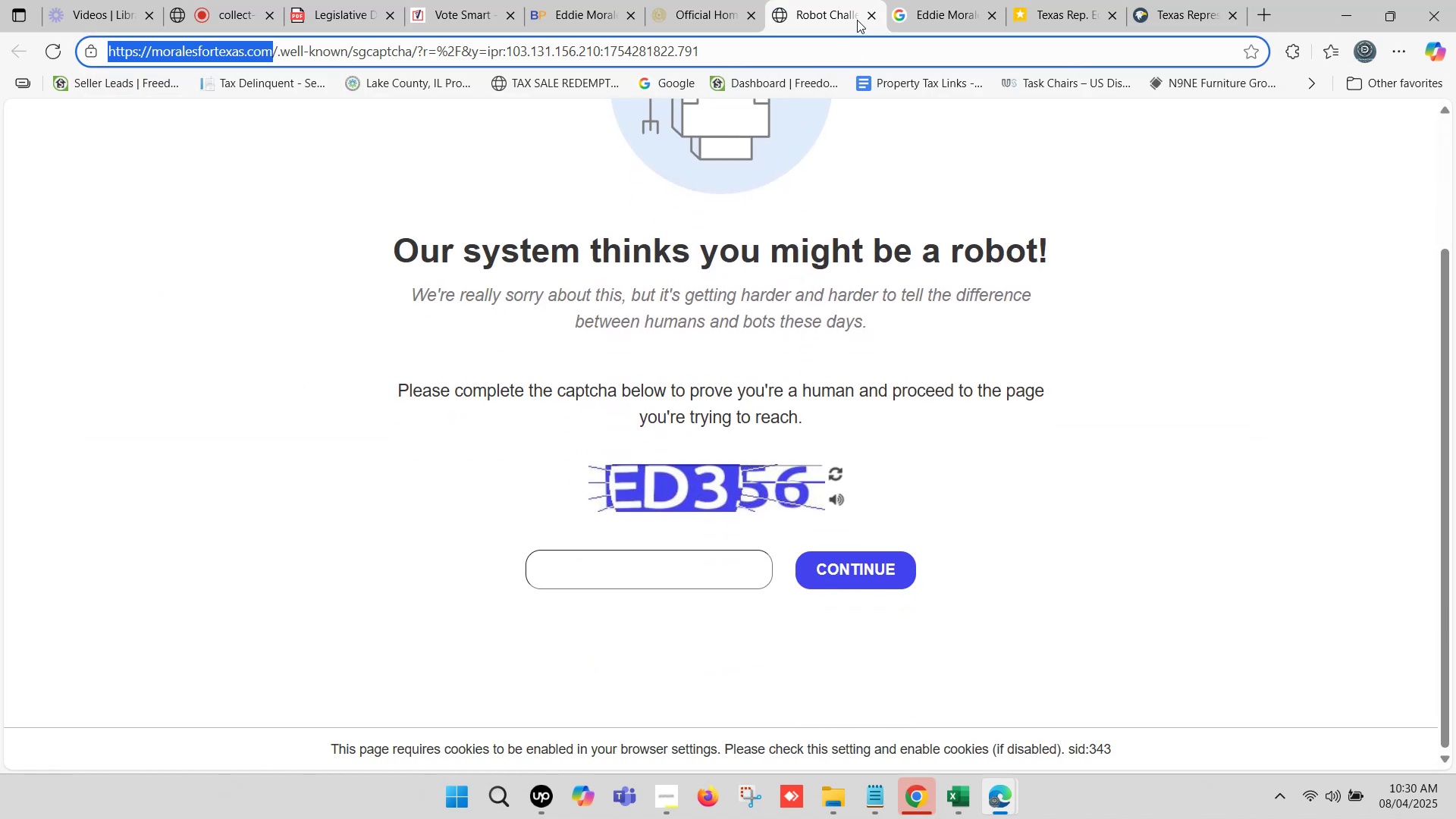 
left_click([877, 11])
 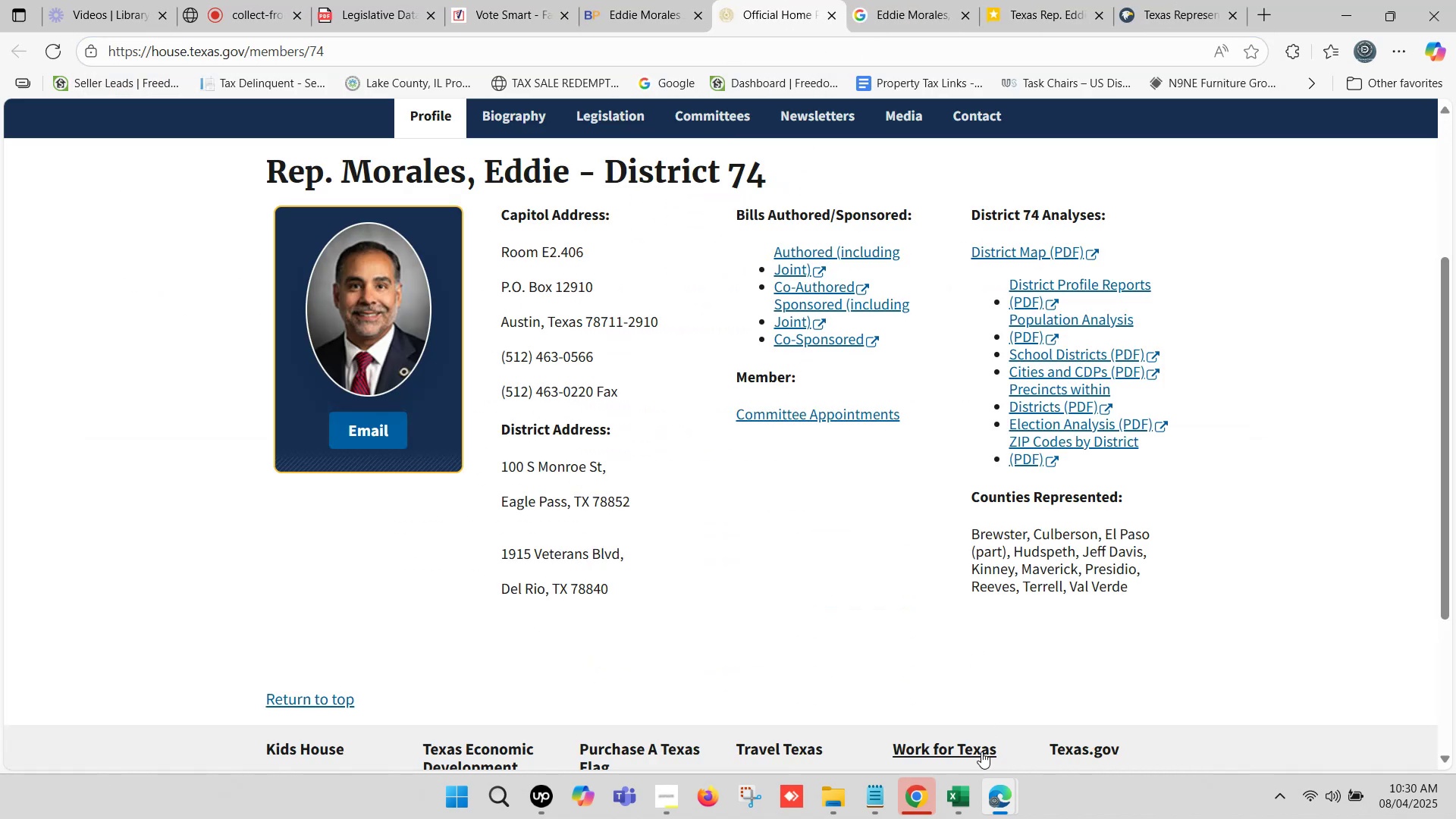 
left_click([963, 804])
 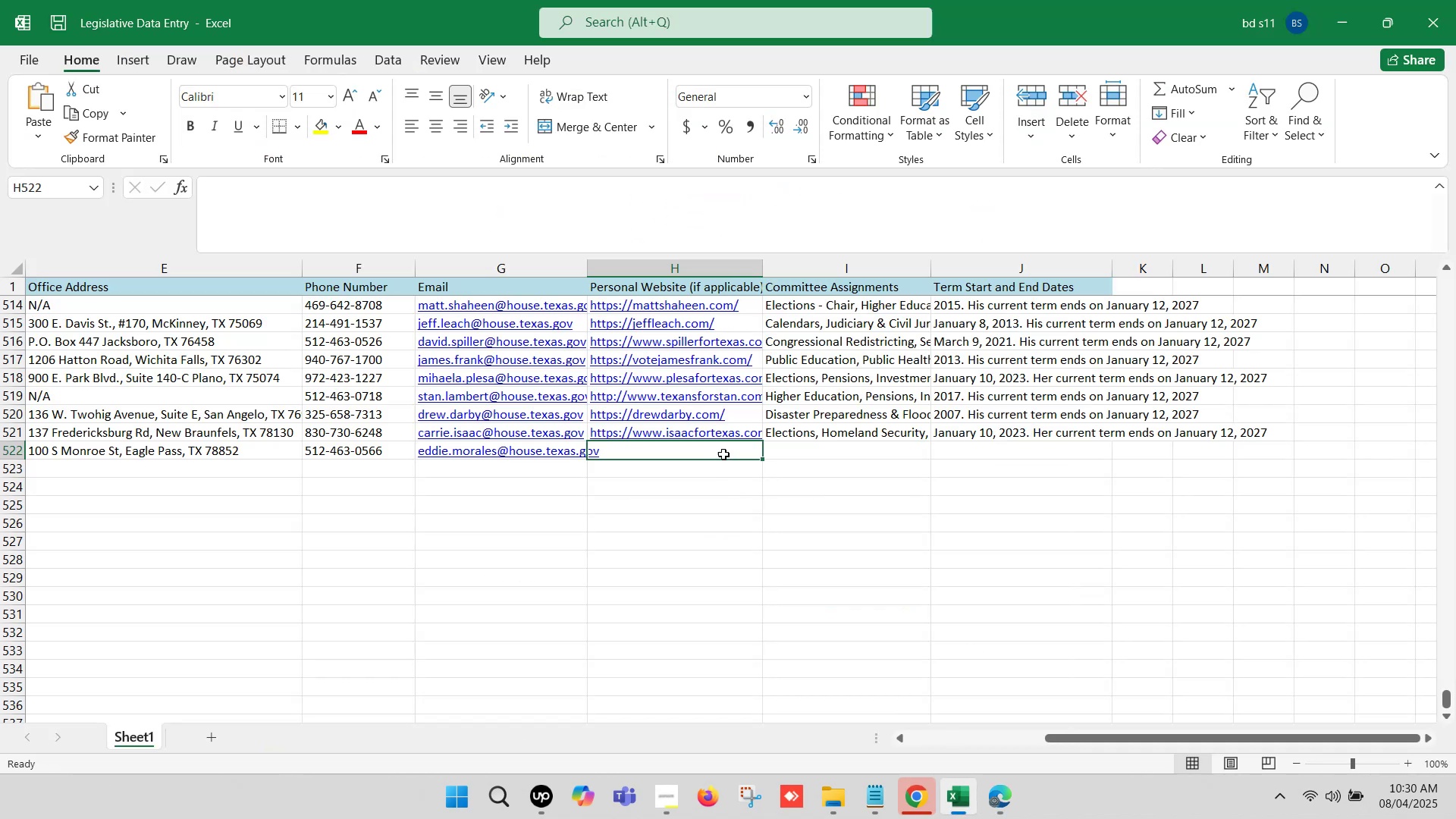 
double_click([723, 453])
 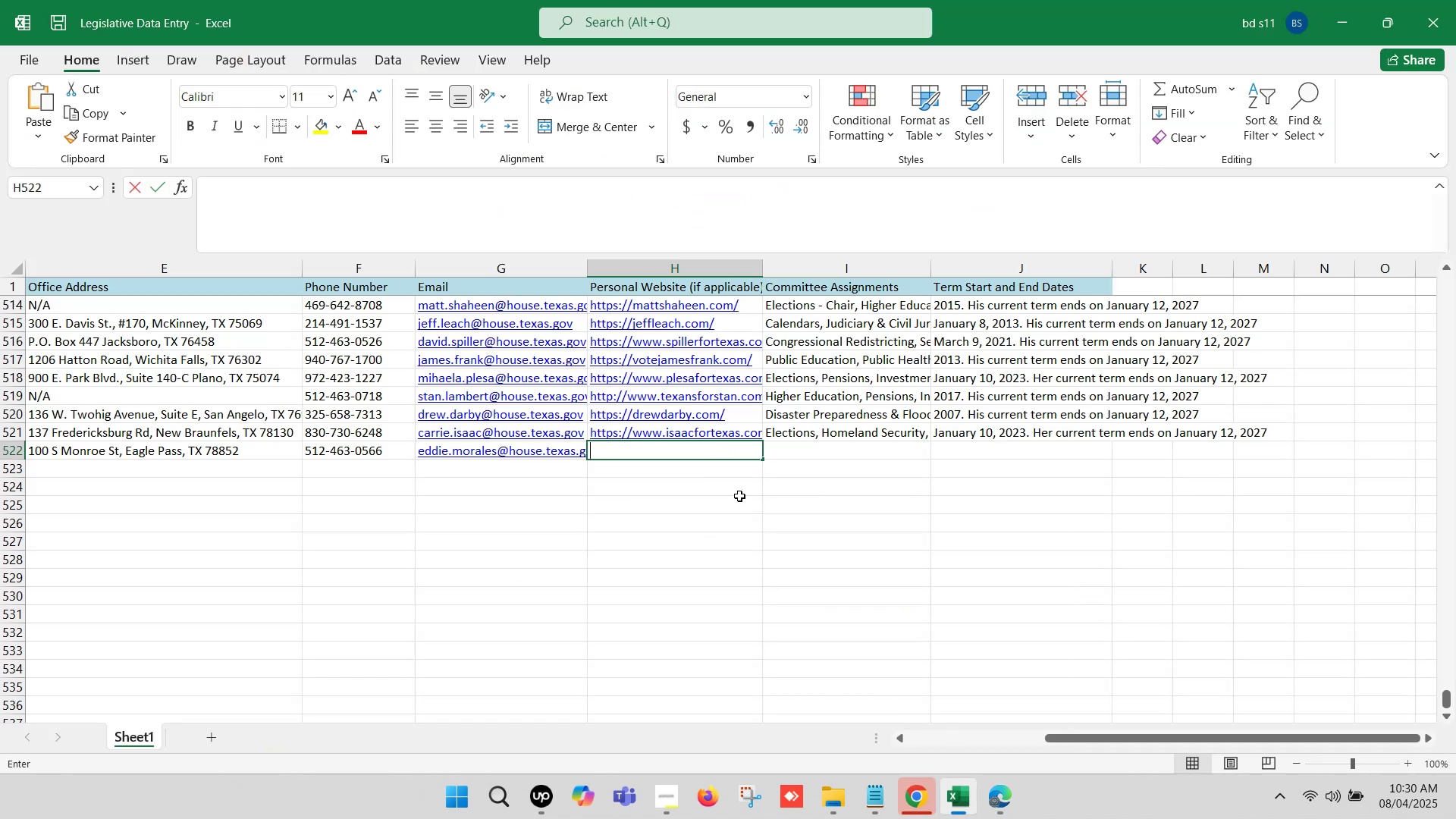 
key(Control+ControlLeft)
 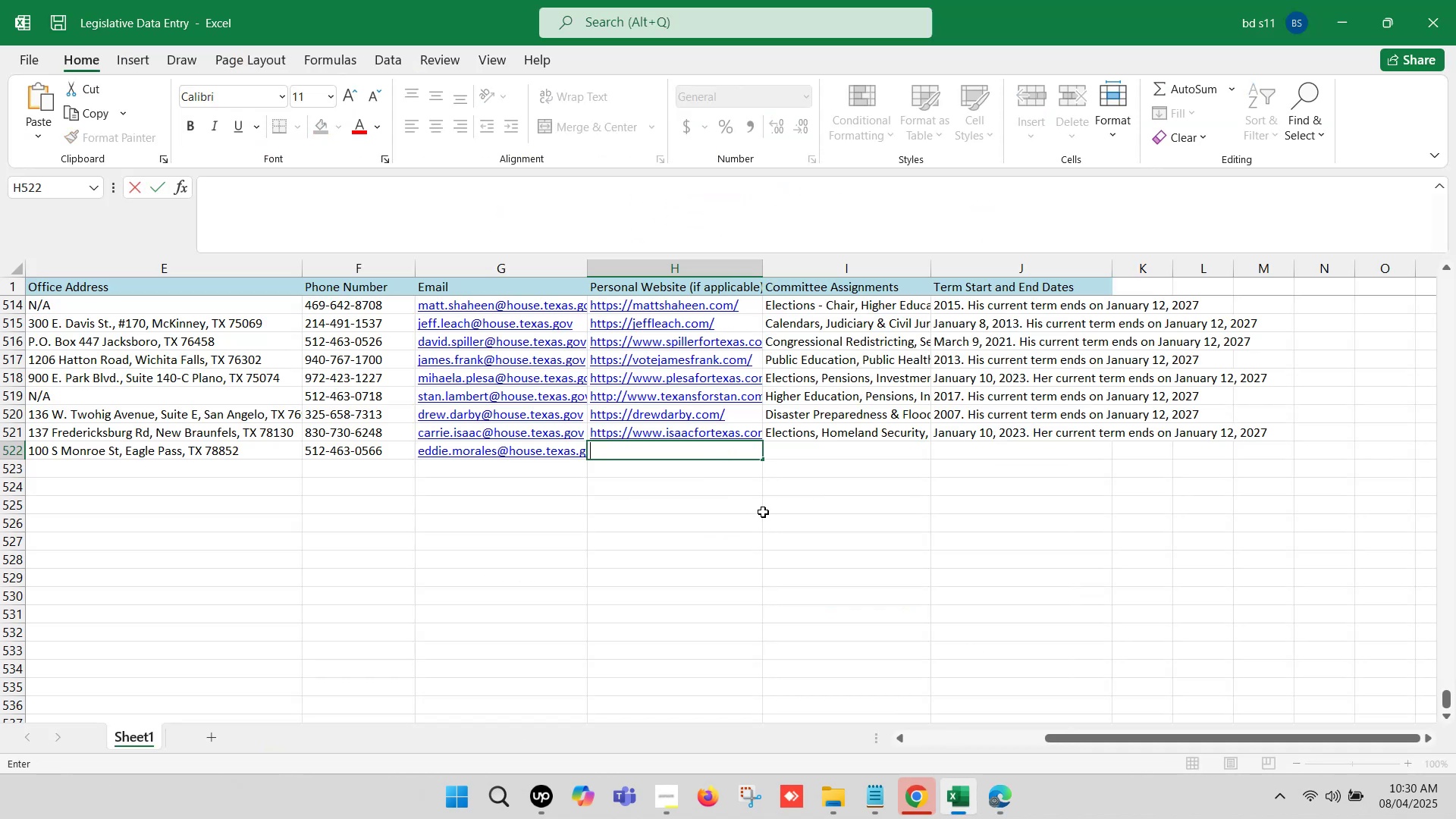 
key(Control+V)
 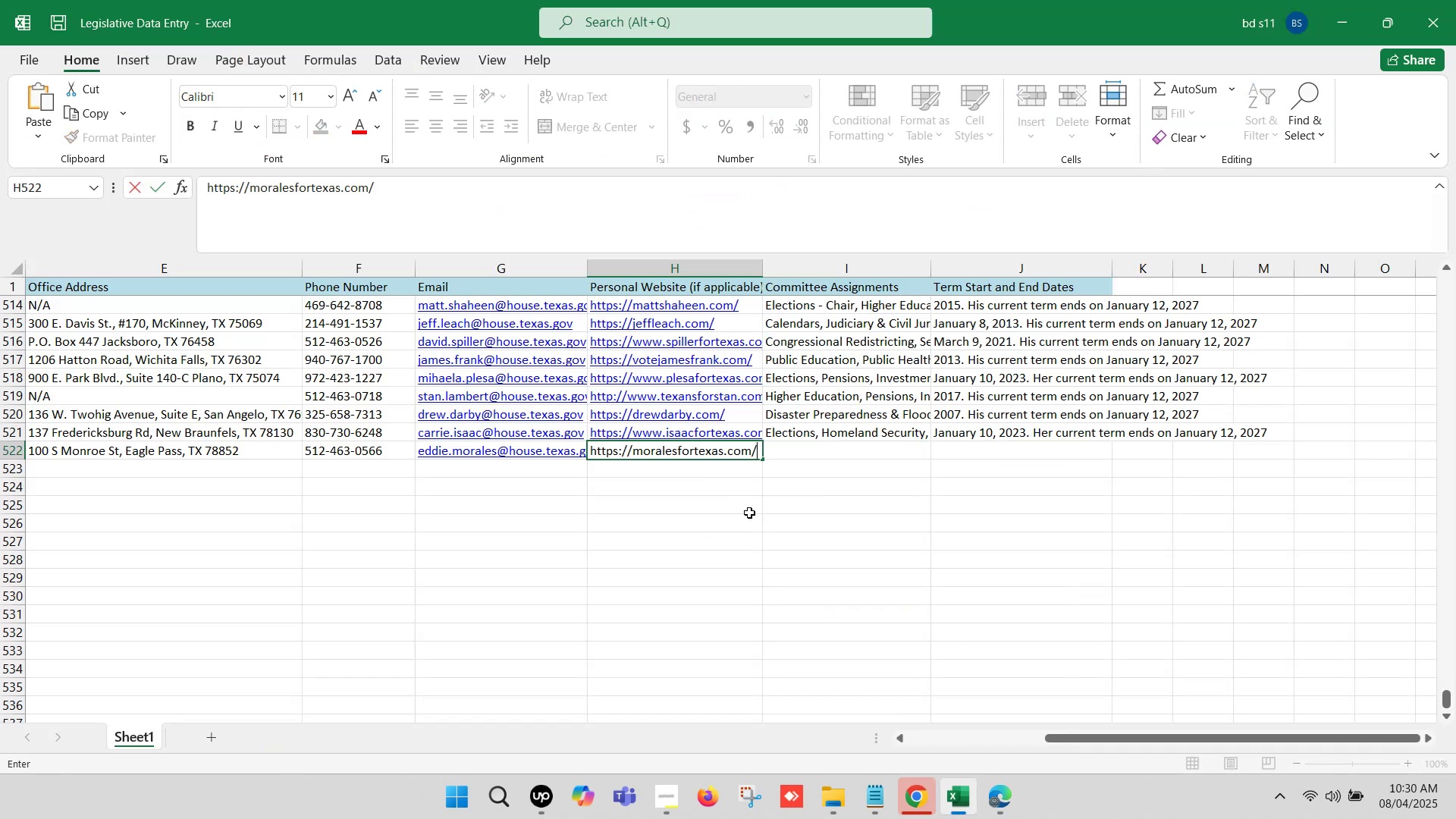 
left_click([748, 514])
 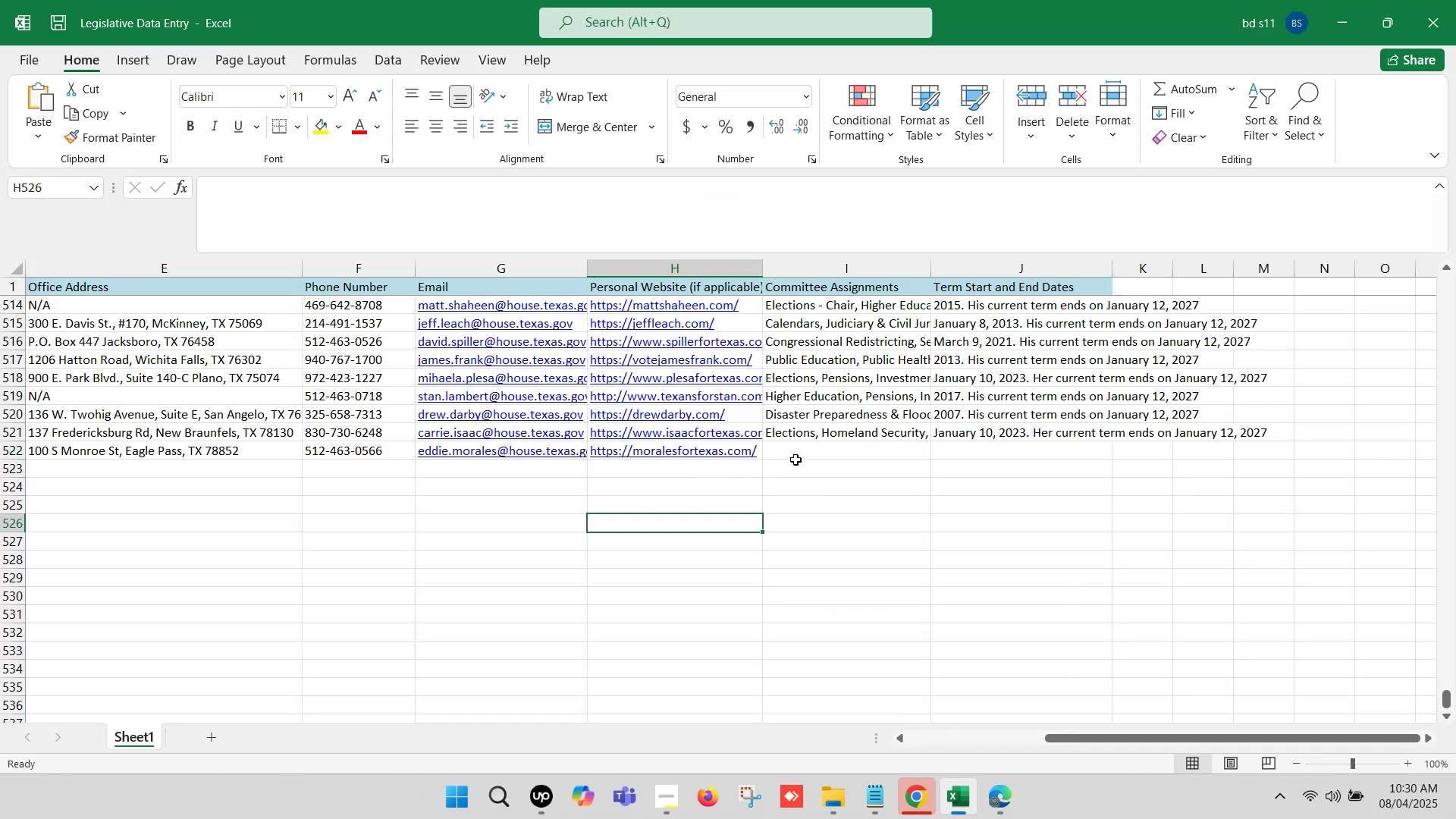 
left_click([799, 451])
 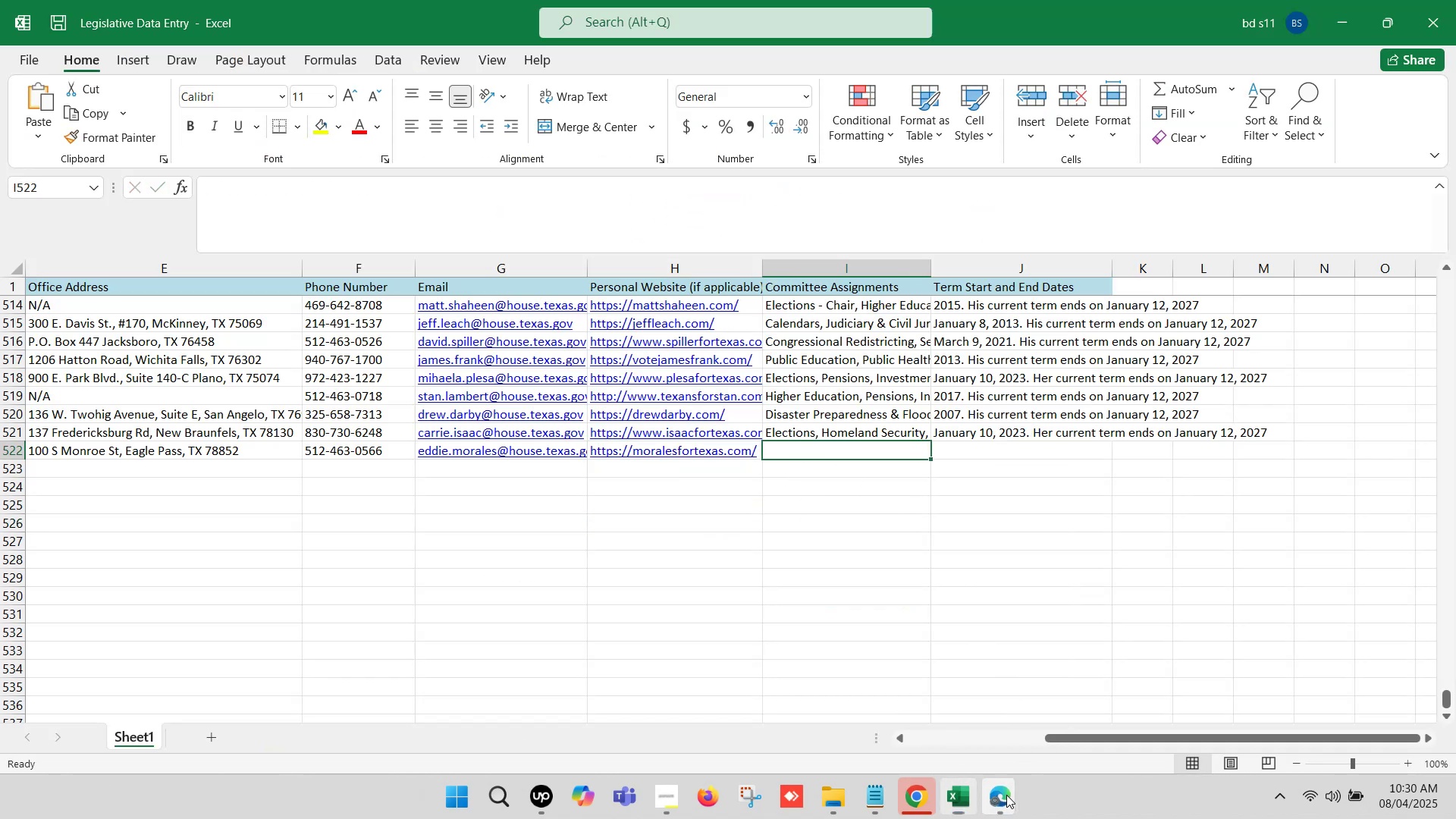 
left_click([866, 704])
 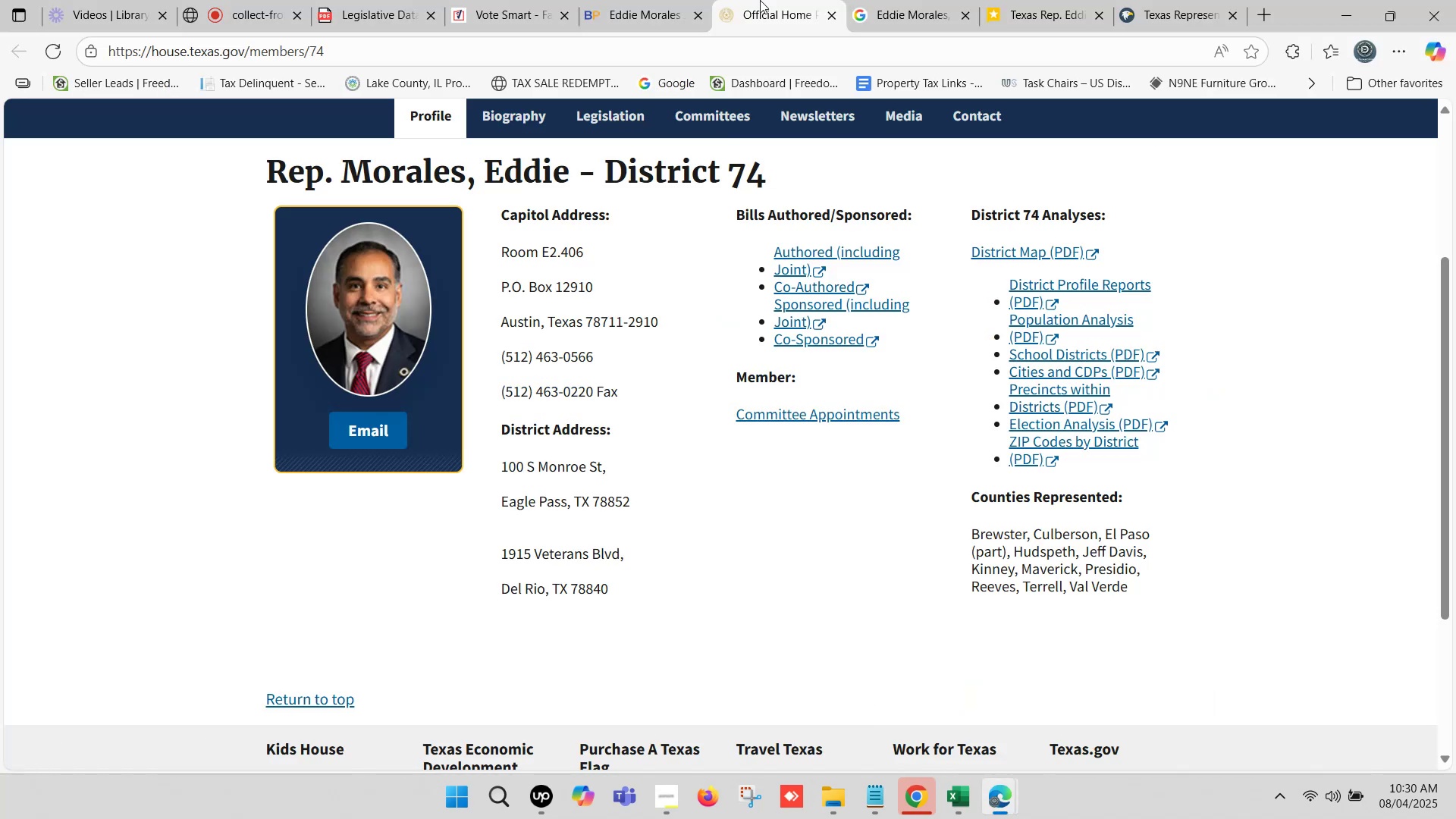 
left_click([761, 0])
 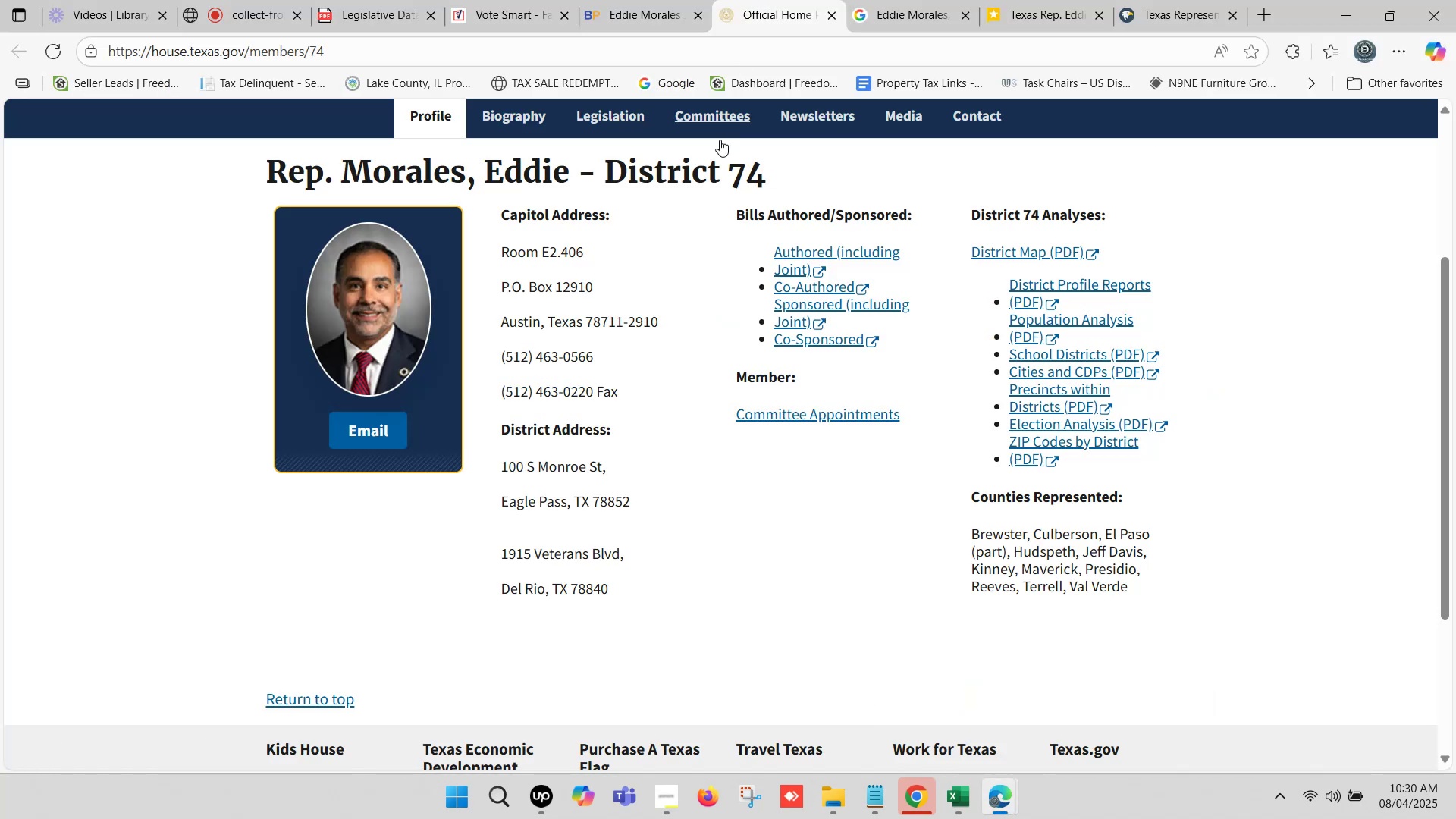 
scroll: coordinate [697, 193], scroll_direction: up, amount: 1.0
 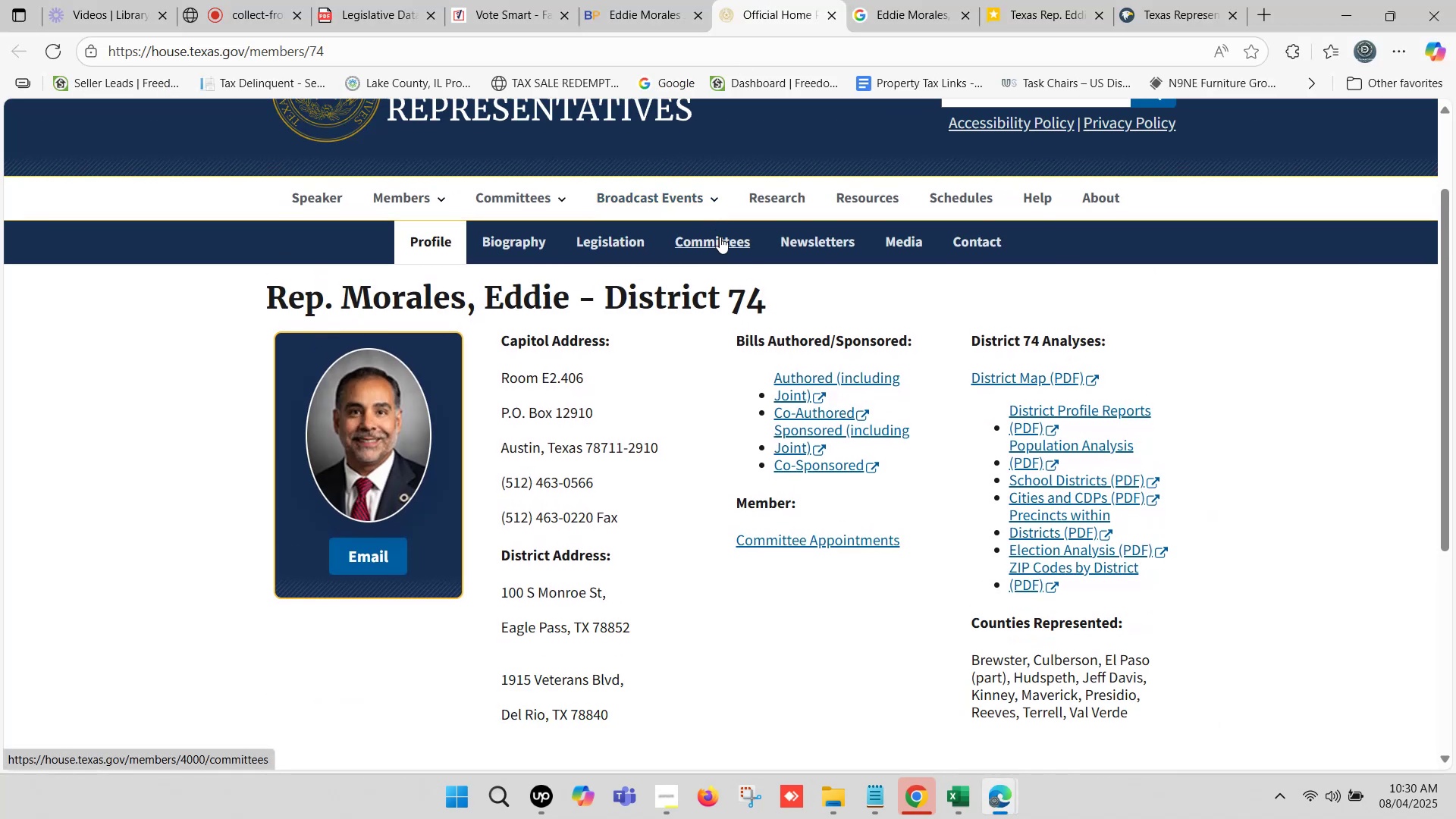 
left_click([720, 237])
 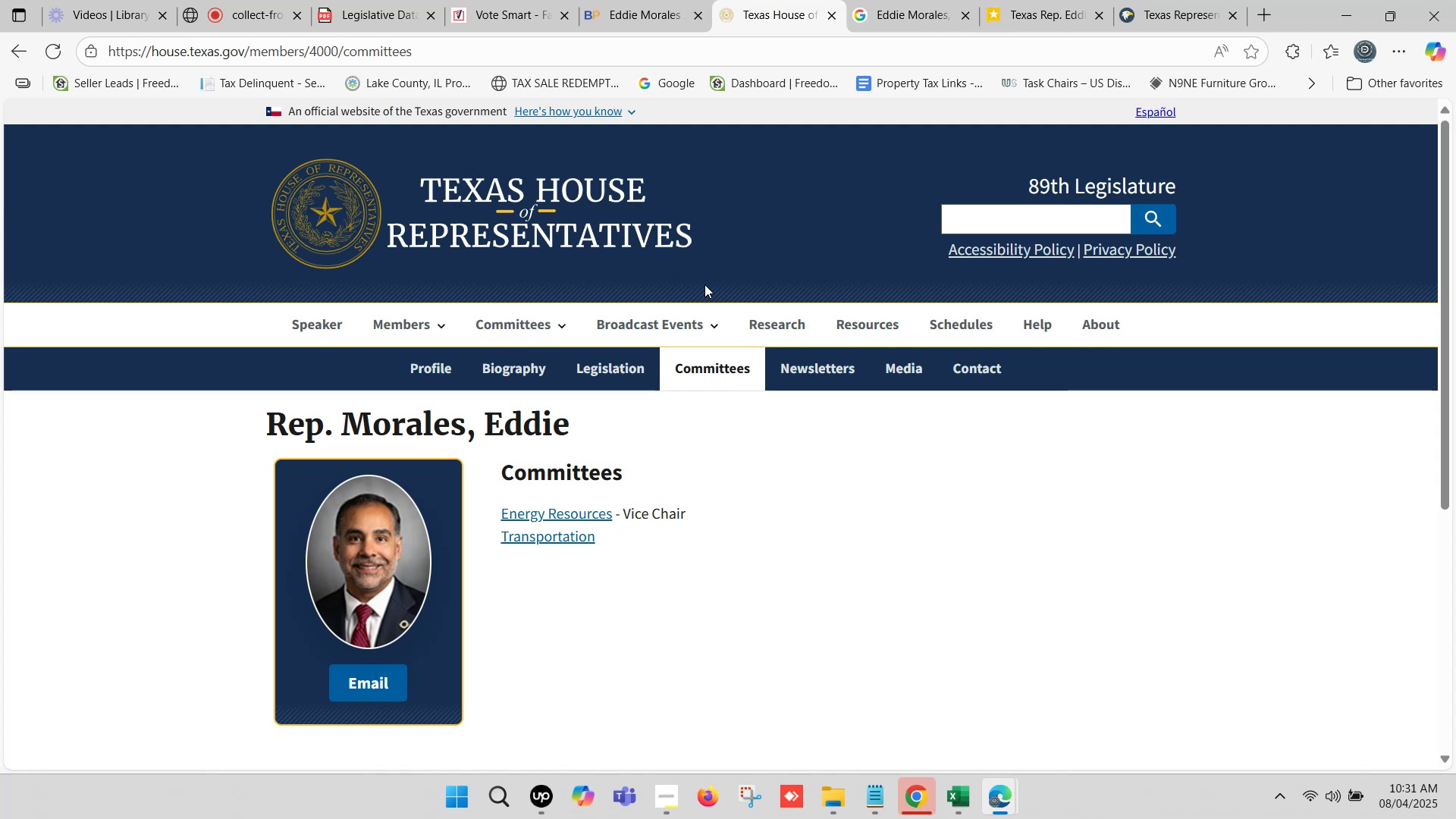 
wait(22.12)
 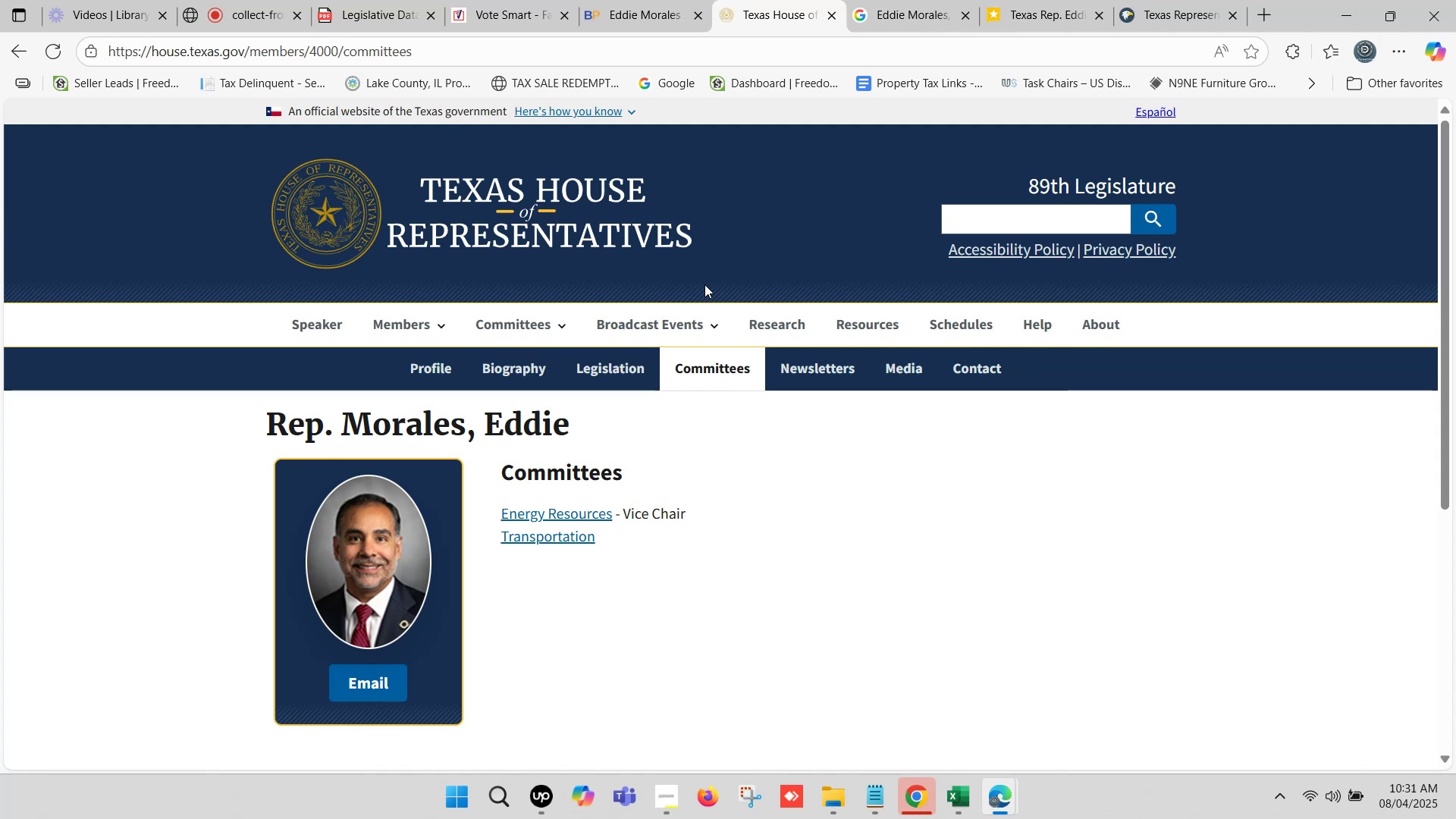 
scroll: coordinate [689, 403], scroll_direction: down, amount: 1.0
 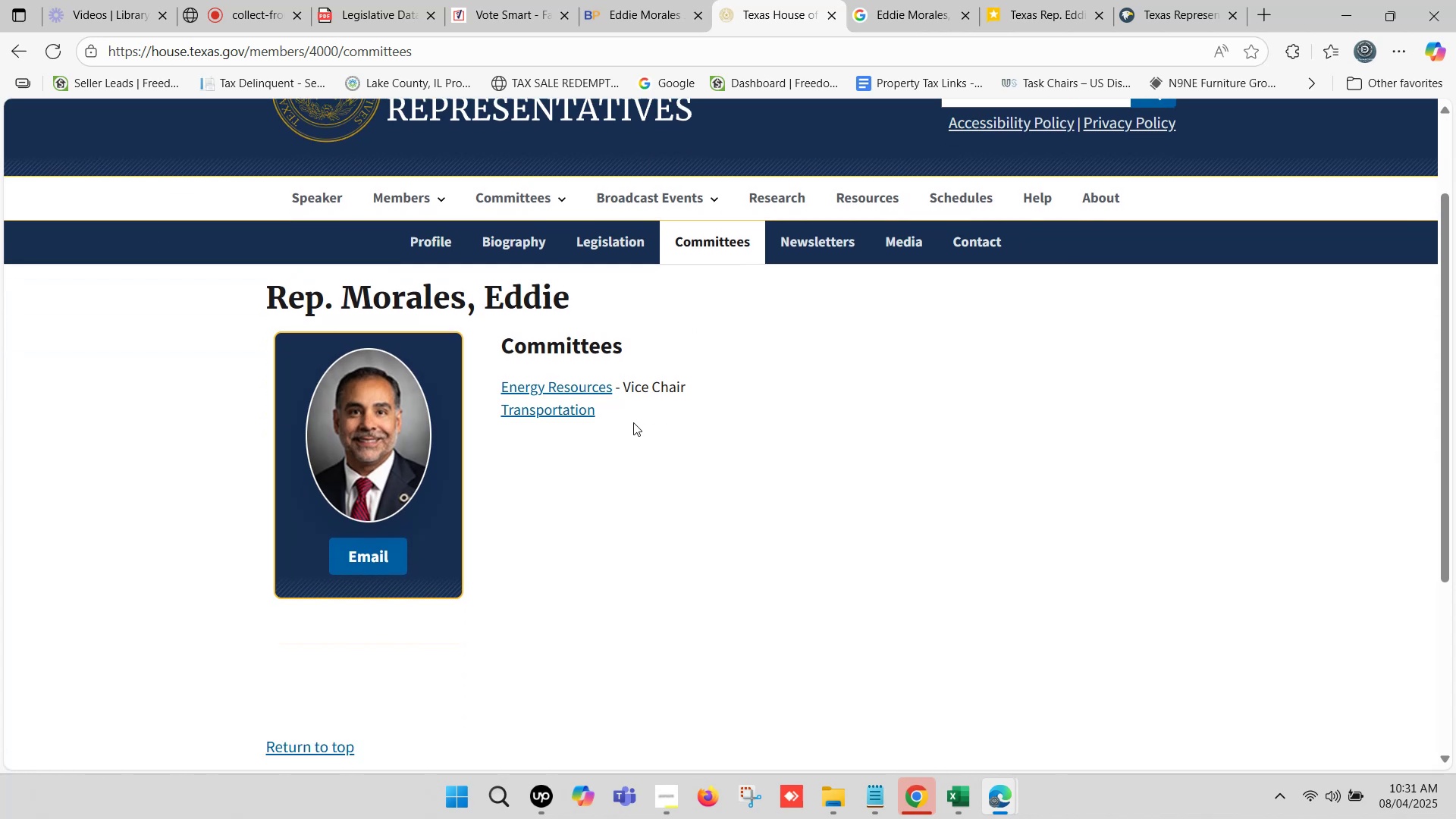 
left_click_drag(start_coordinate=[623, 415], to_coordinate=[501, 391])
 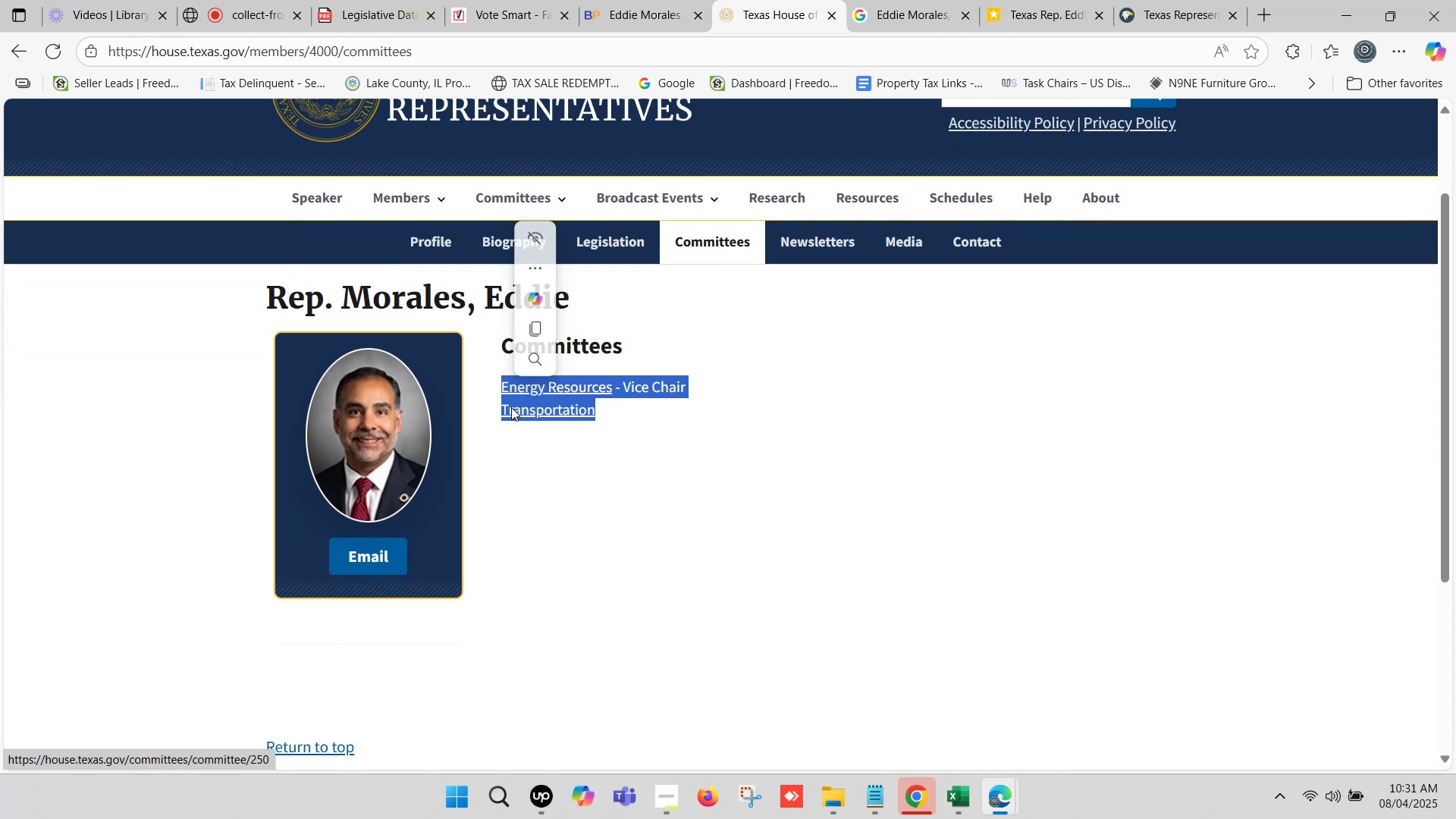 
key(Control+C)
 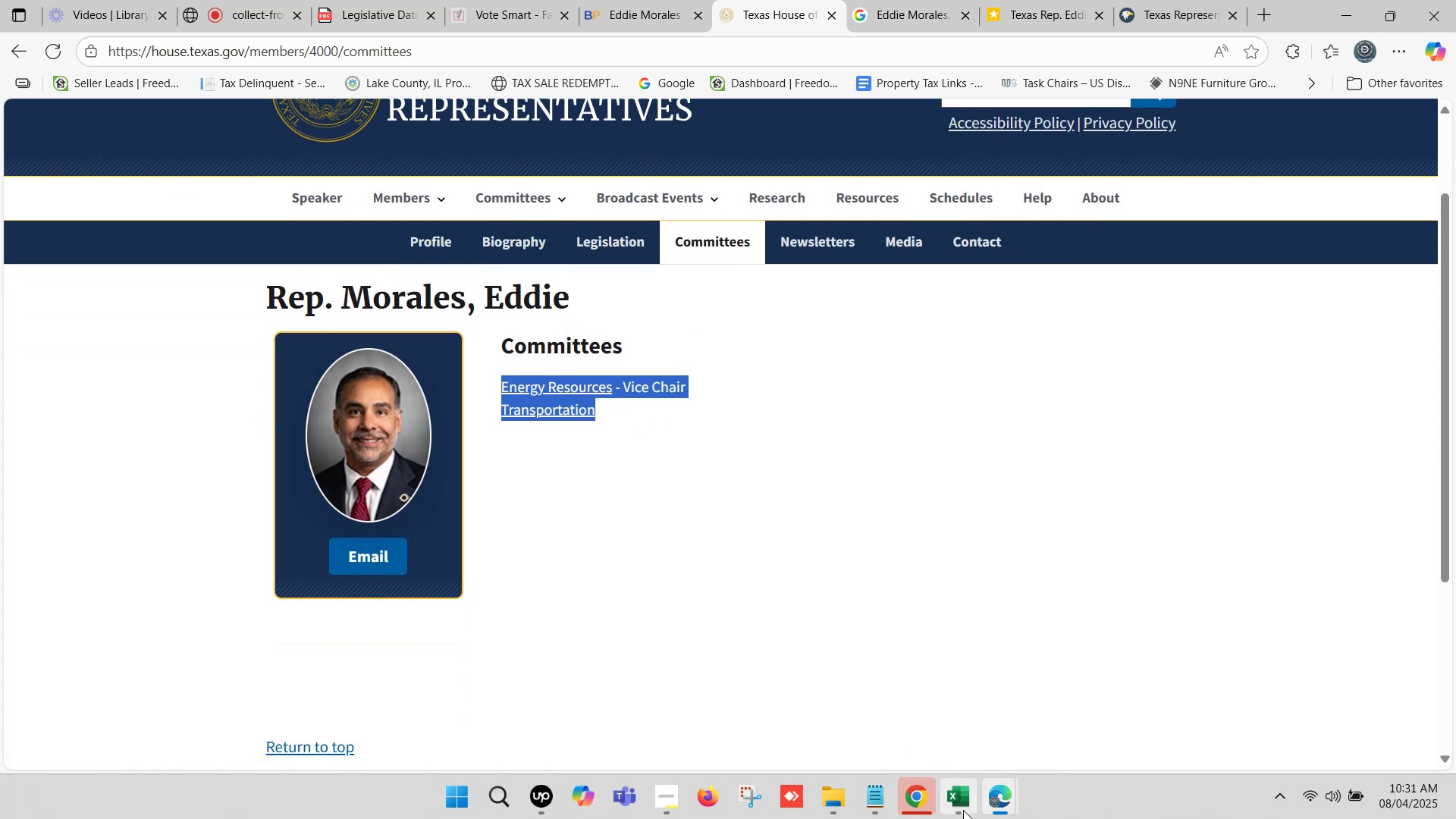 
left_click([954, 804])
 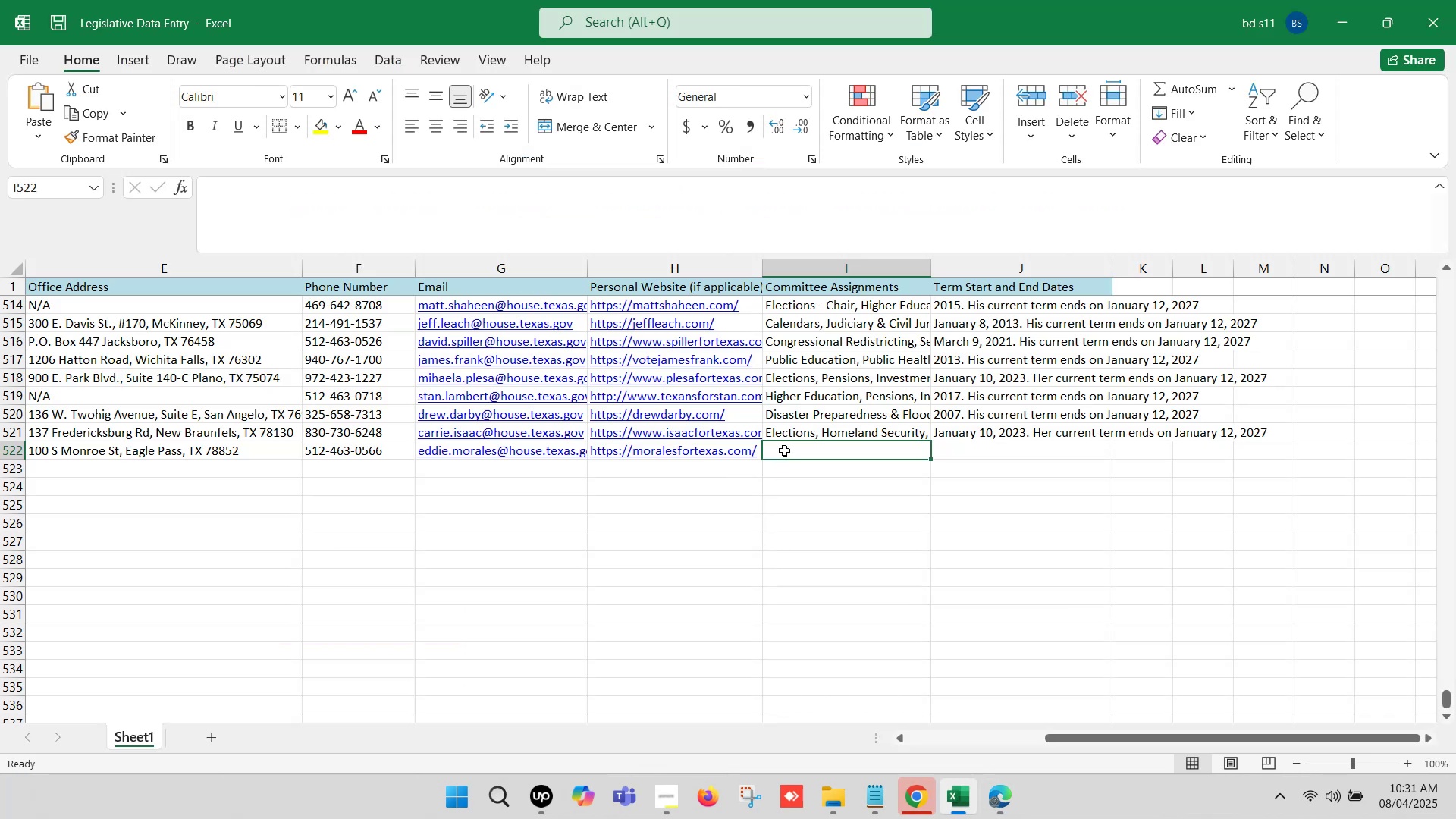 
double_click([784, 450])
 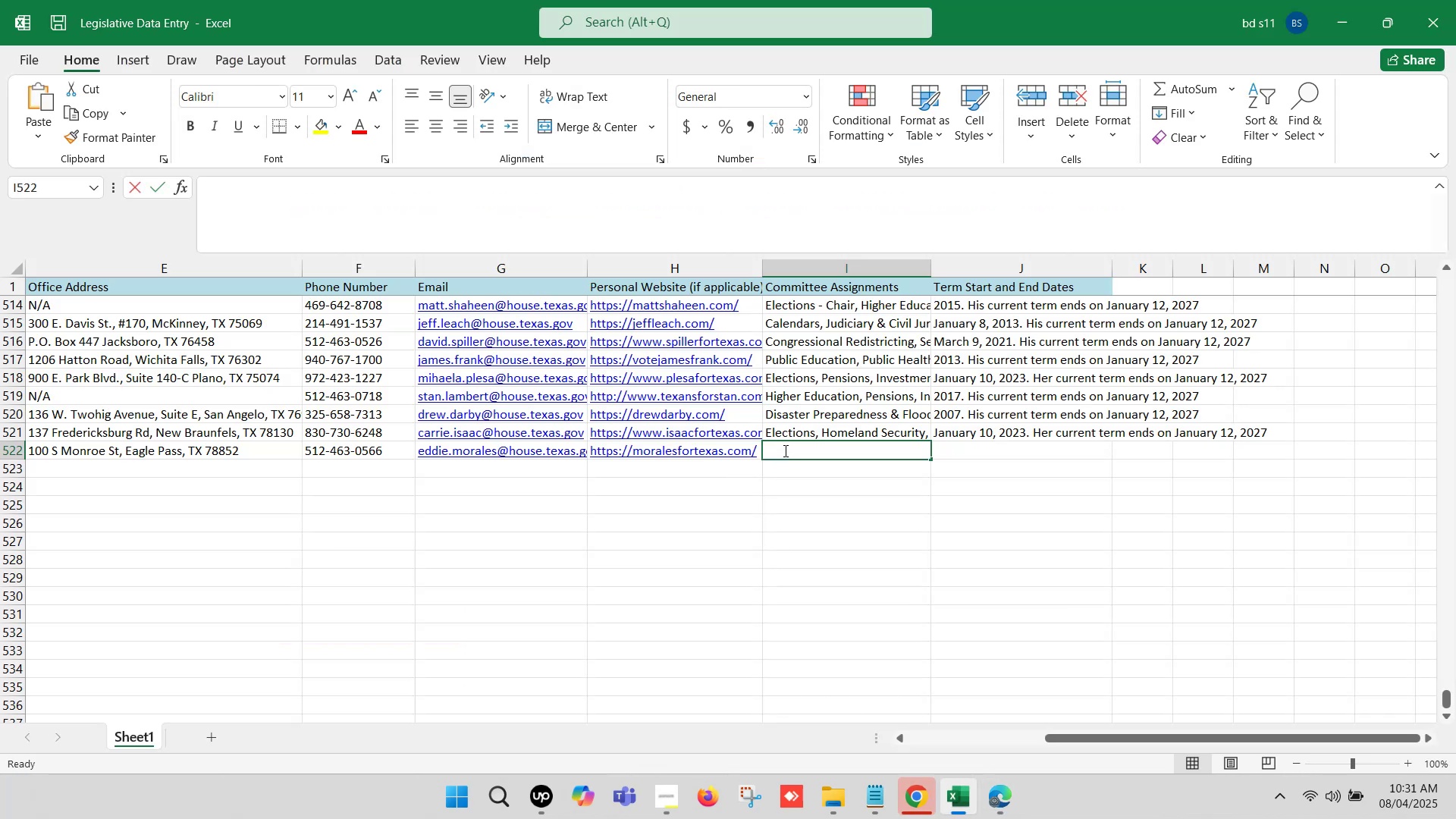 
key(Control+ControlLeft)
 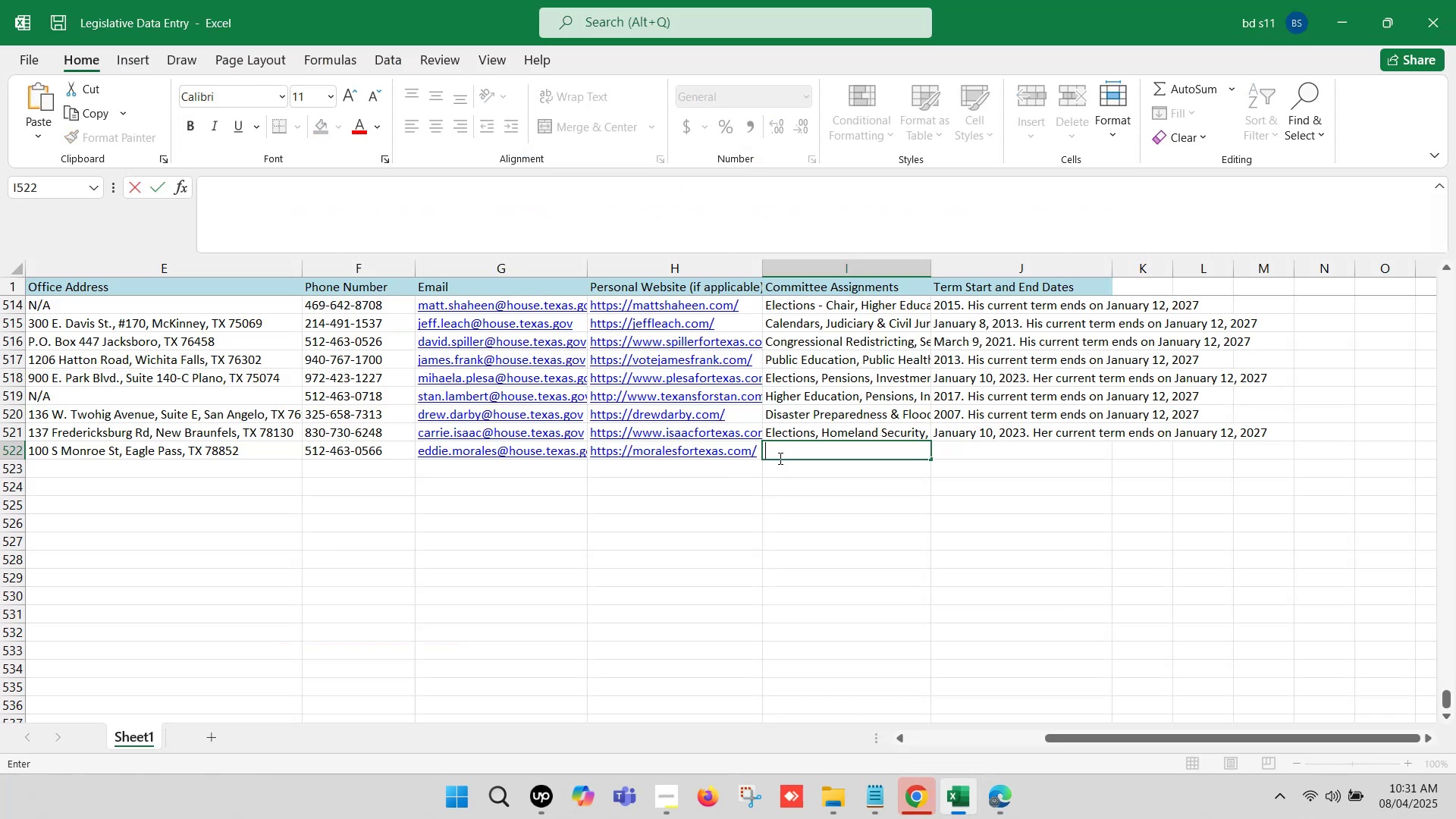 
key(Control+V)
 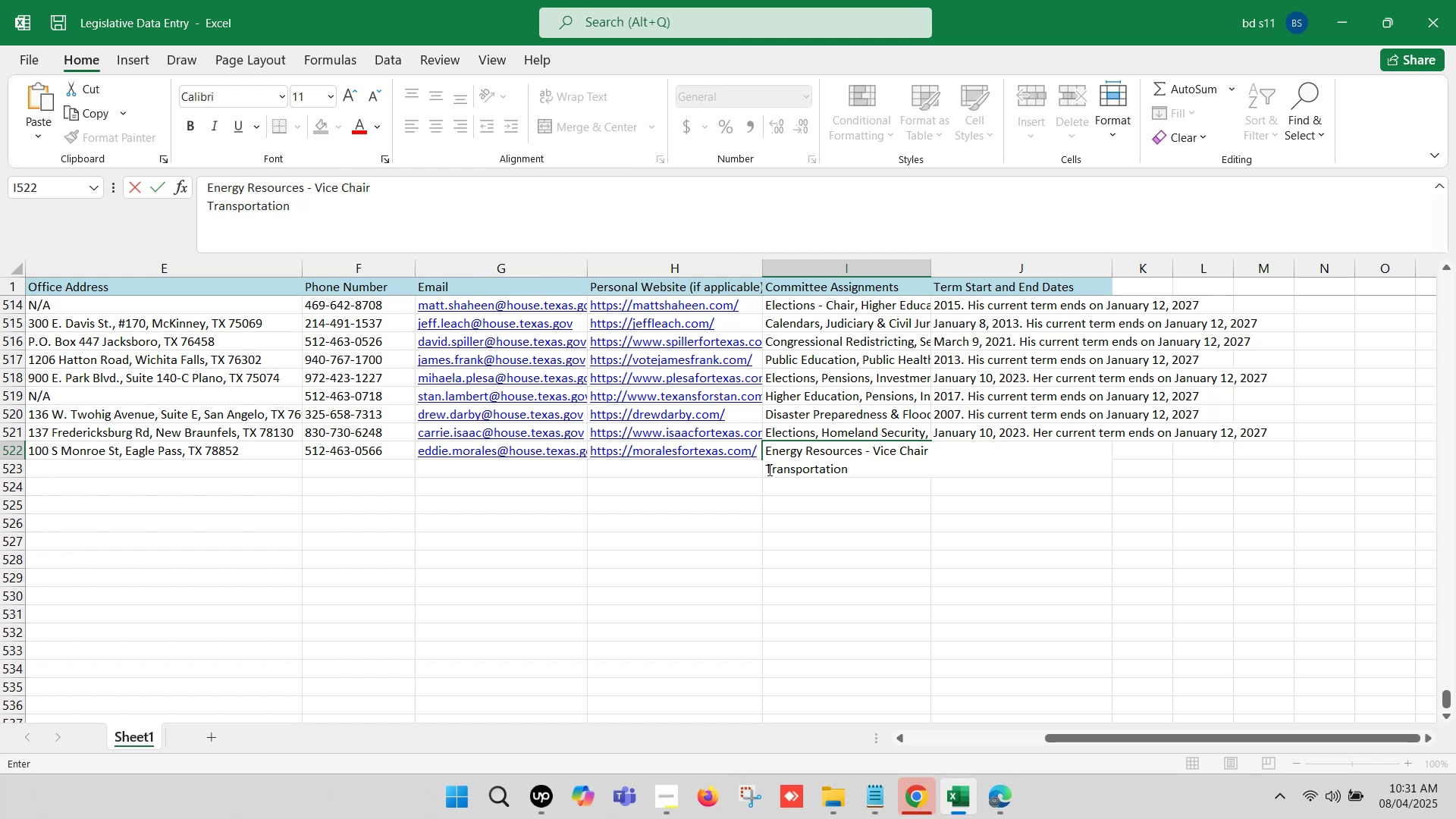 
left_click([767, 468])
 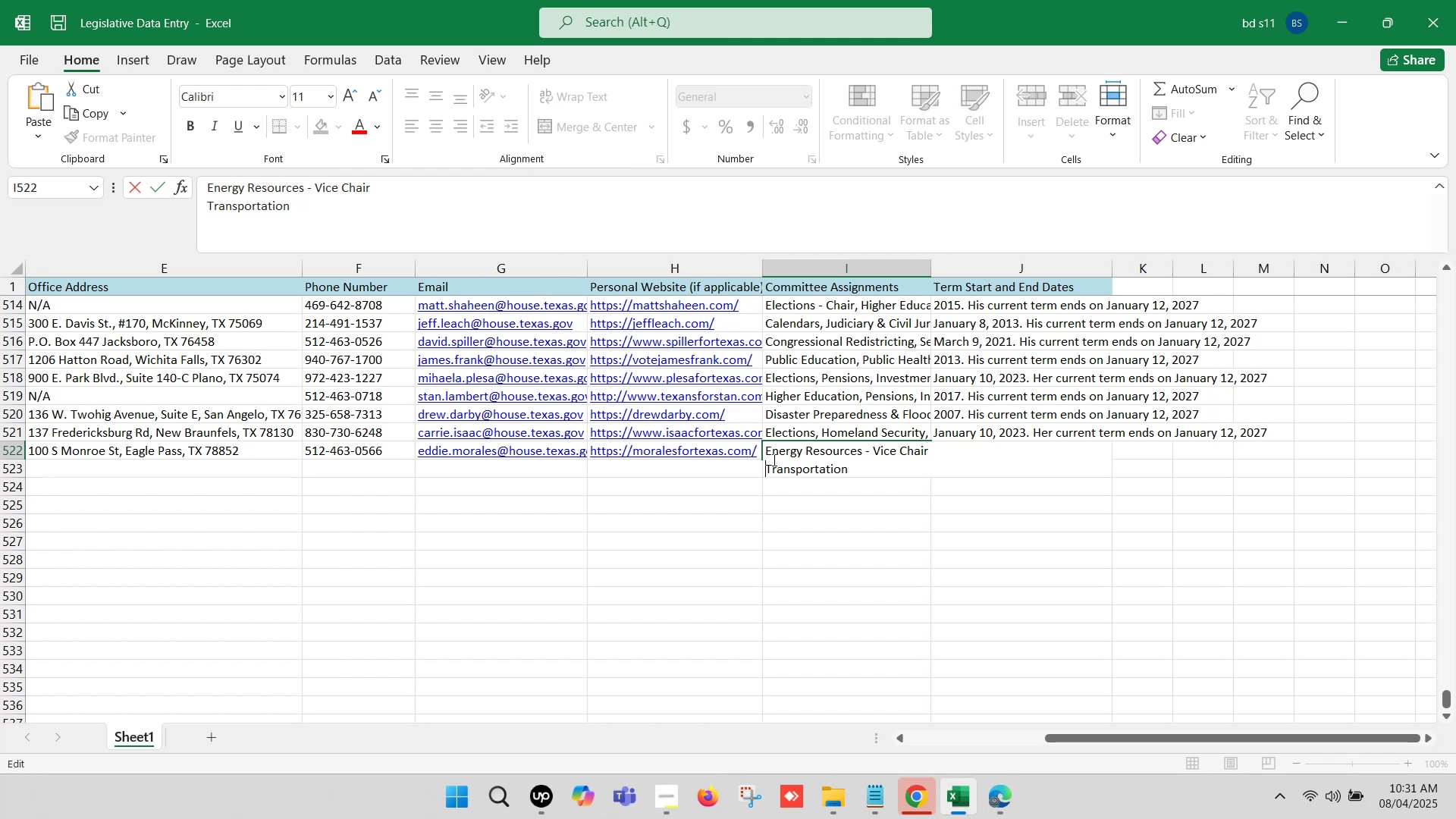 
key(Backspace)
 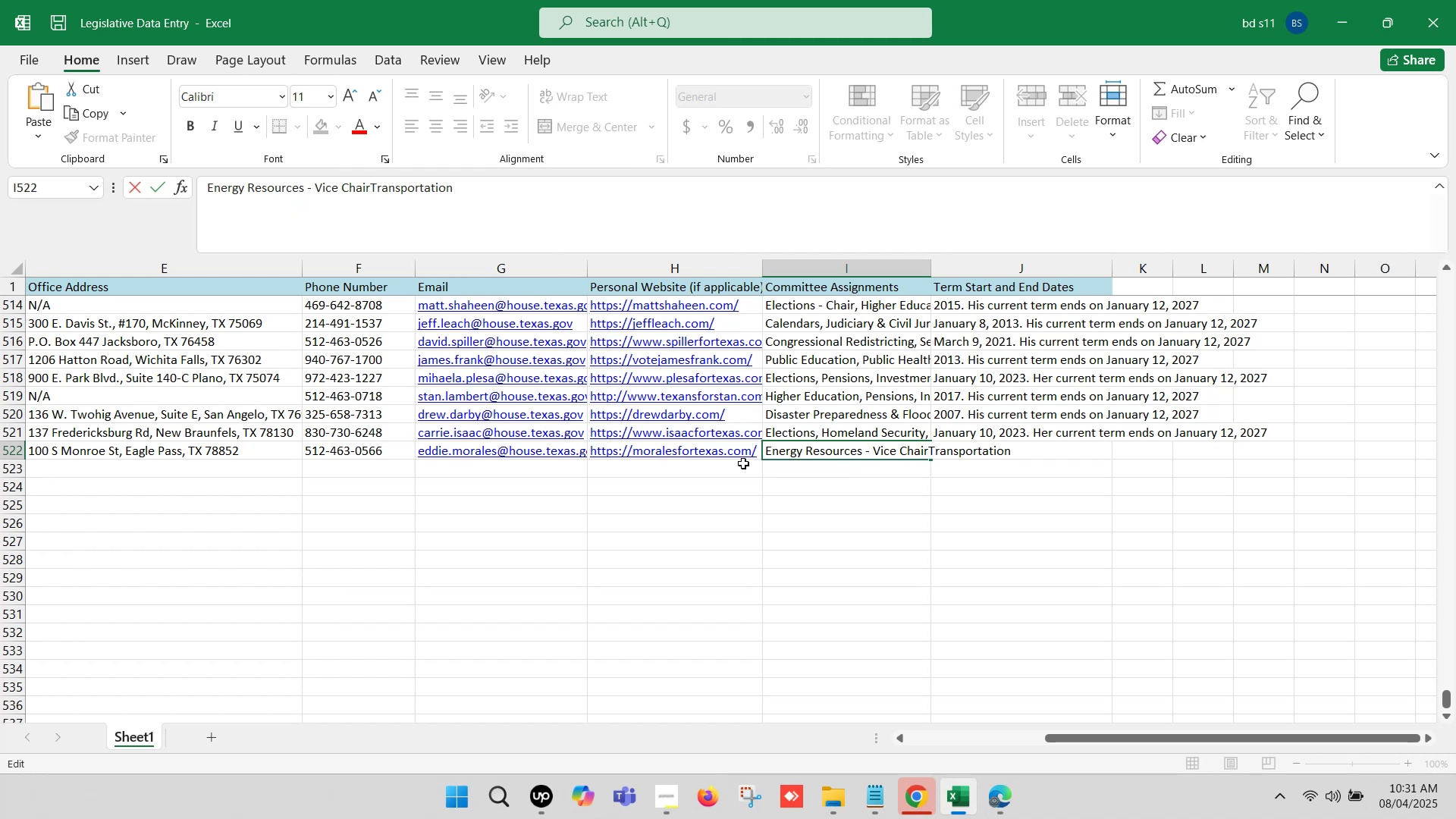 
key(Comma)
 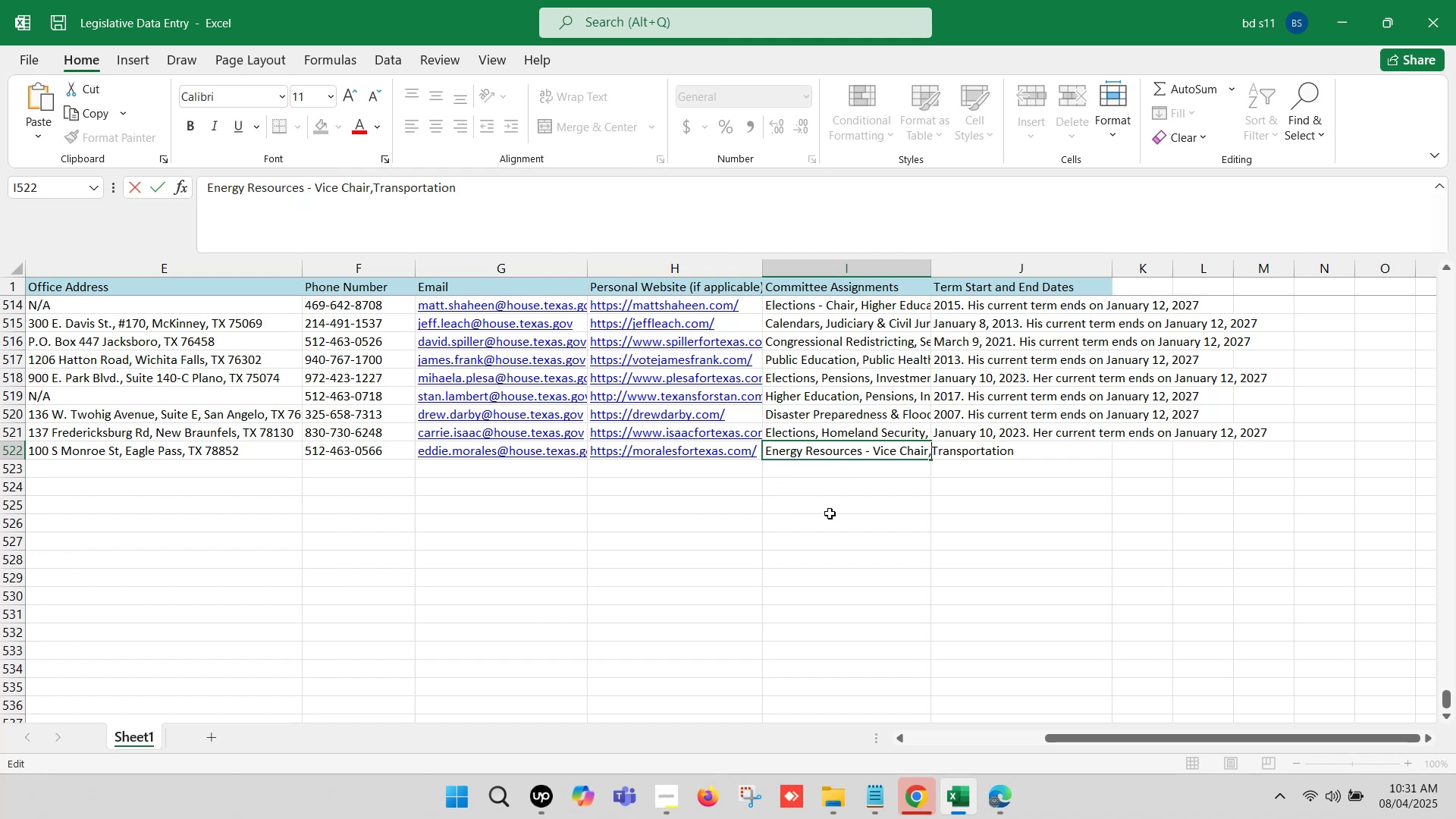 
key(Space)
 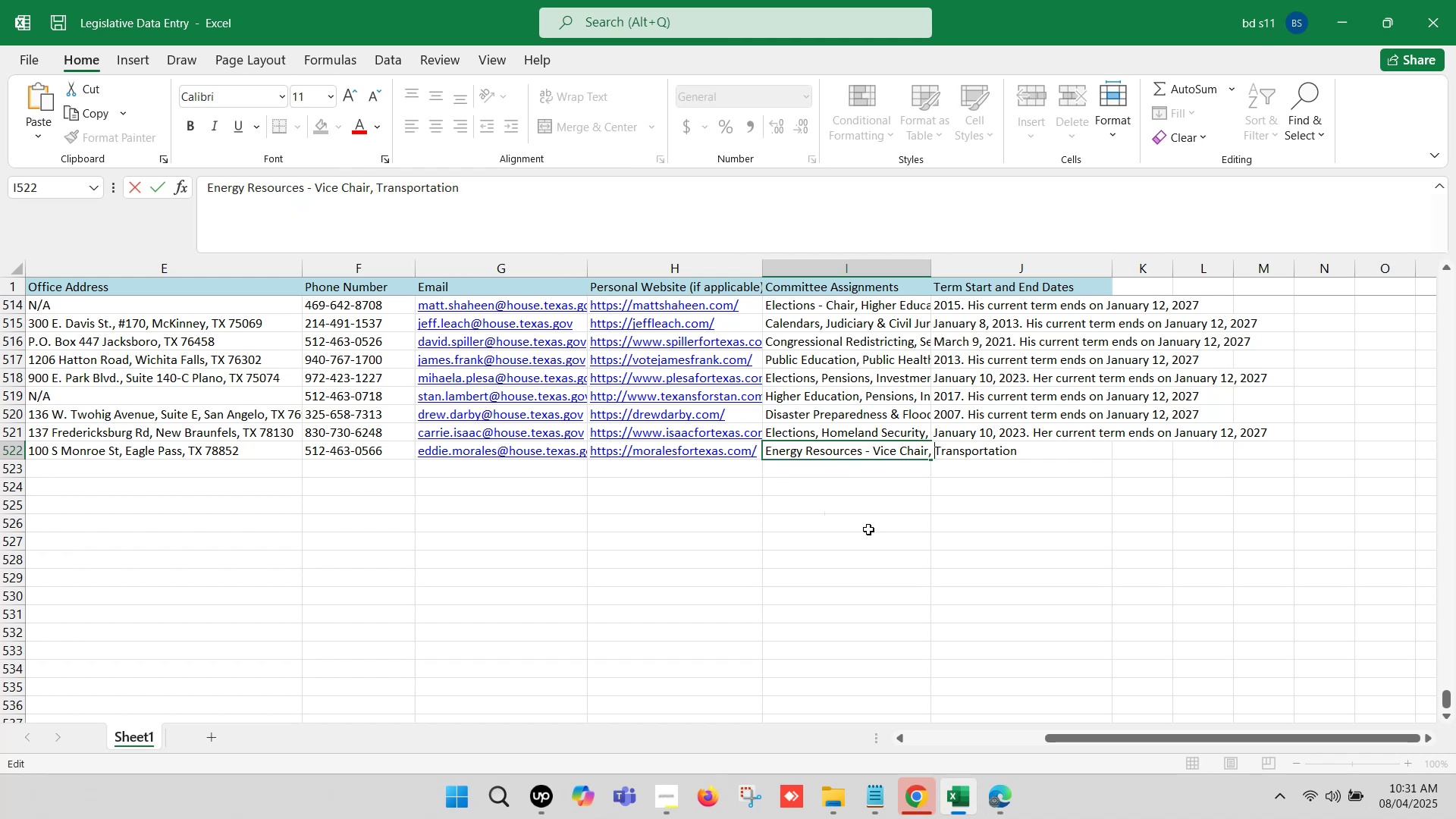 
left_click([868, 529])
 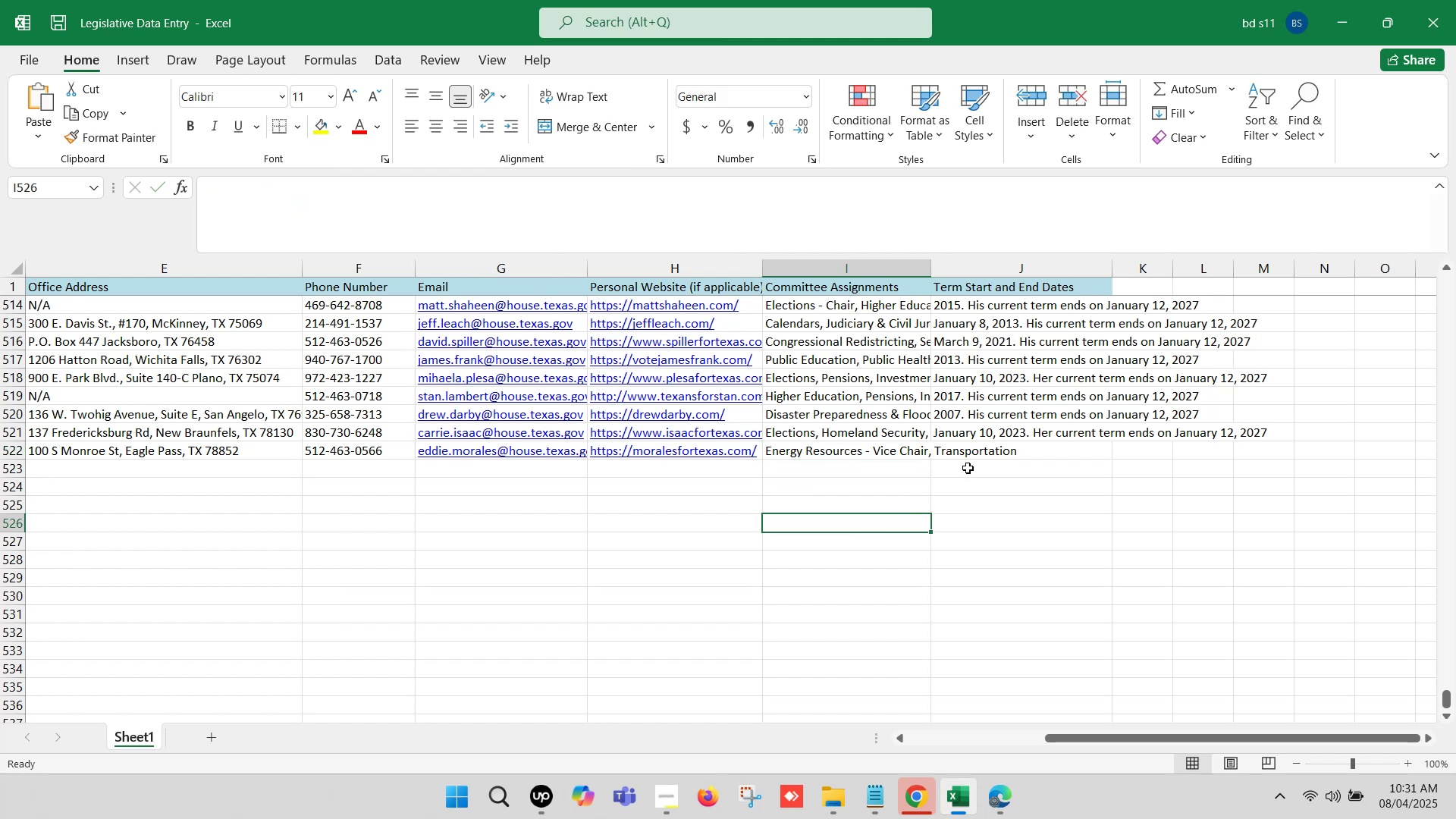 
left_click([968, 459])
 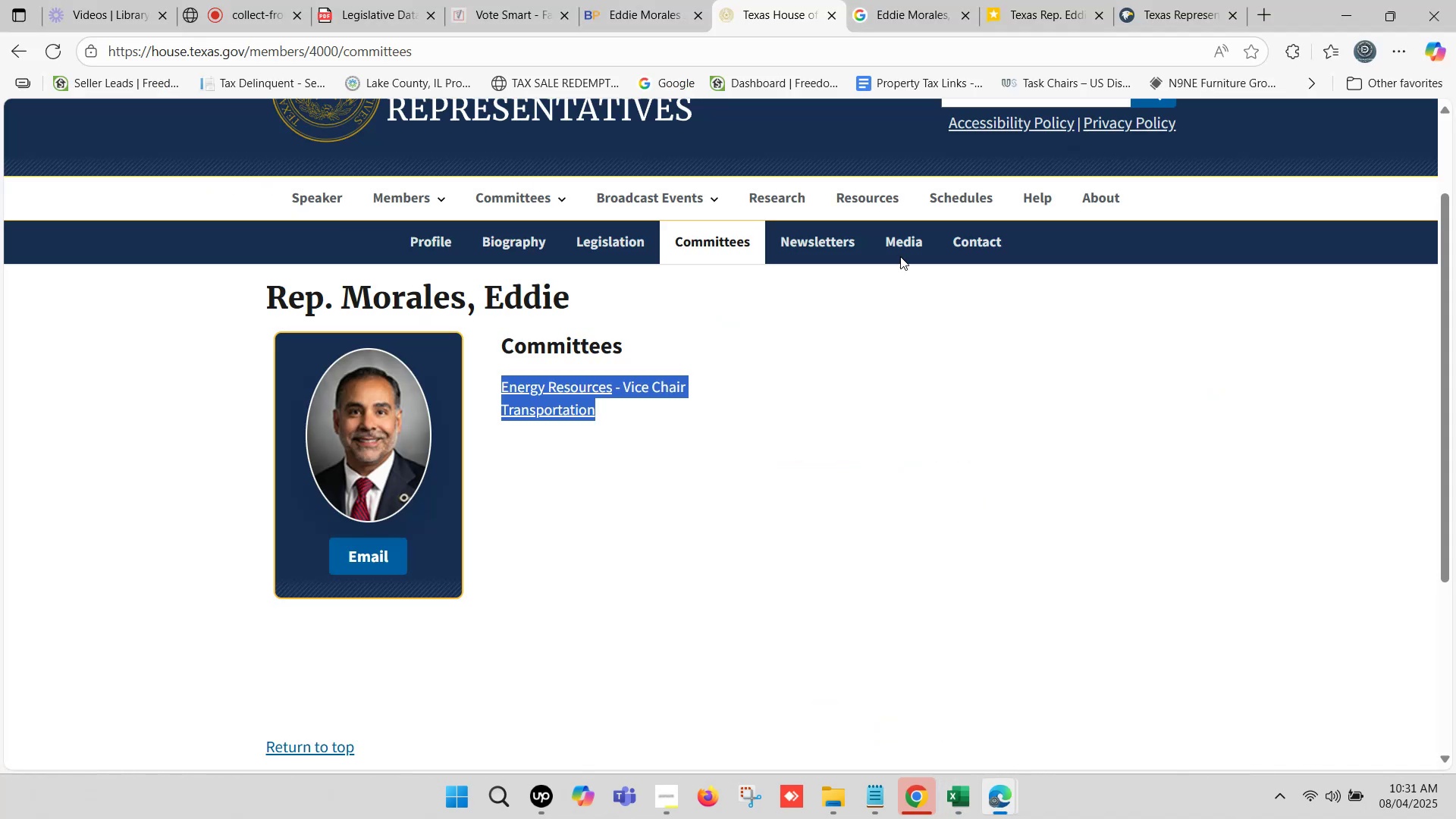 
left_click([690, 0])
 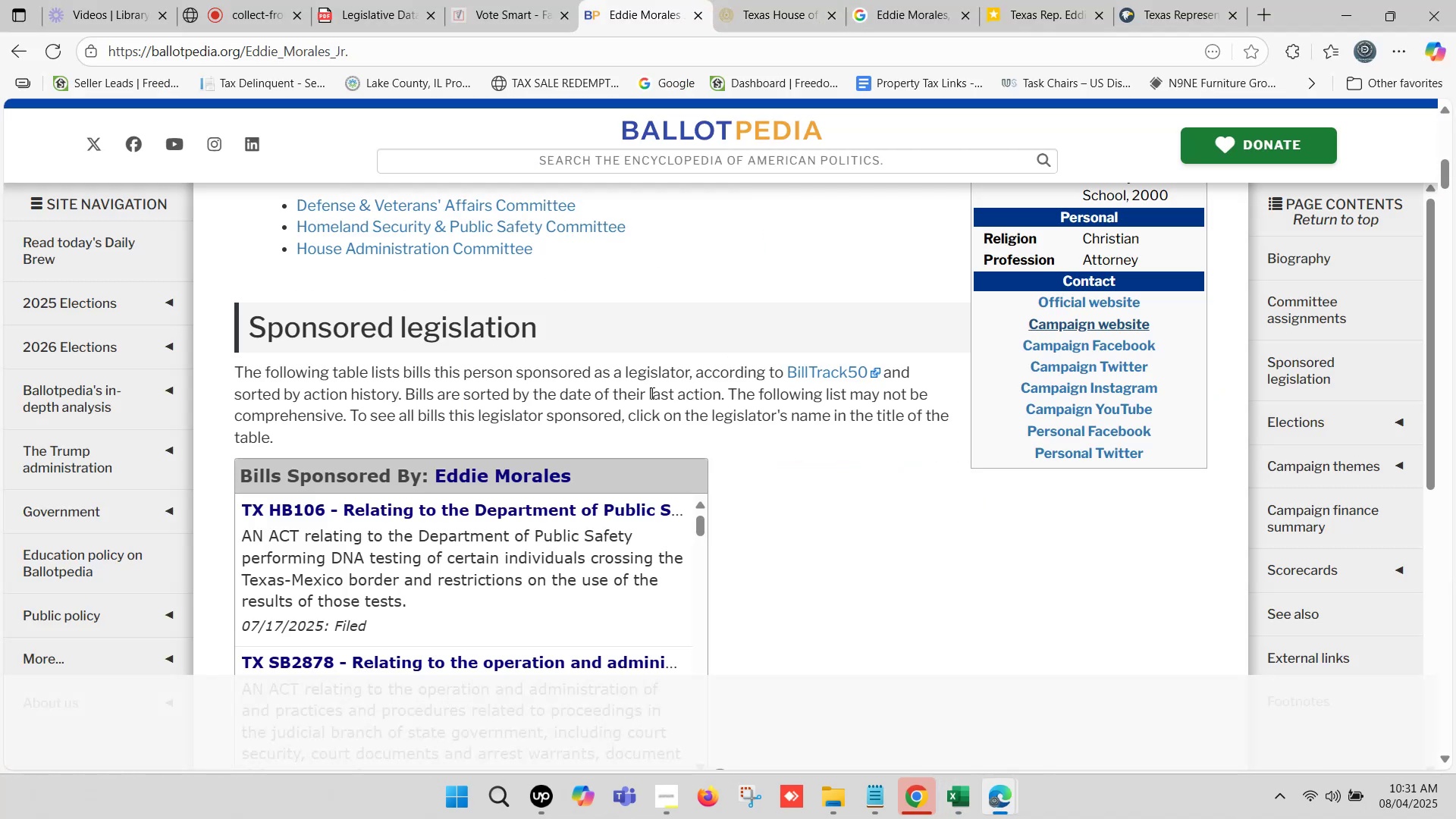 
scroll: coordinate [563, 311], scroll_direction: up, amount: 13.0
 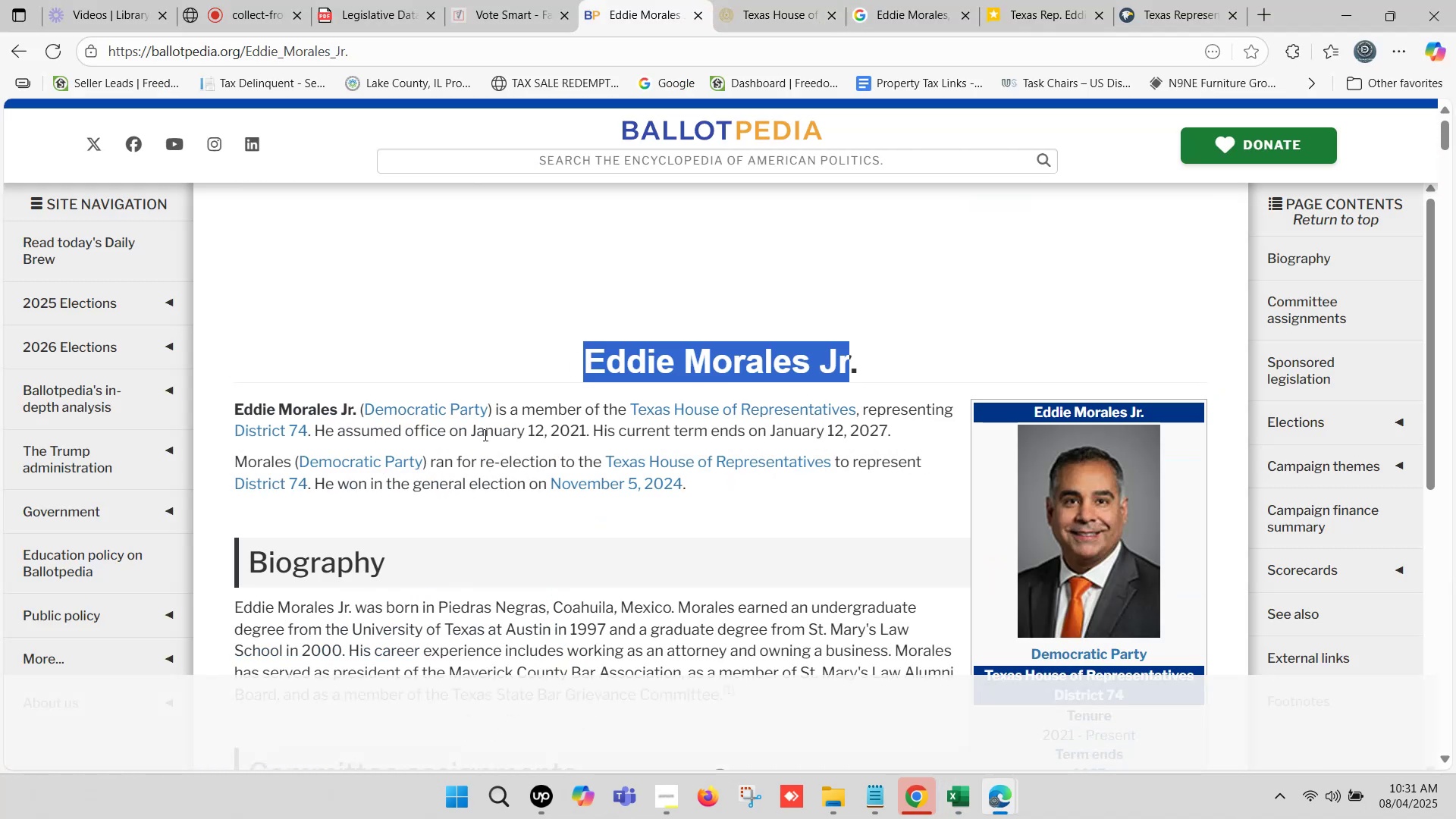 
left_click_drag(start_coordinate=[471, 425], to_coordinate=[886, 426])
 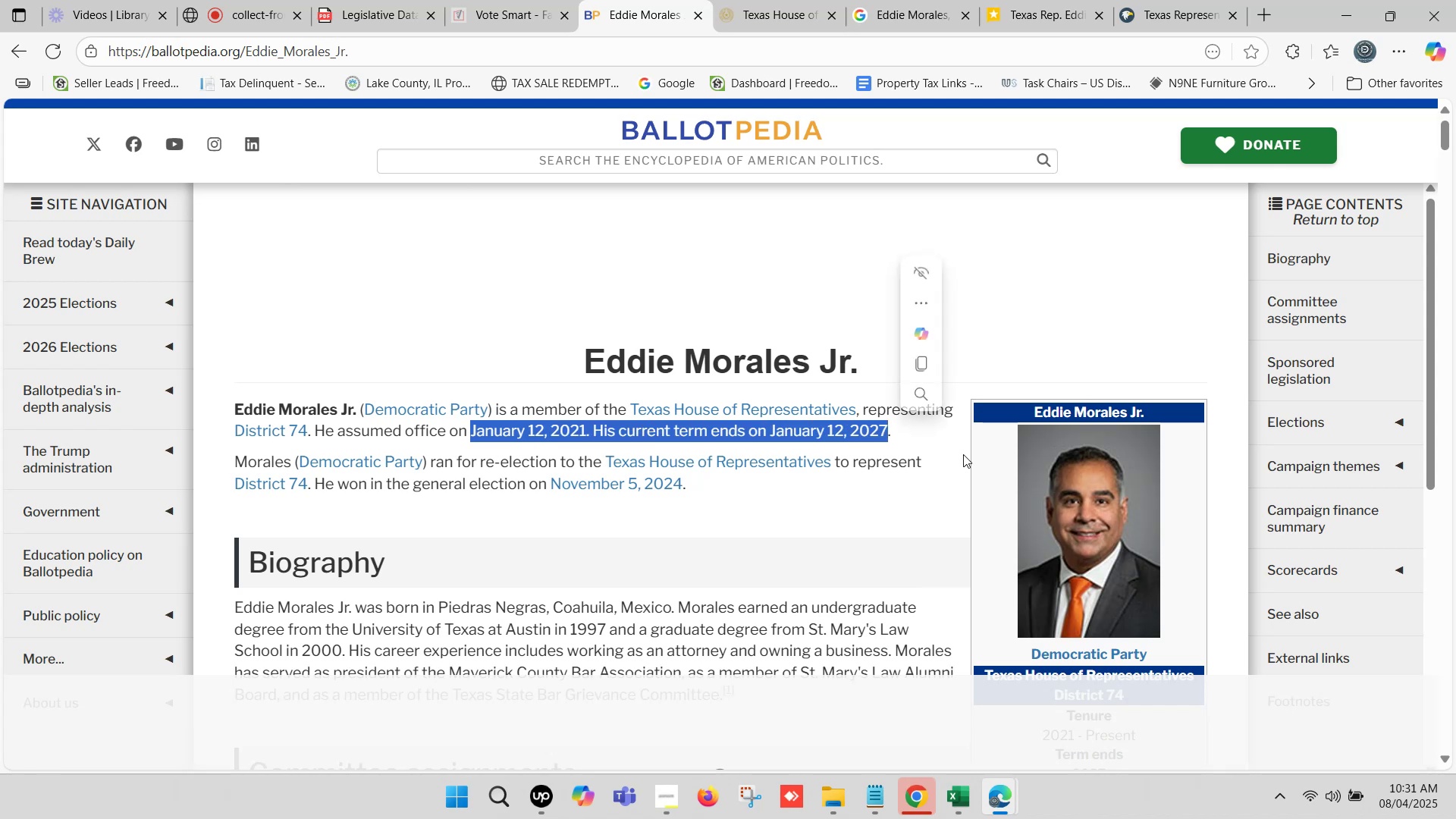 
key(Control+C)
 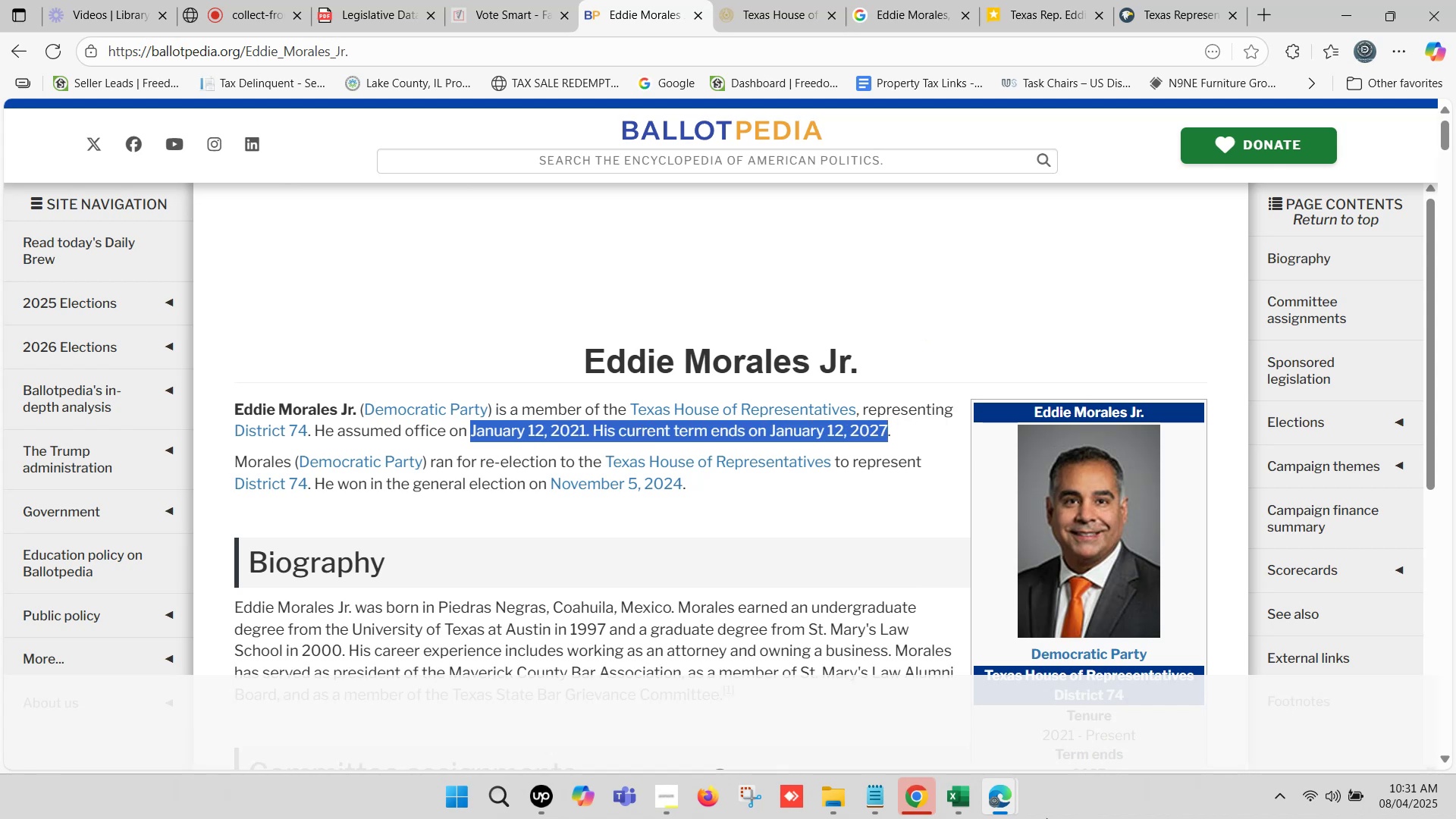 
key(Control+C)
 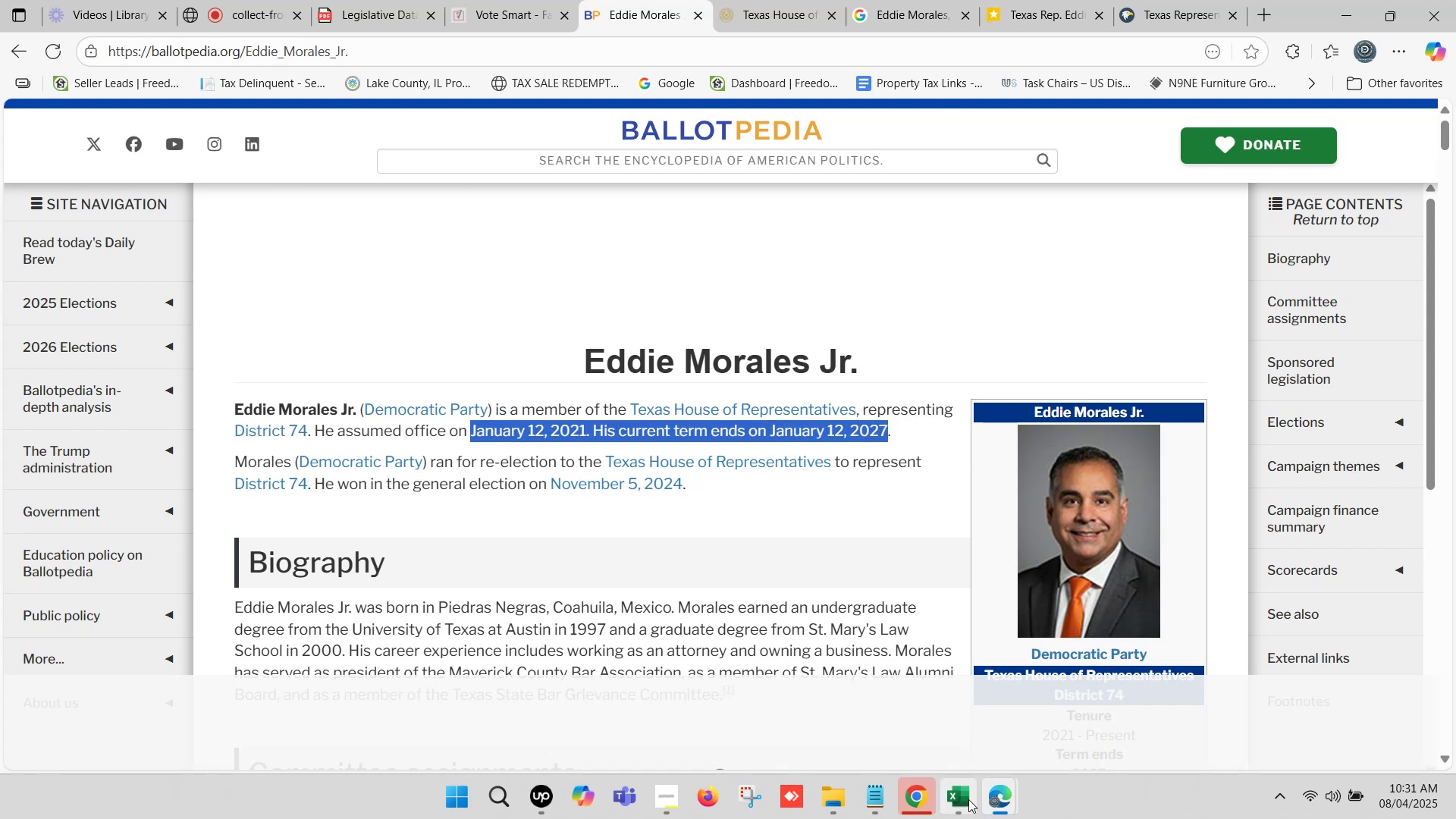 
left_click([967, 797])
 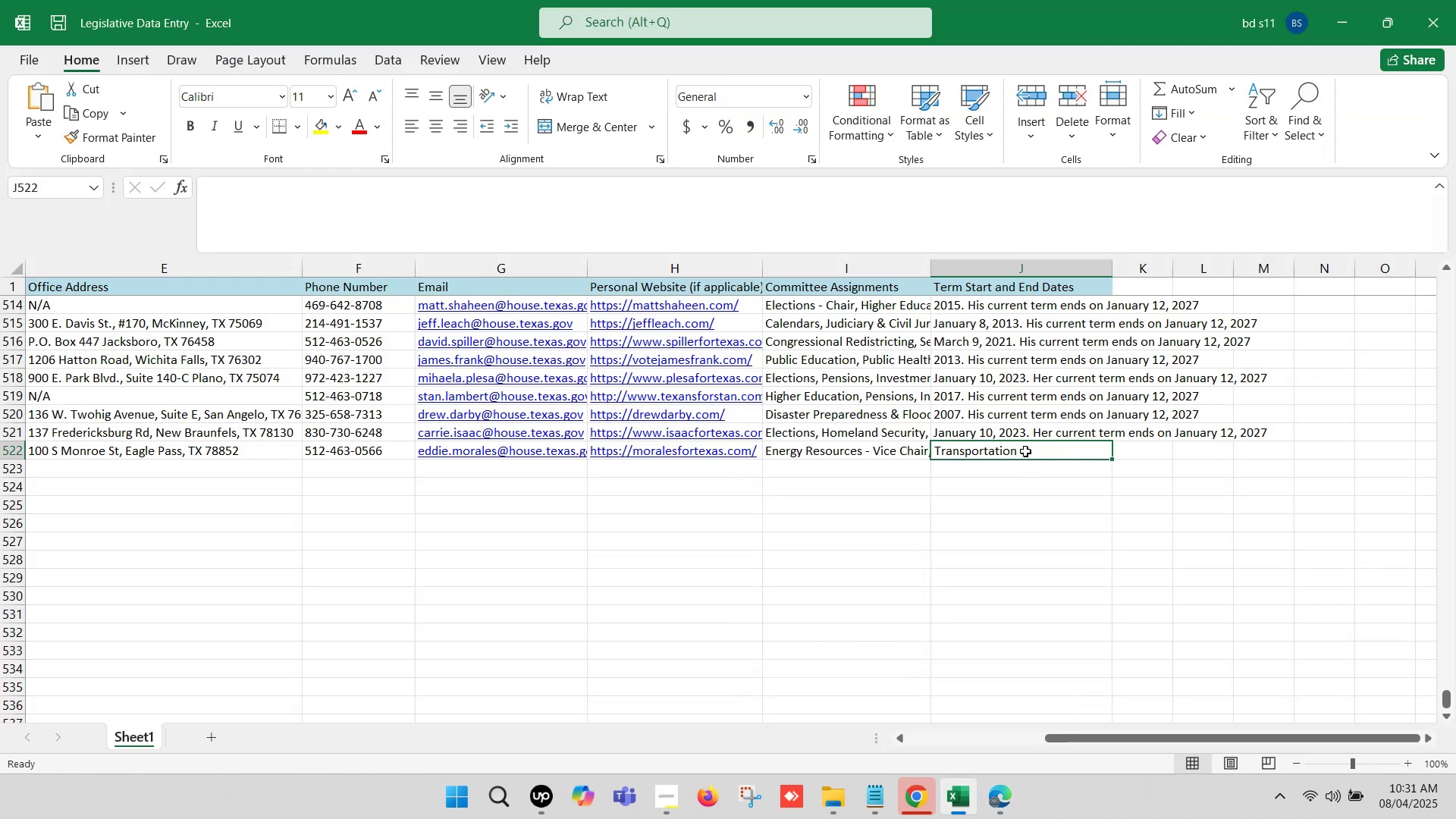 
double_click([1025, 450])
 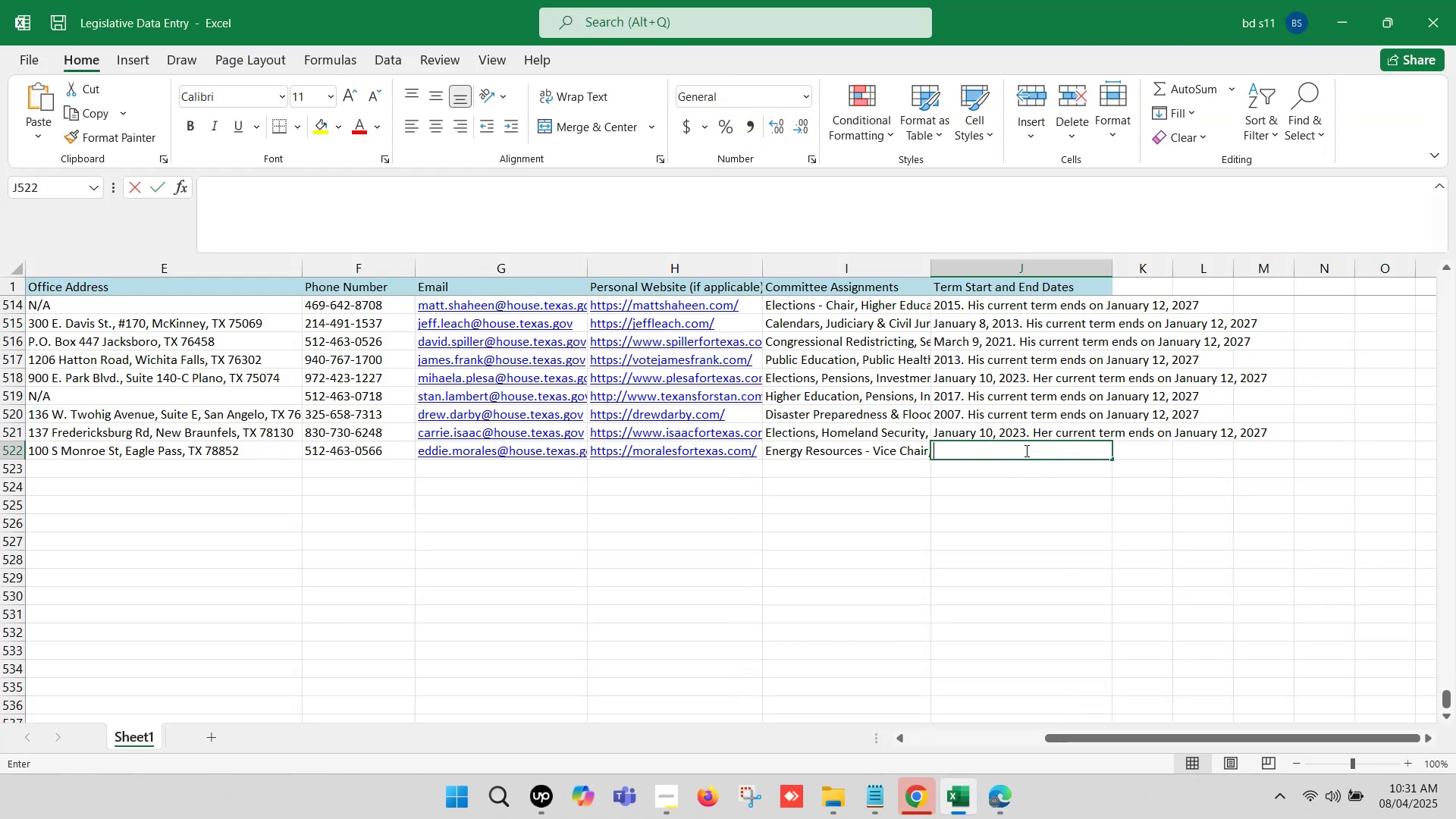 
key(Control+ControlLeft)
 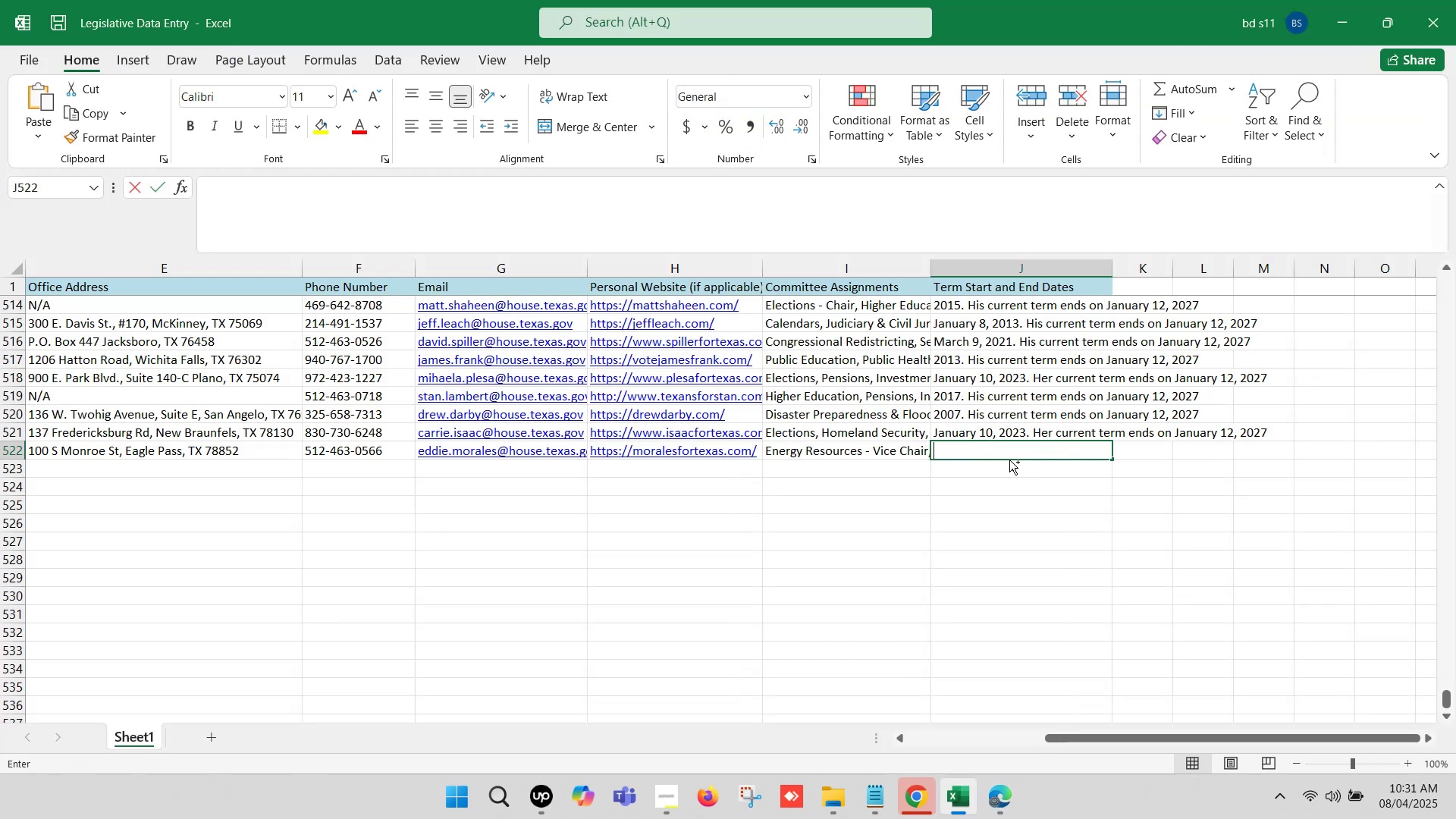 
key(Control+V)
 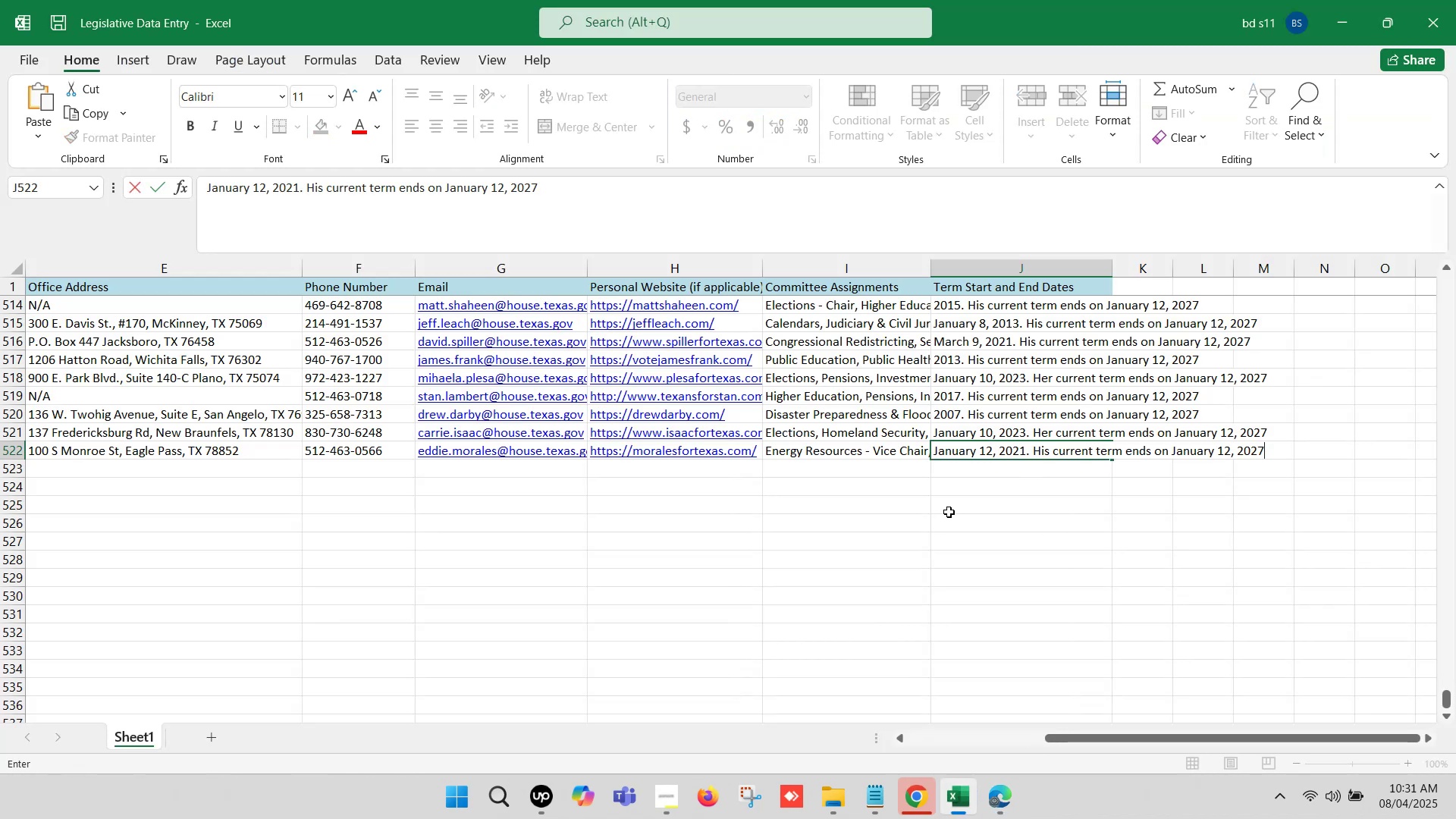 
key(Control+S)
 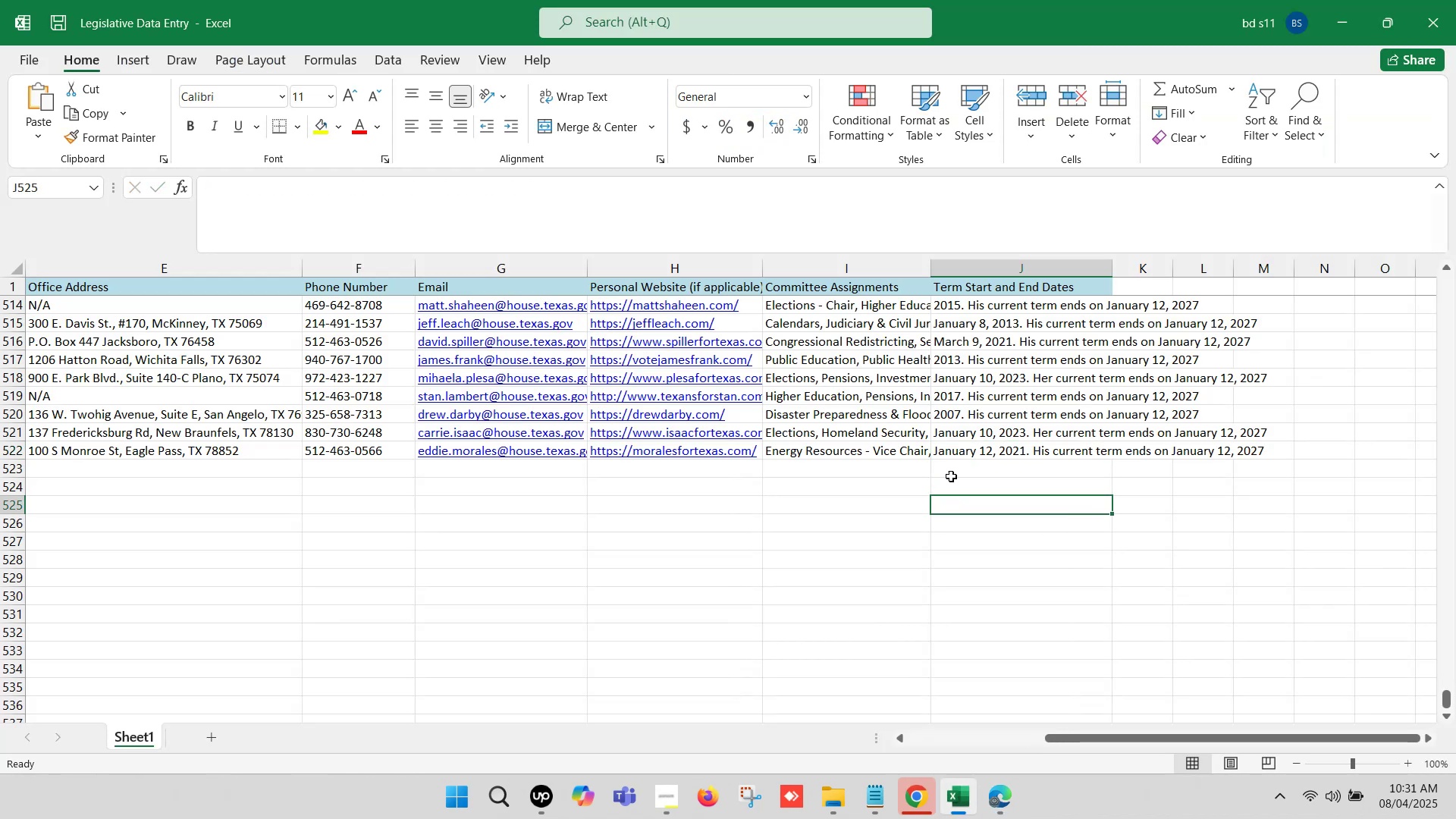 
left_click([953, 470])
 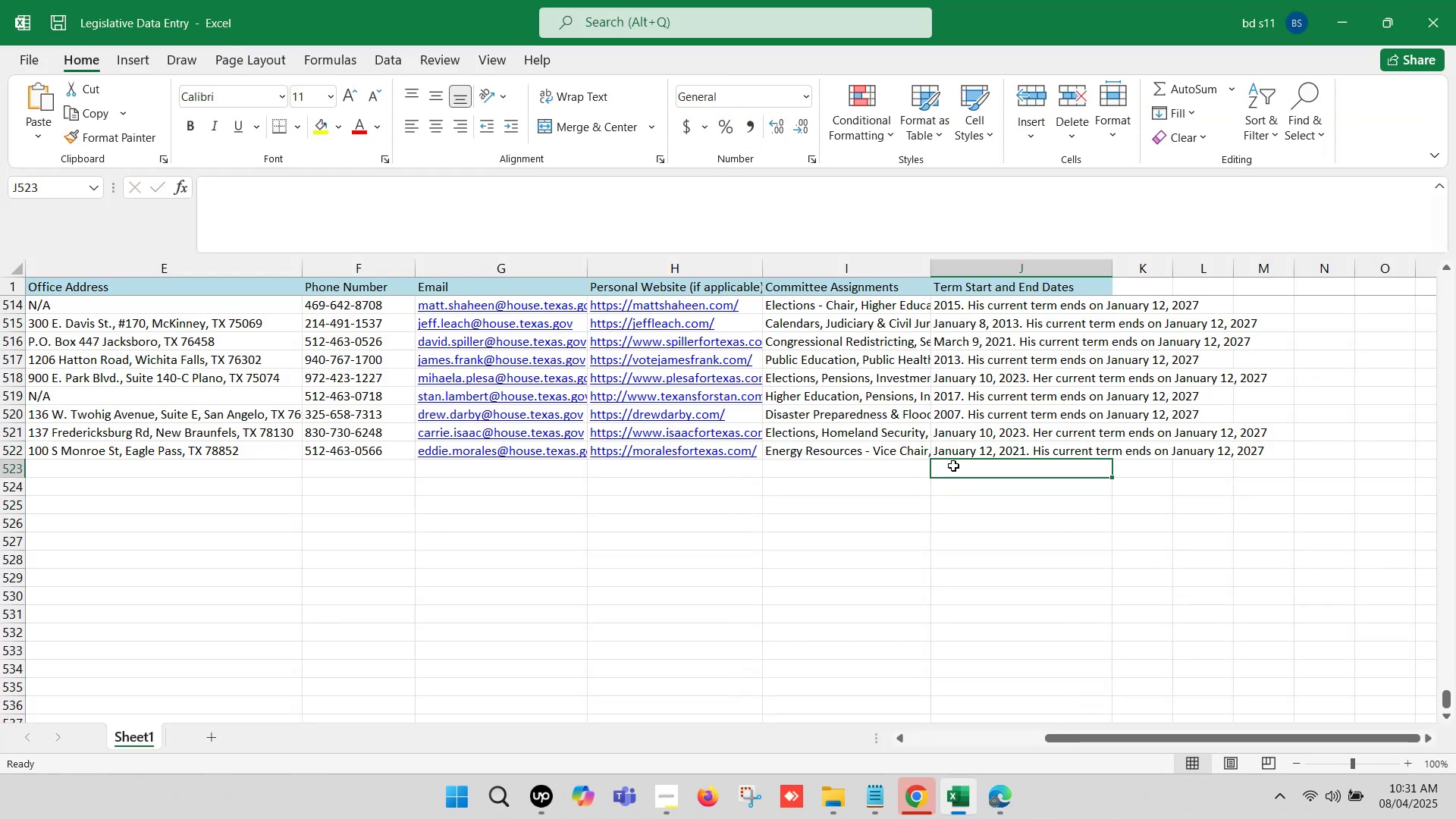 
hold_key(key=ArrowLeft, duration=1.25)
 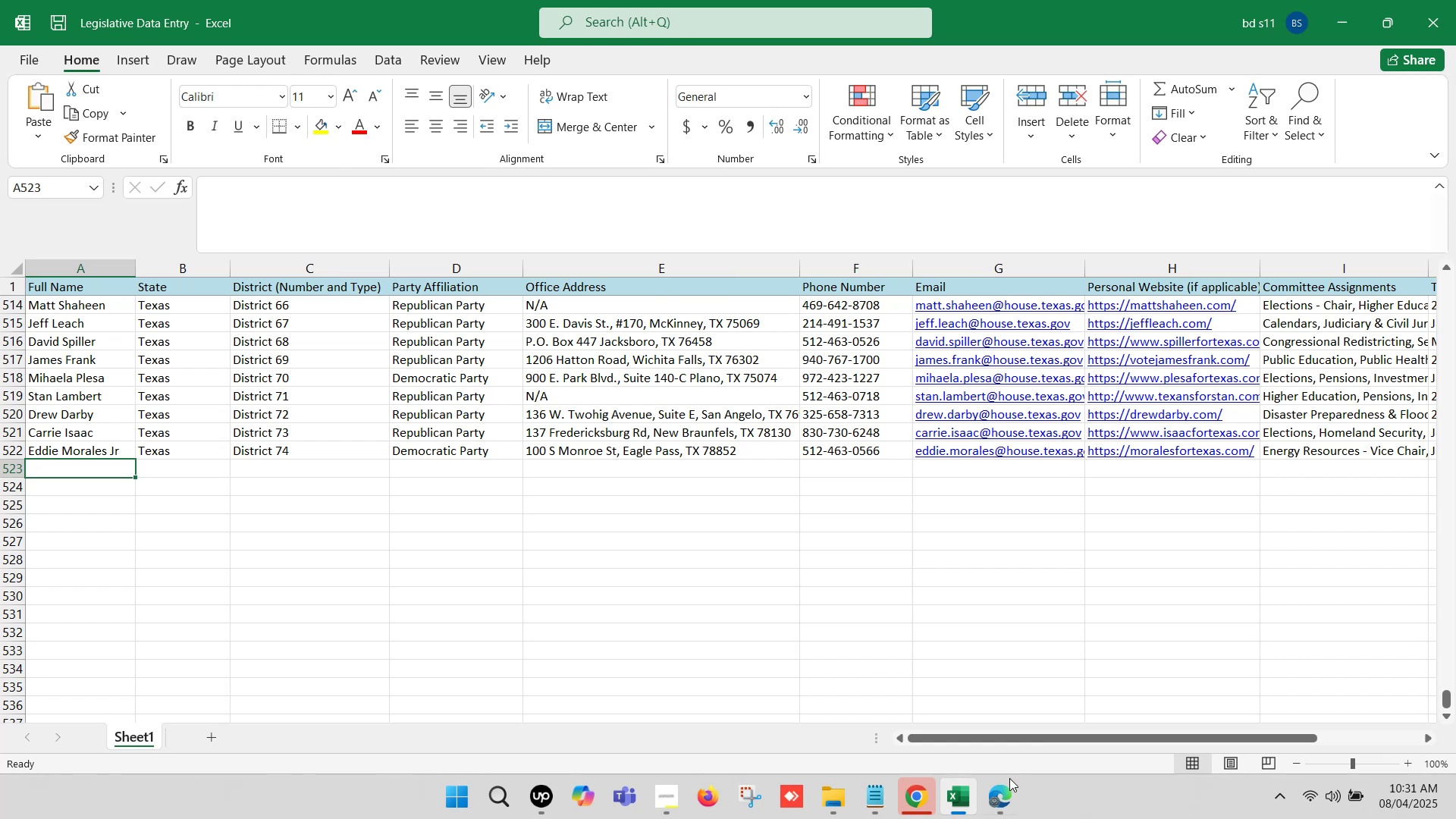 
left_click([1006, 794])
 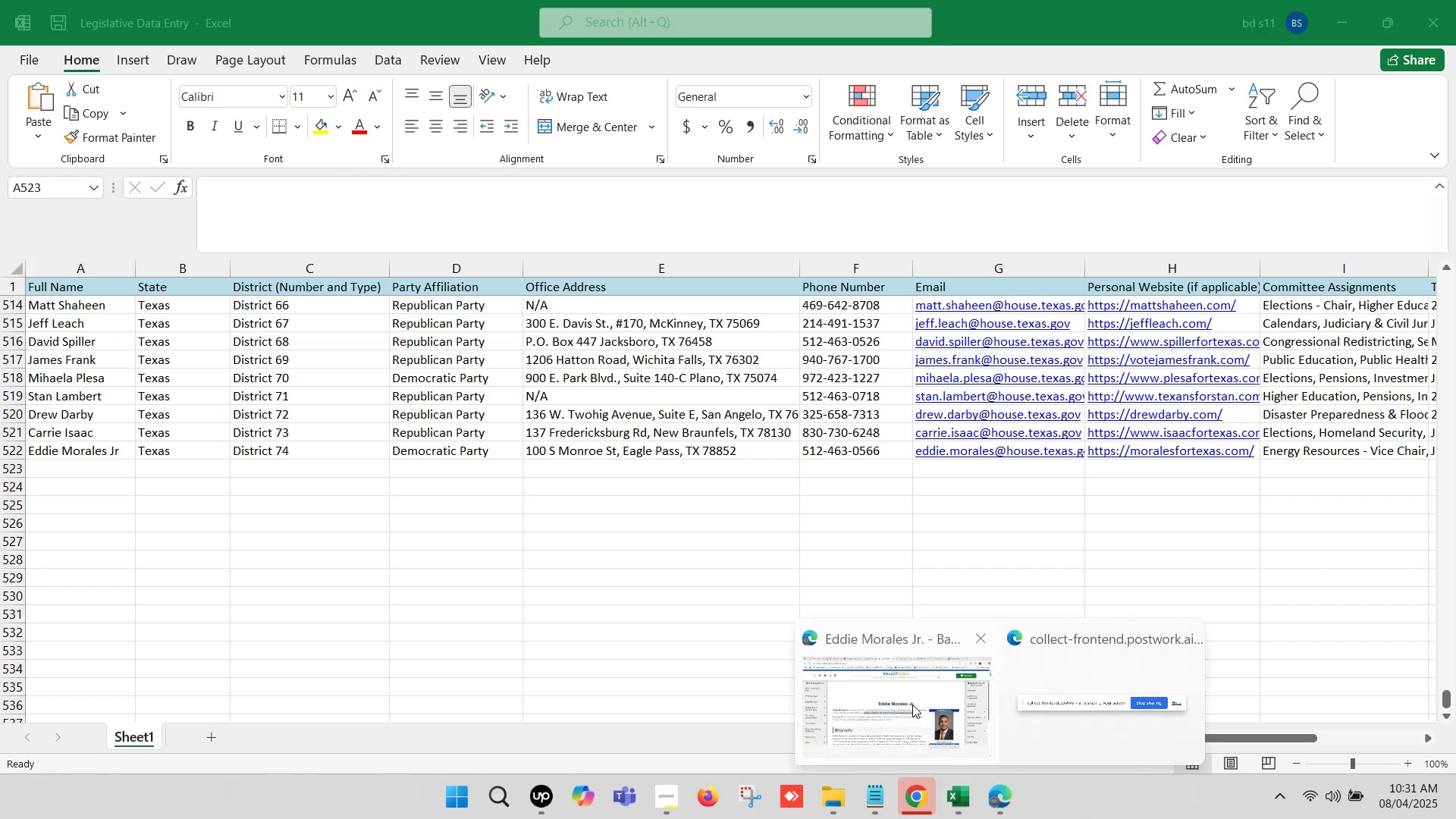 
left_click([903, 695])
 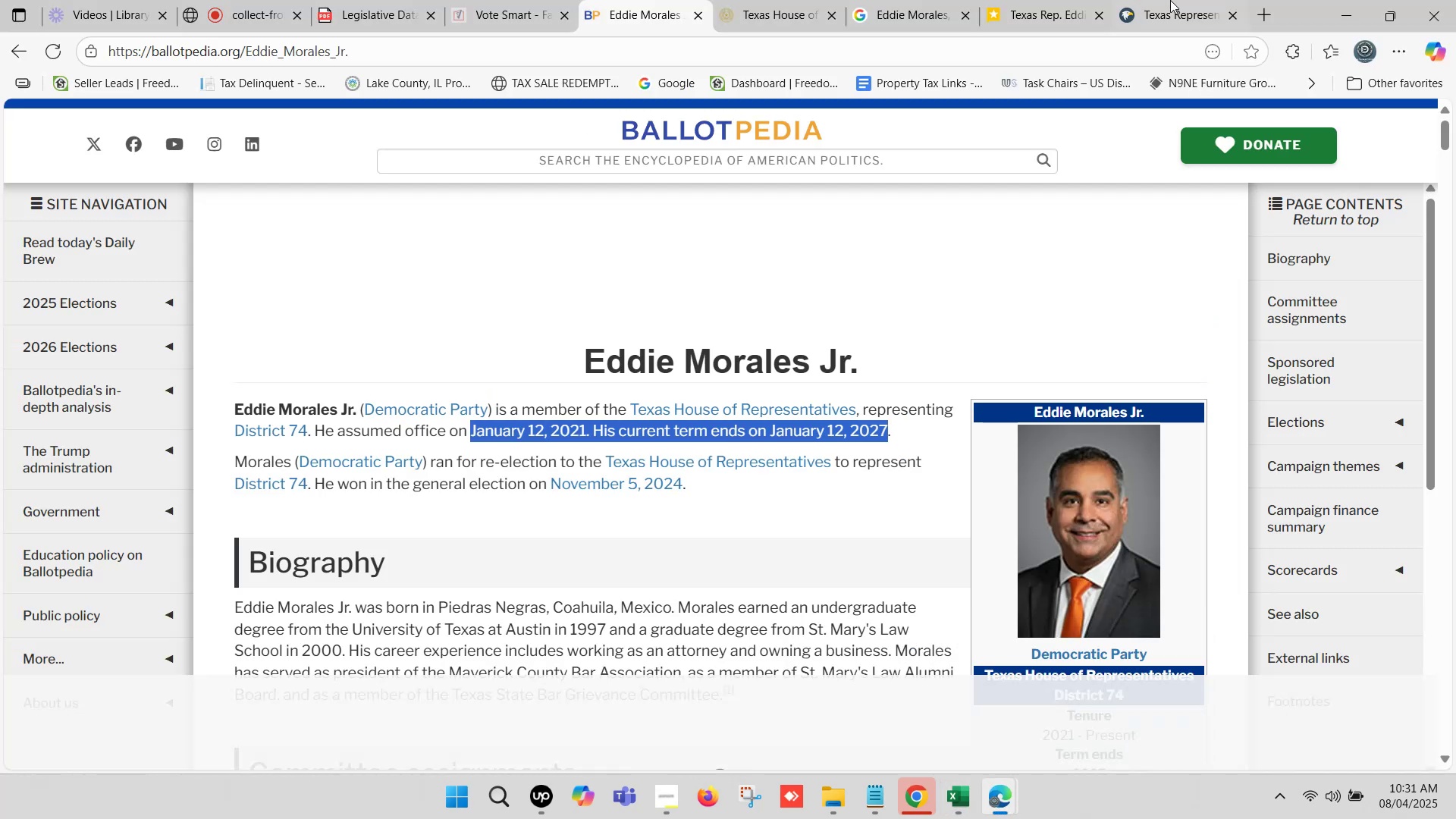 
left_click([1181, 0])
 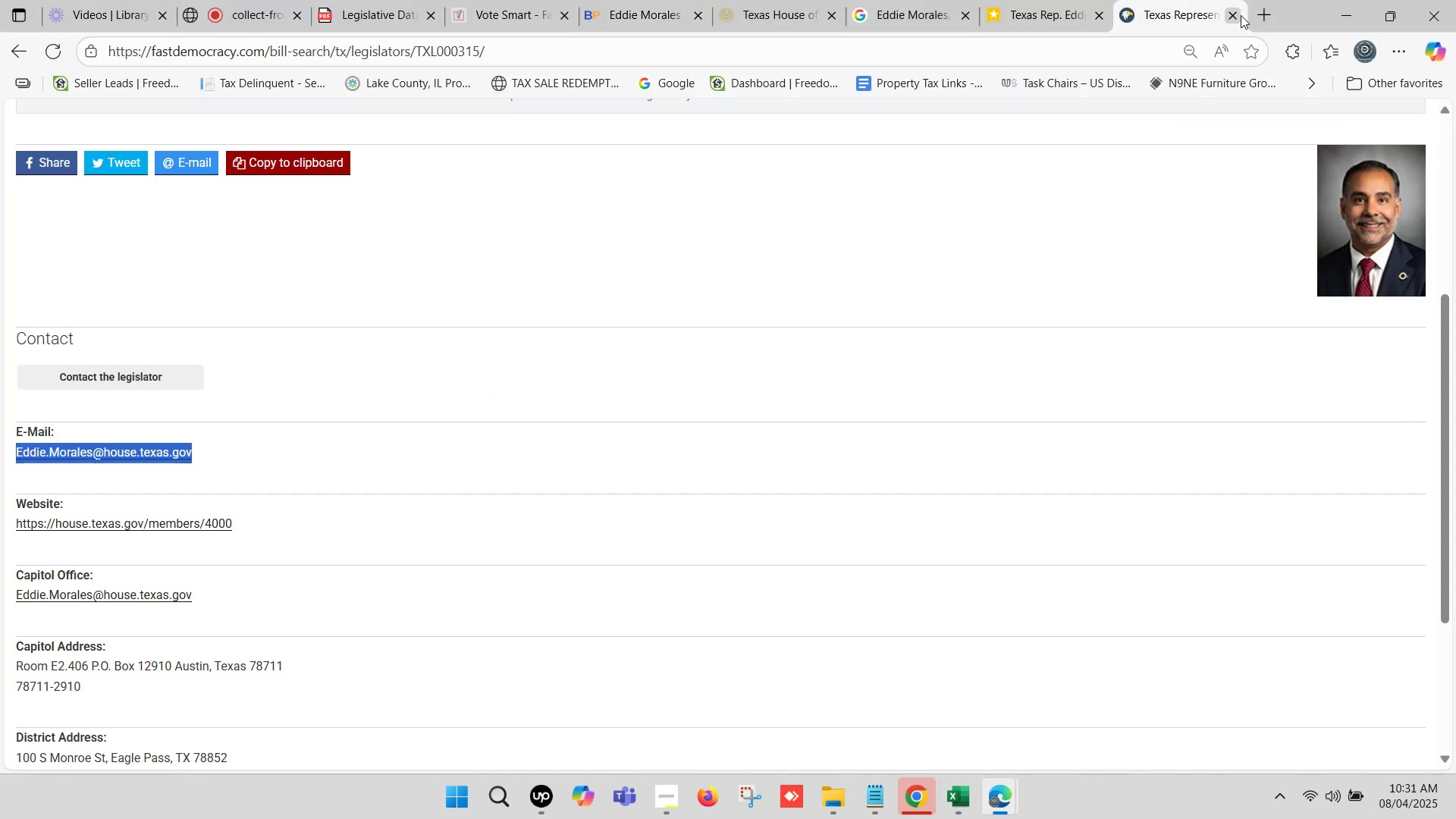 
left_click([1235, 15])
 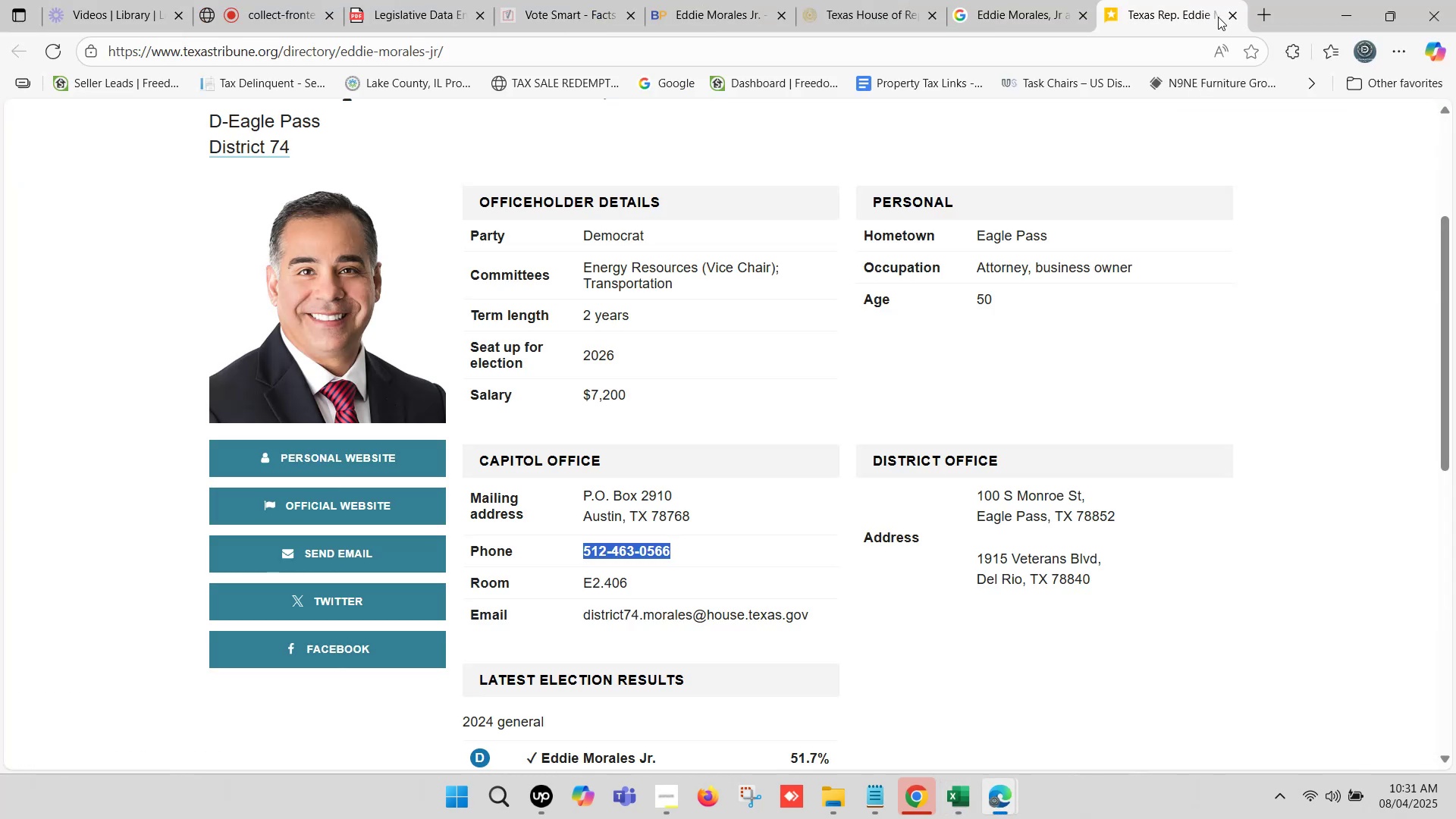 
left_click([1169, 0])
 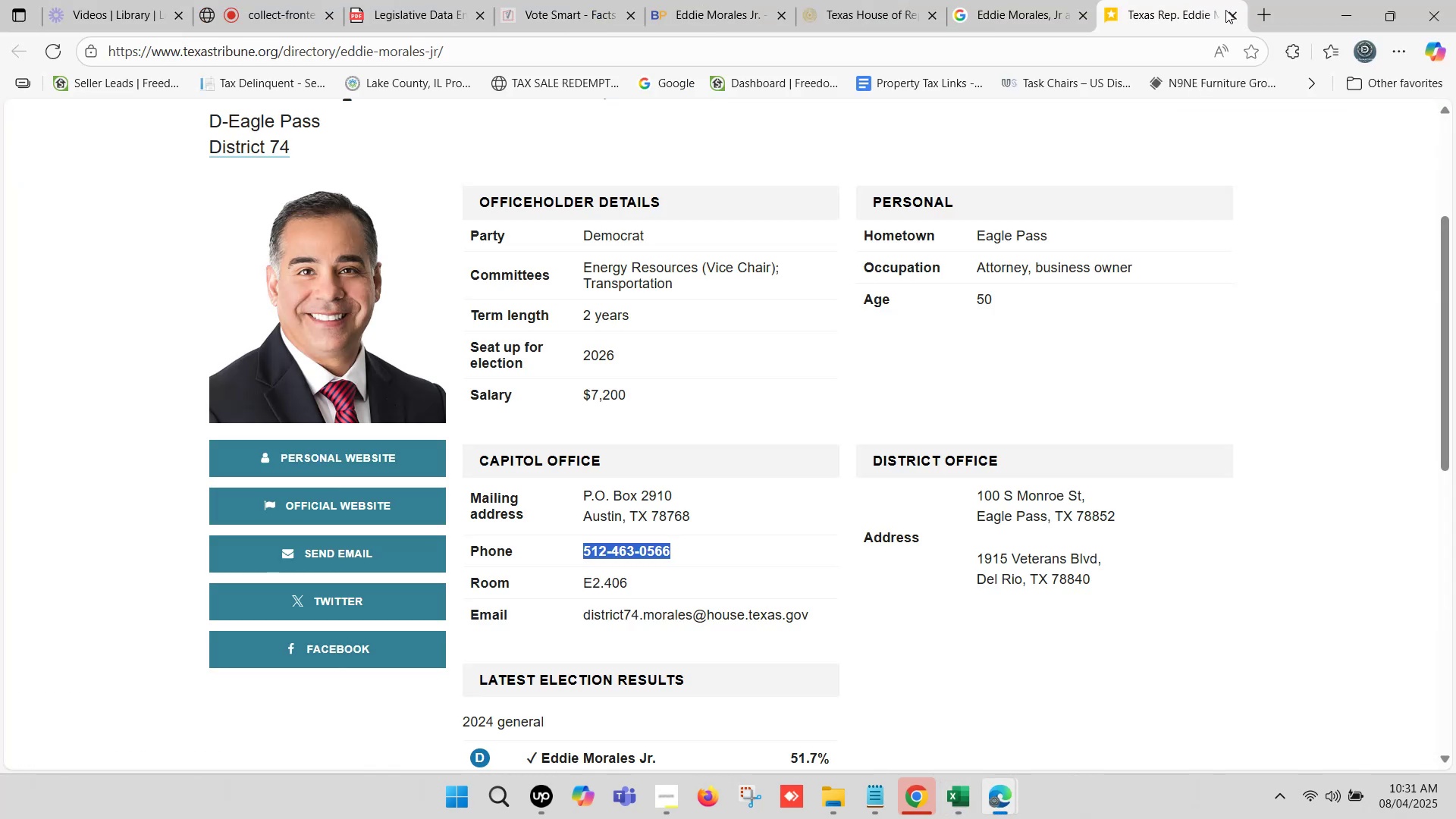 
left_click([1229, 14])
 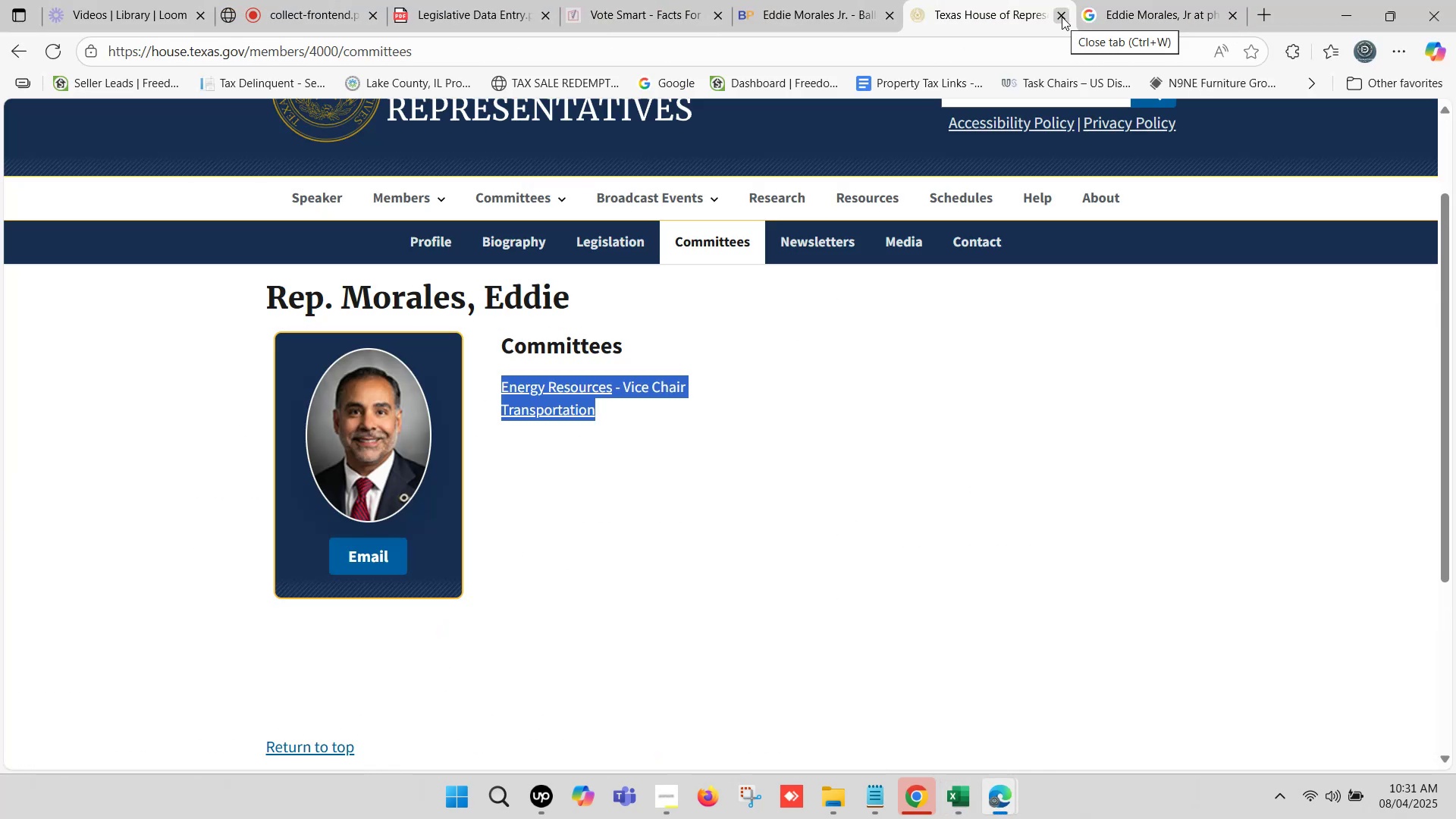 
left_click([1062, 17])
 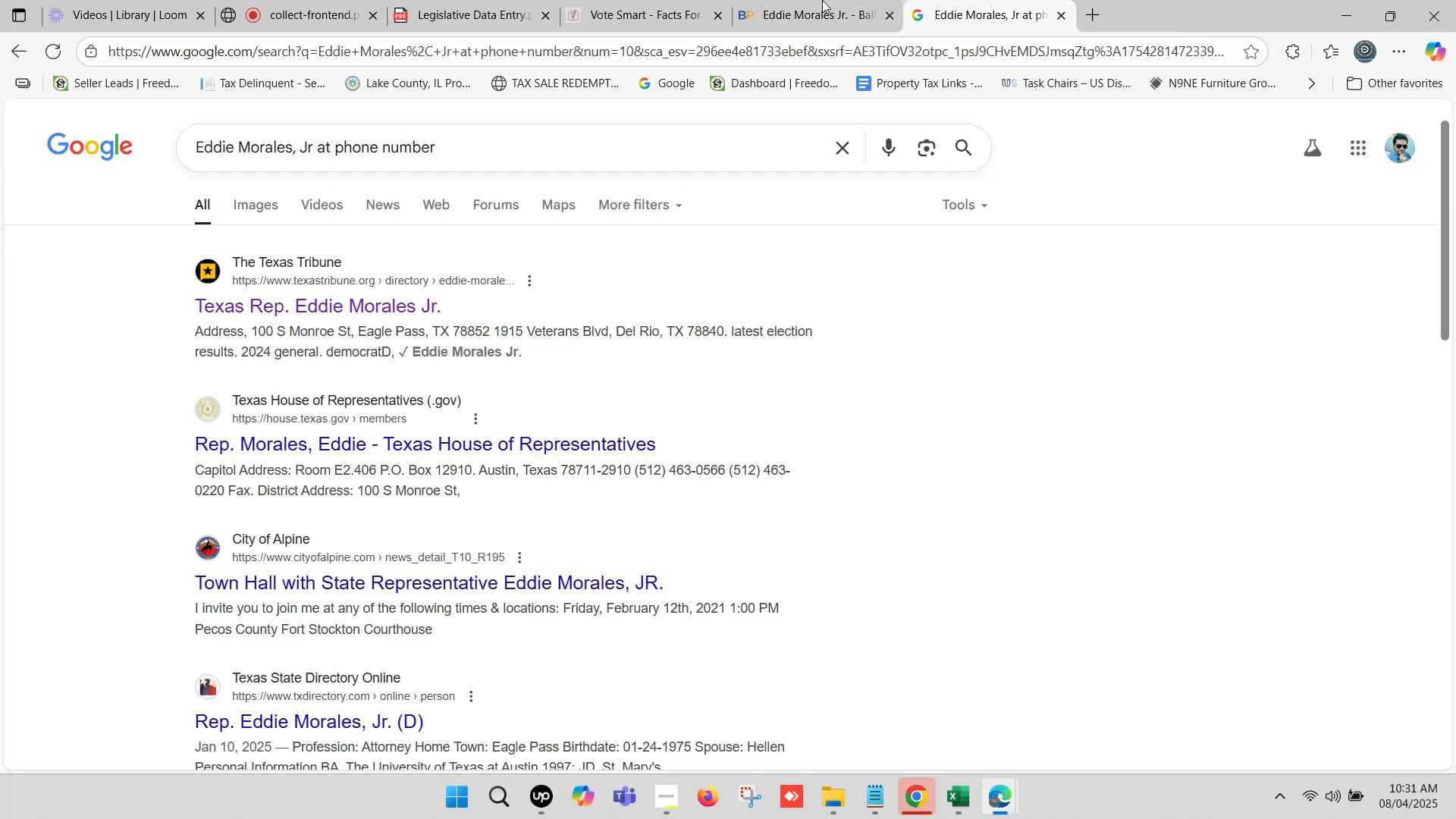 
left_click([593, 0])
 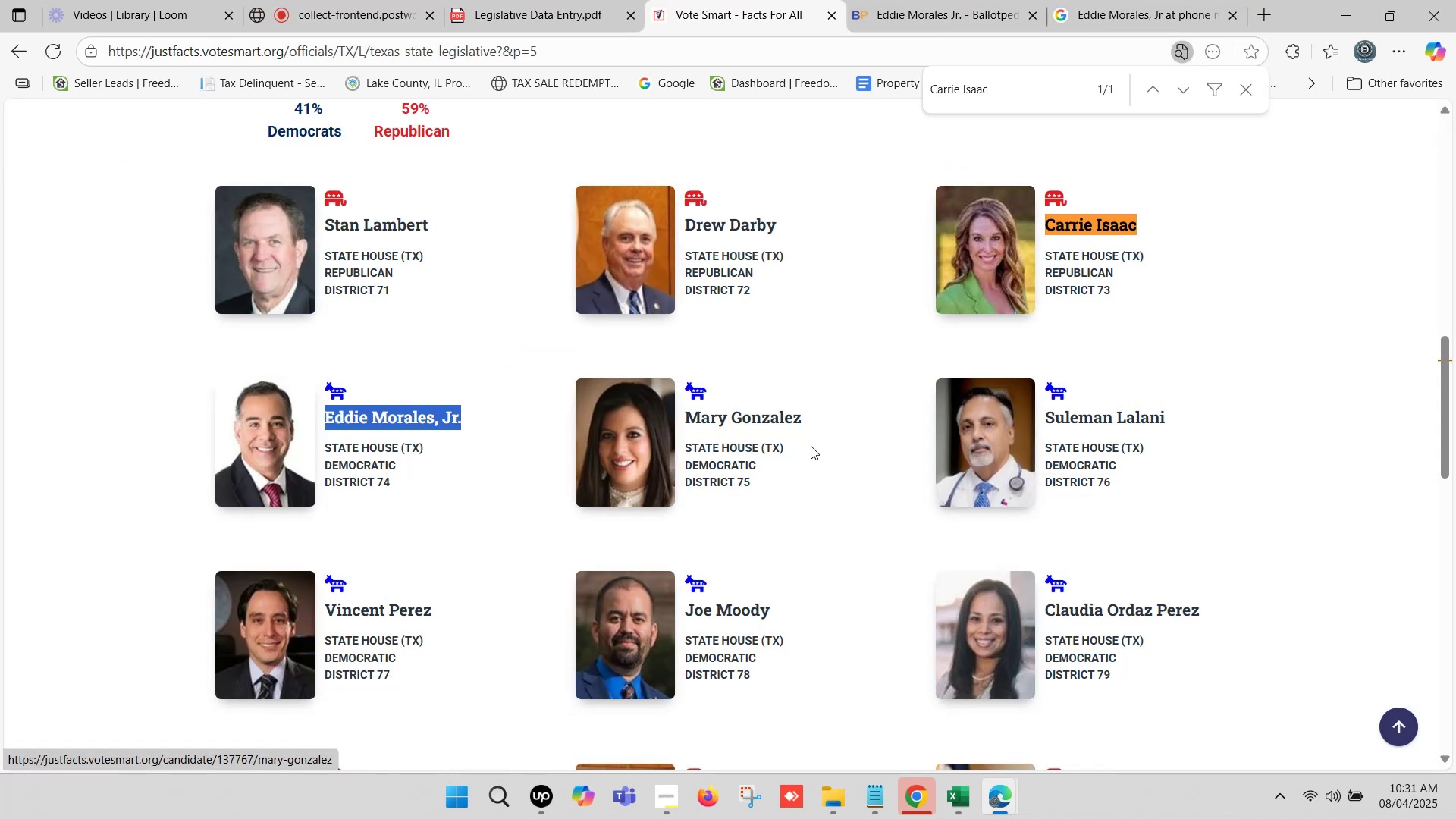 
left_click_drag(start_coordinate=[817, 423], to_coordinate=[689, 420])
 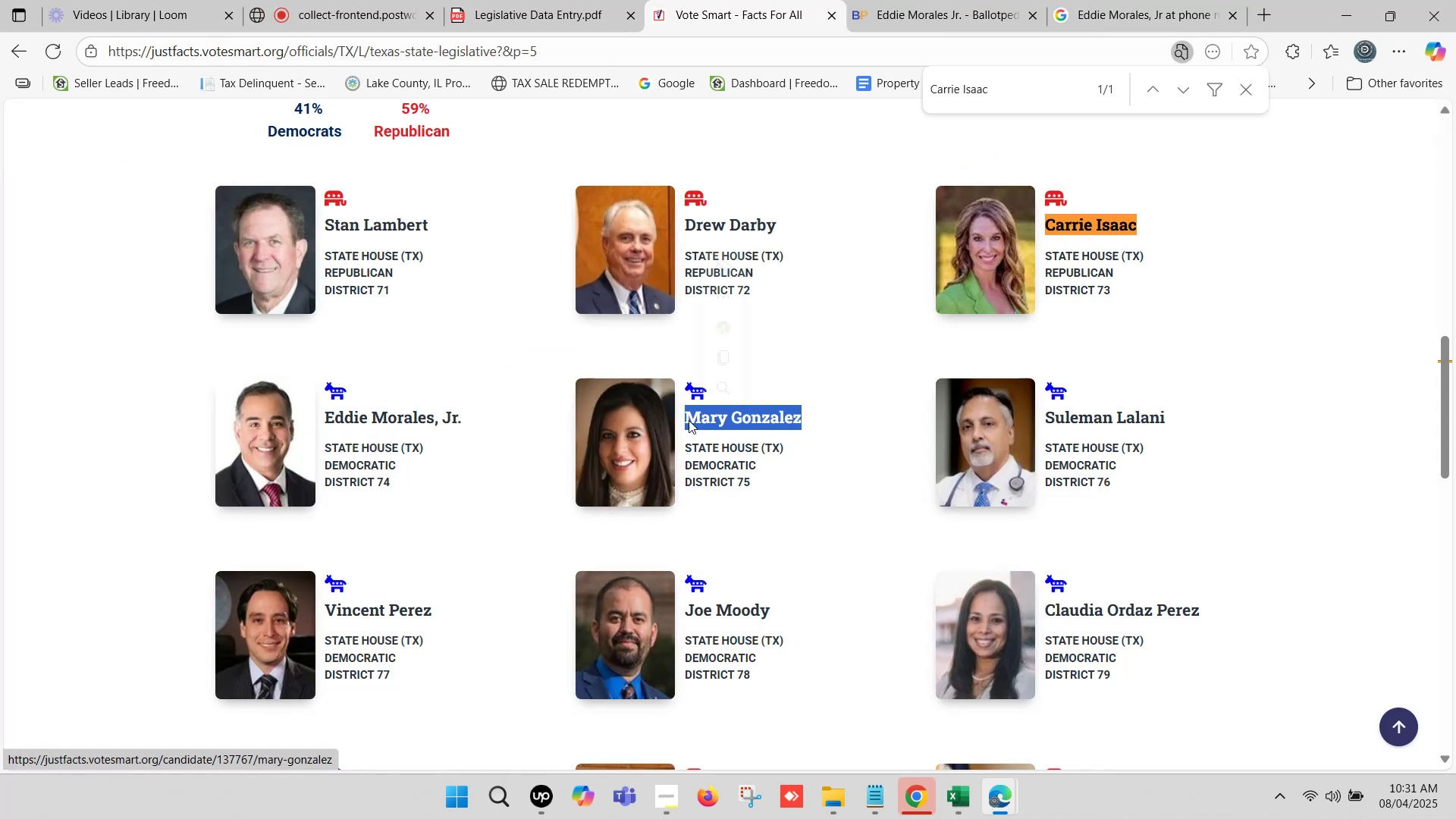 
key(Control+C)
 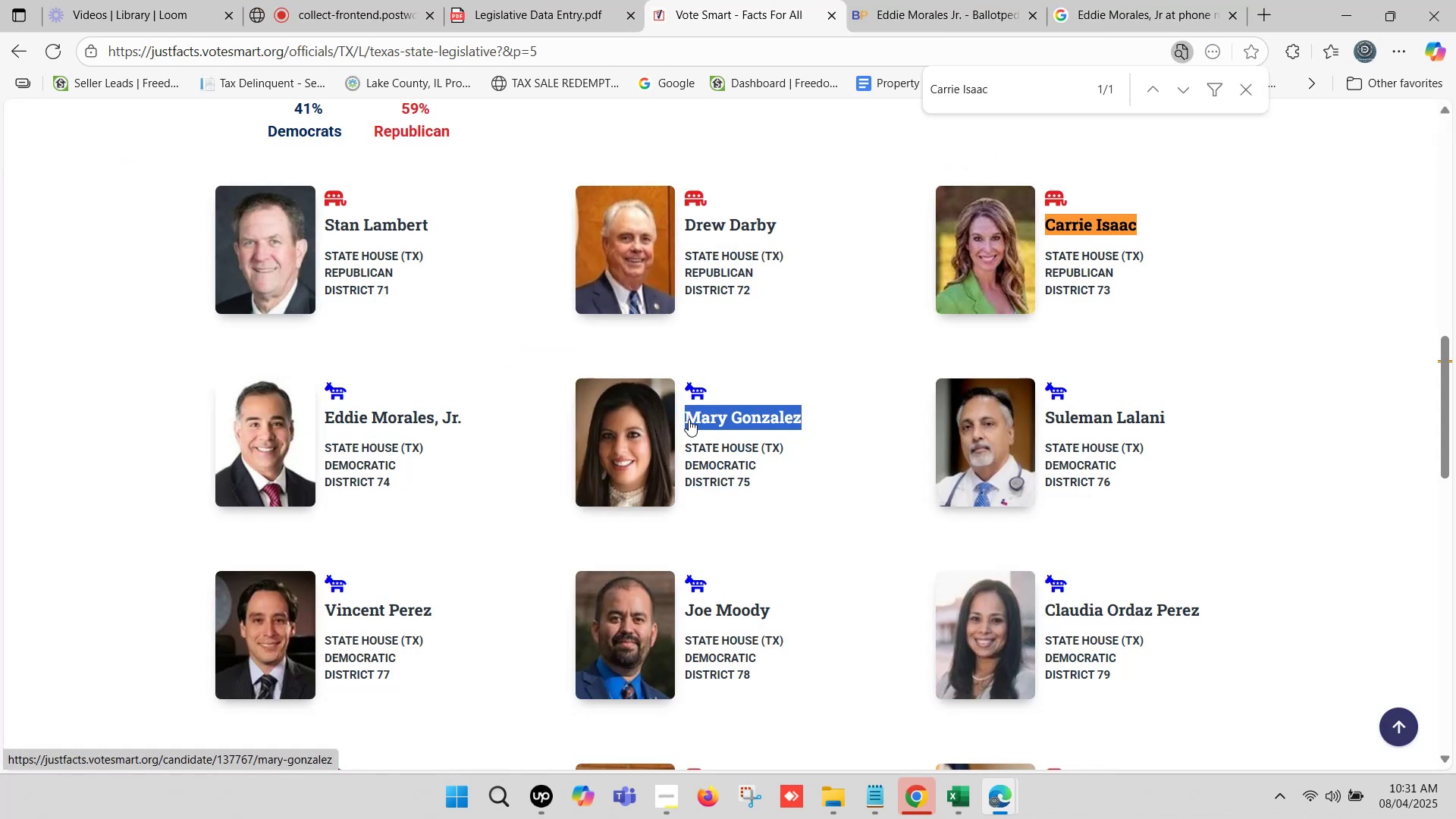 
key(Control+F)
 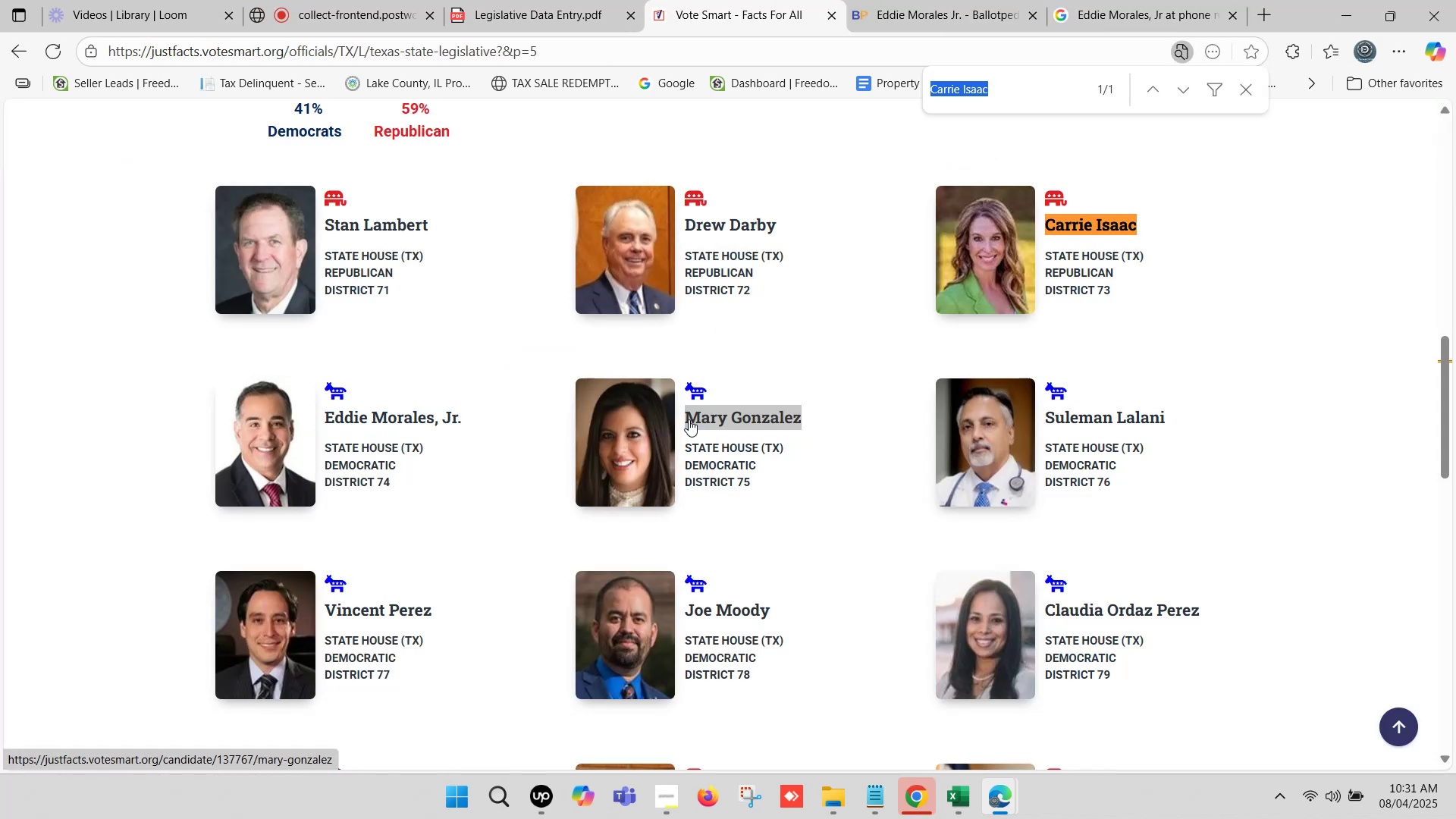 
key(Control+V)
 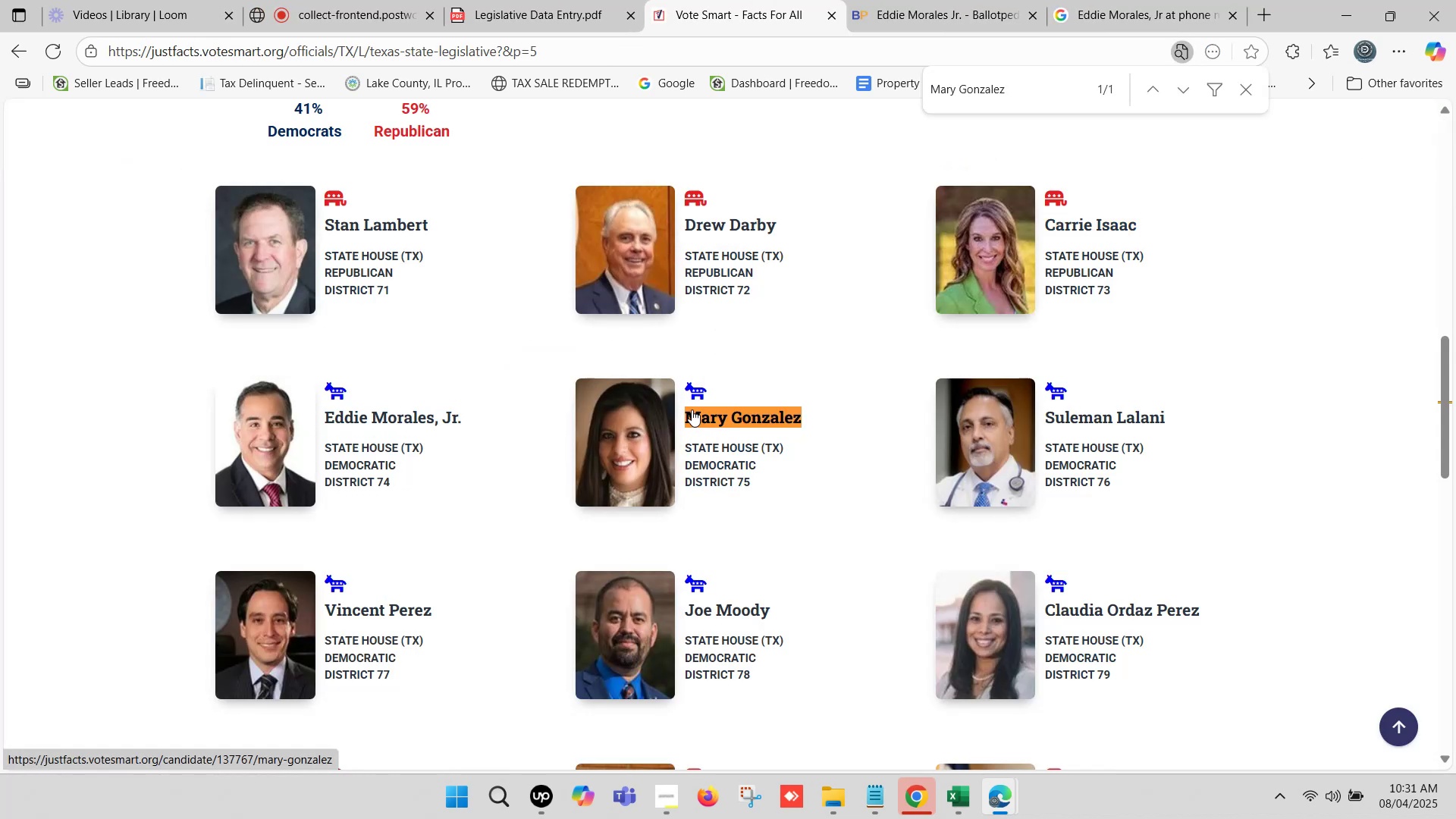 
right_click([786, 416])
 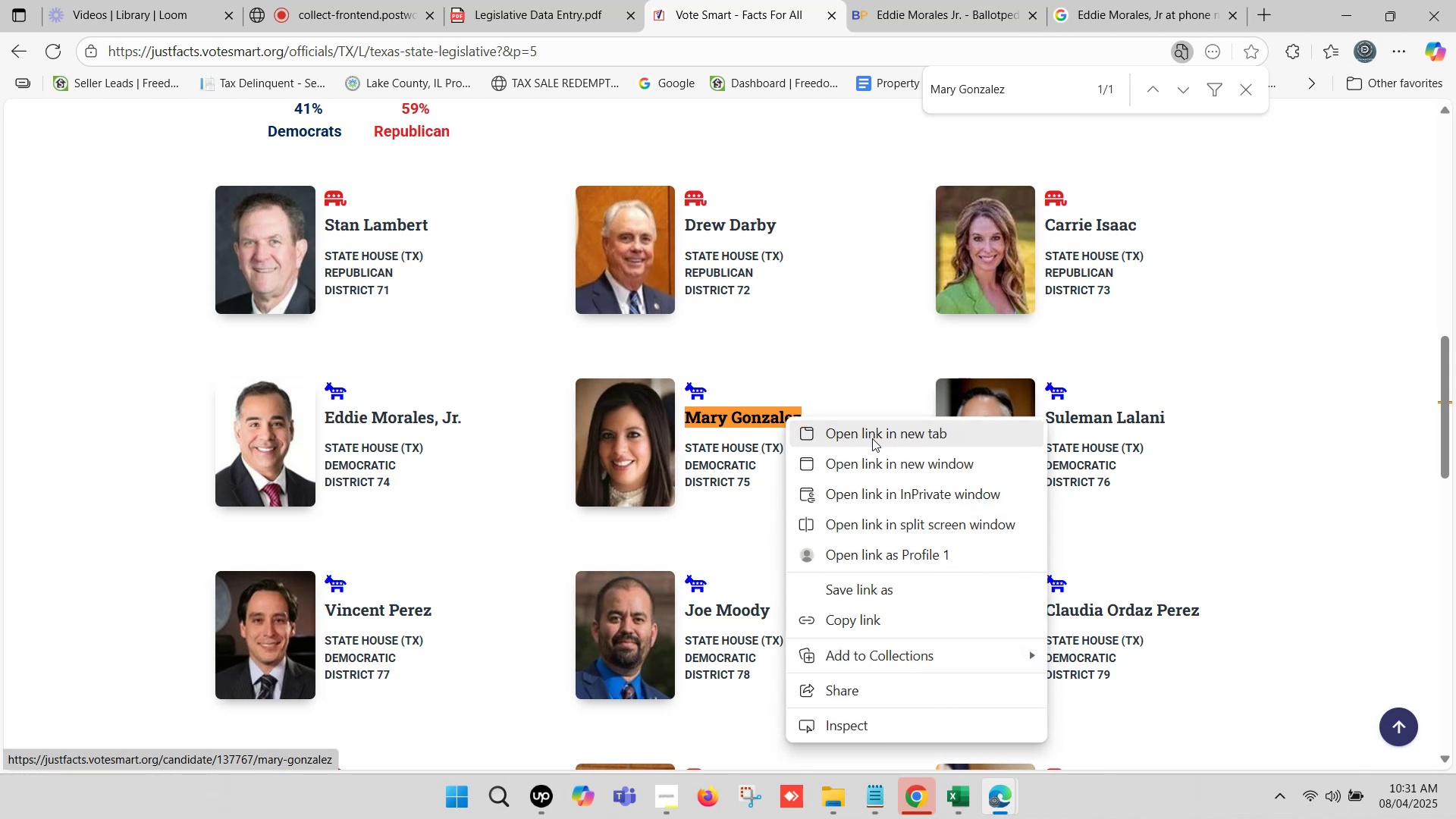 
left_click([875, 437])
 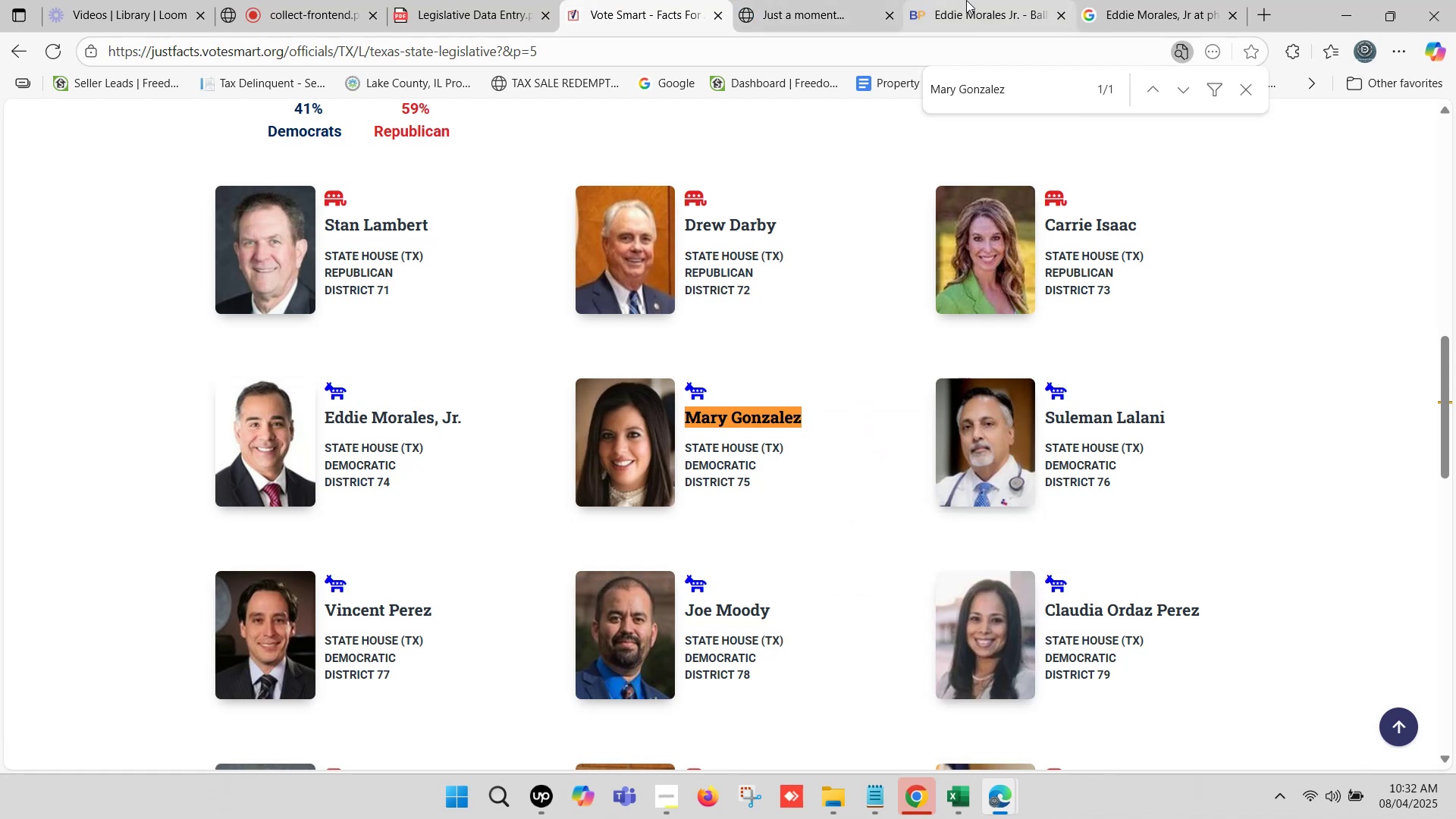 
left_click([842, 0])
 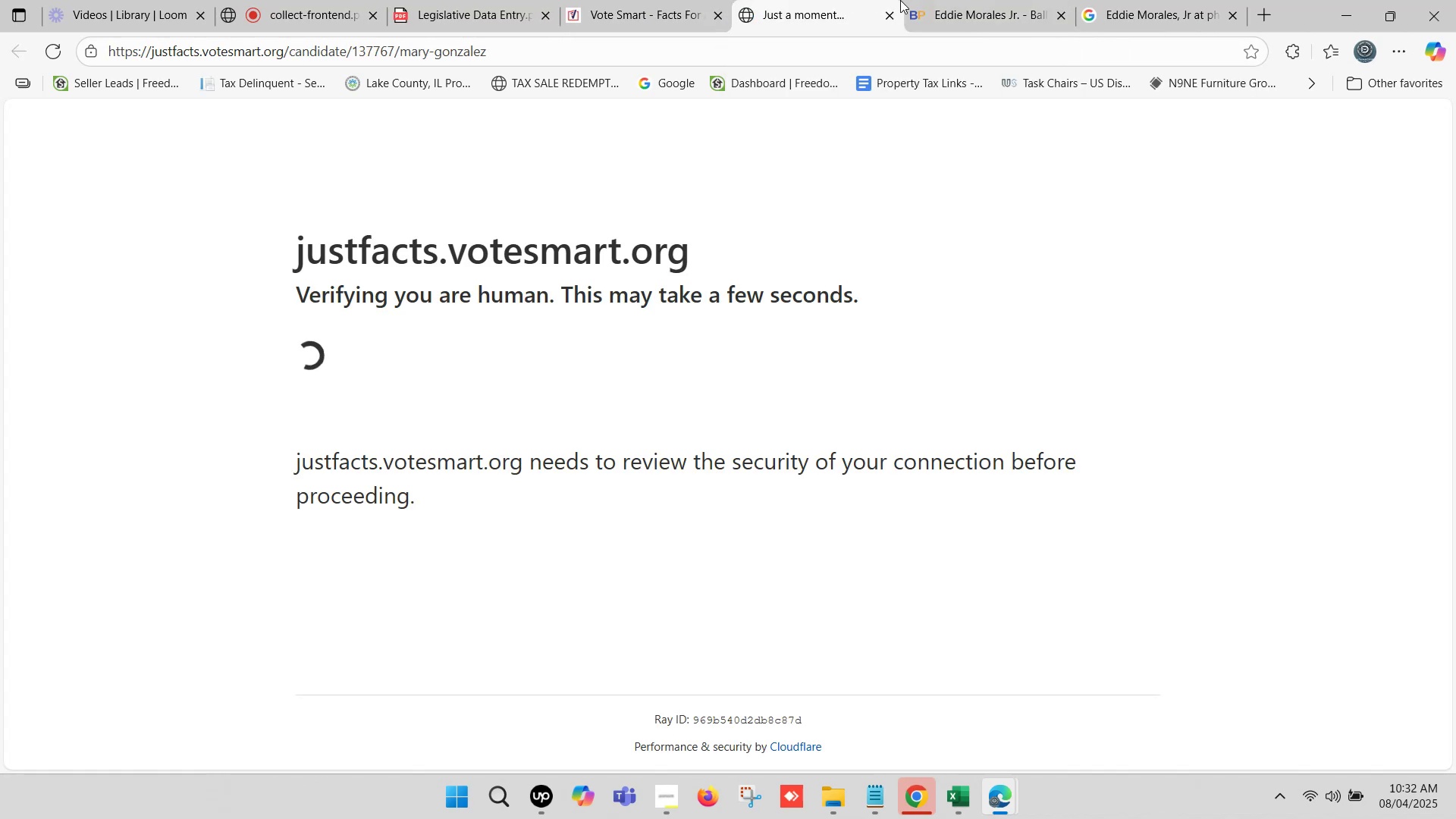 
left_click([990, 0])
 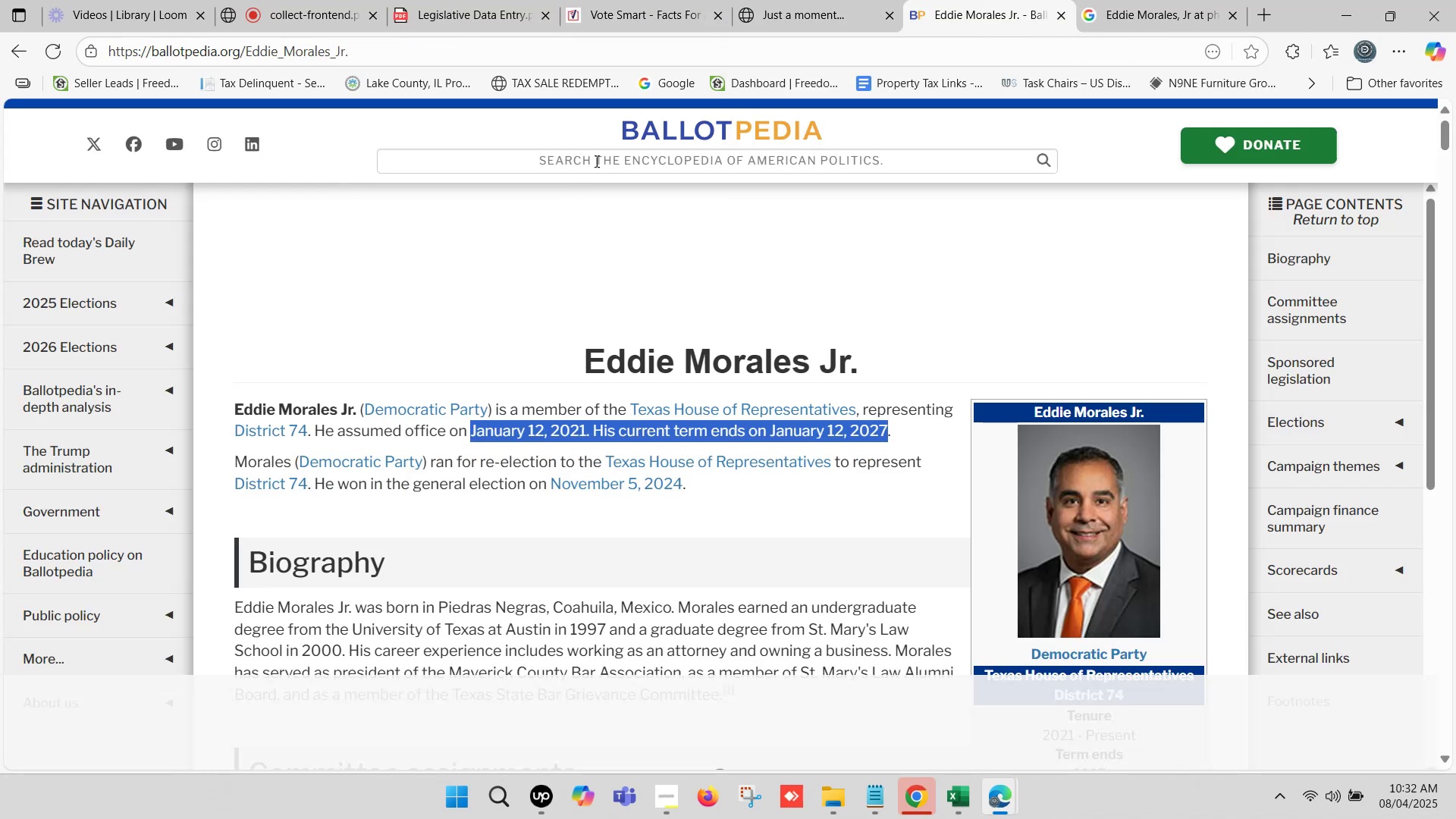 
left_click([596, 160])
 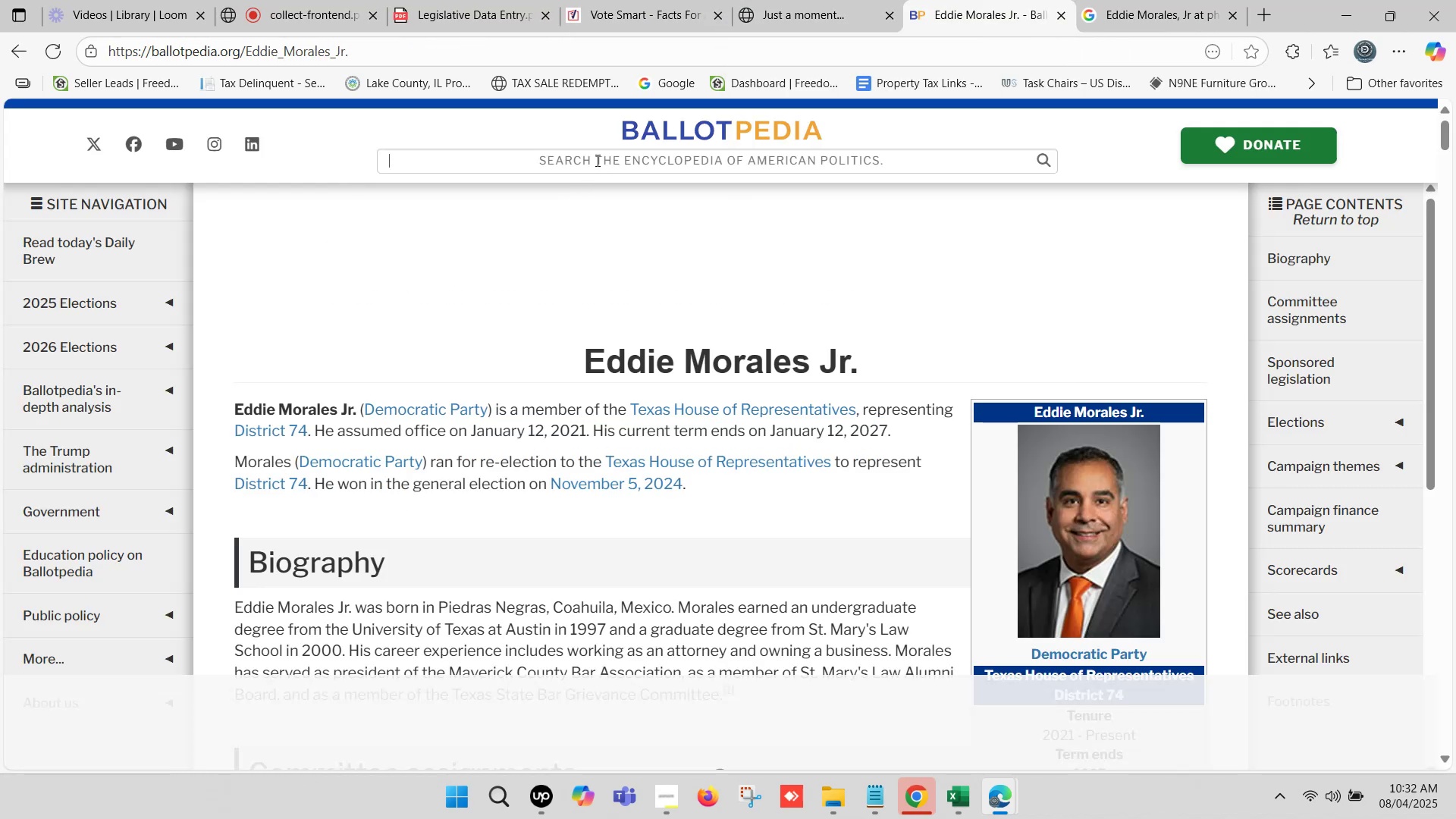 
key(Control+V)
 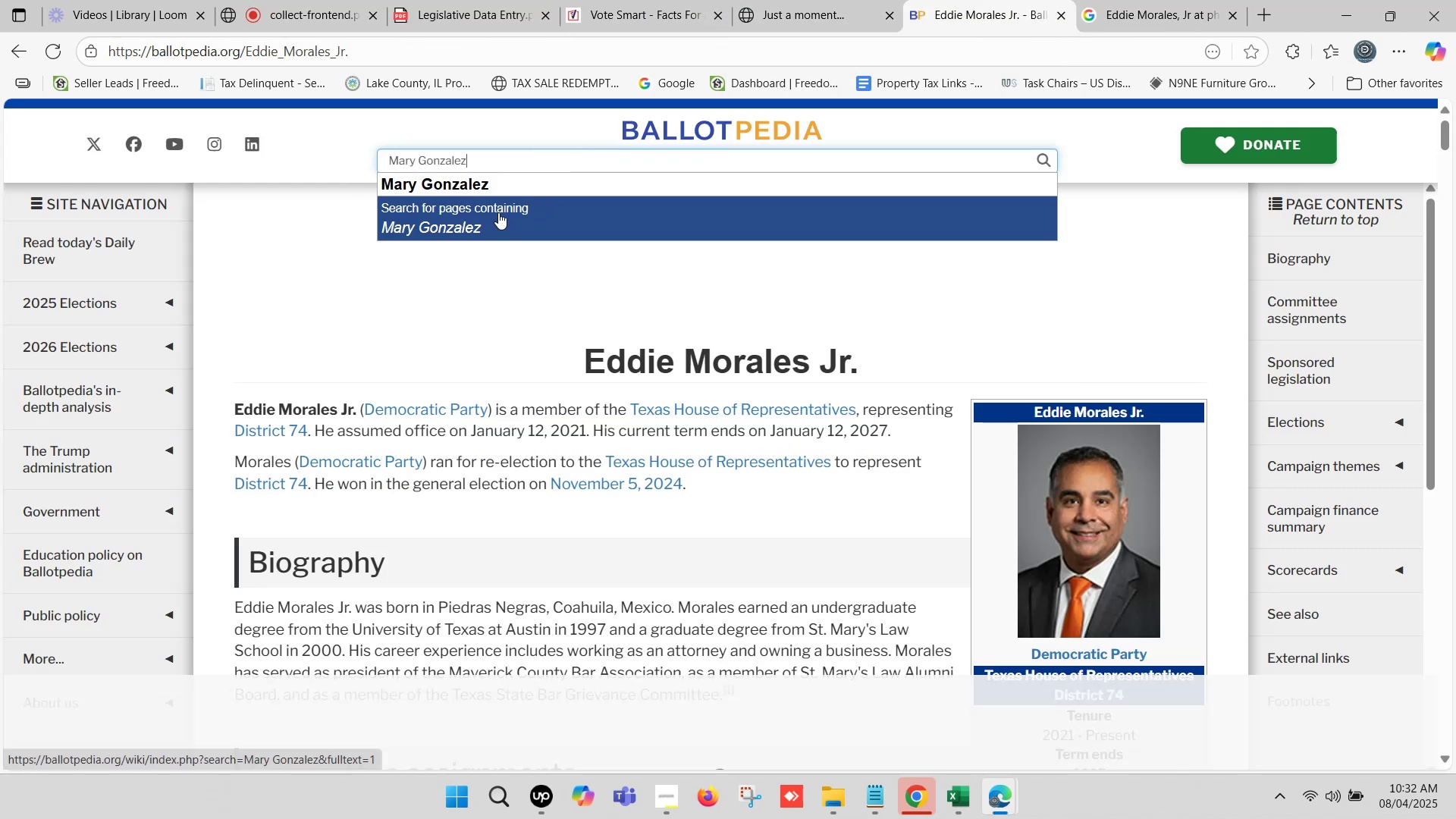 
left_click([472, 185])
 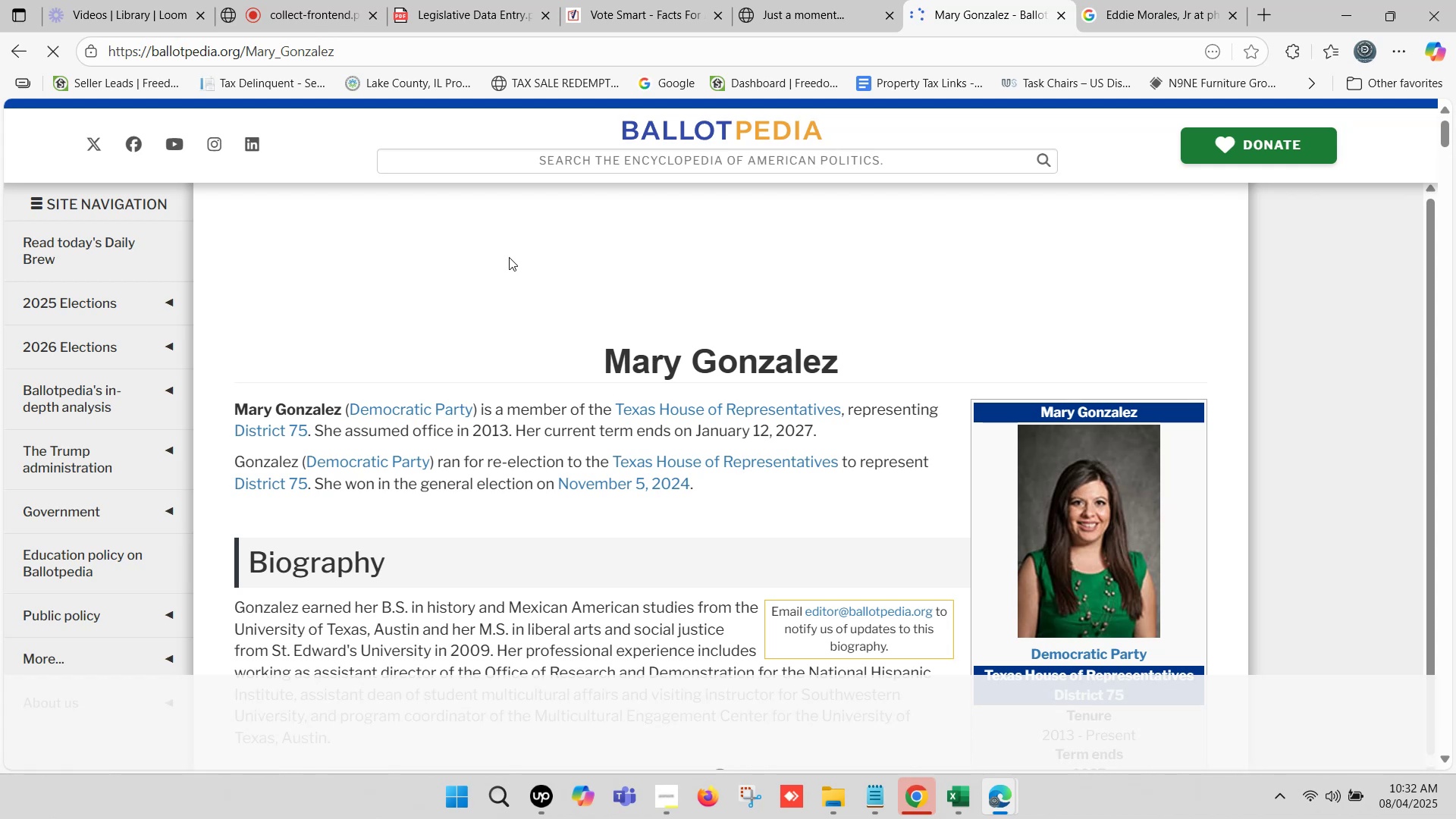 
wait(20.15)
 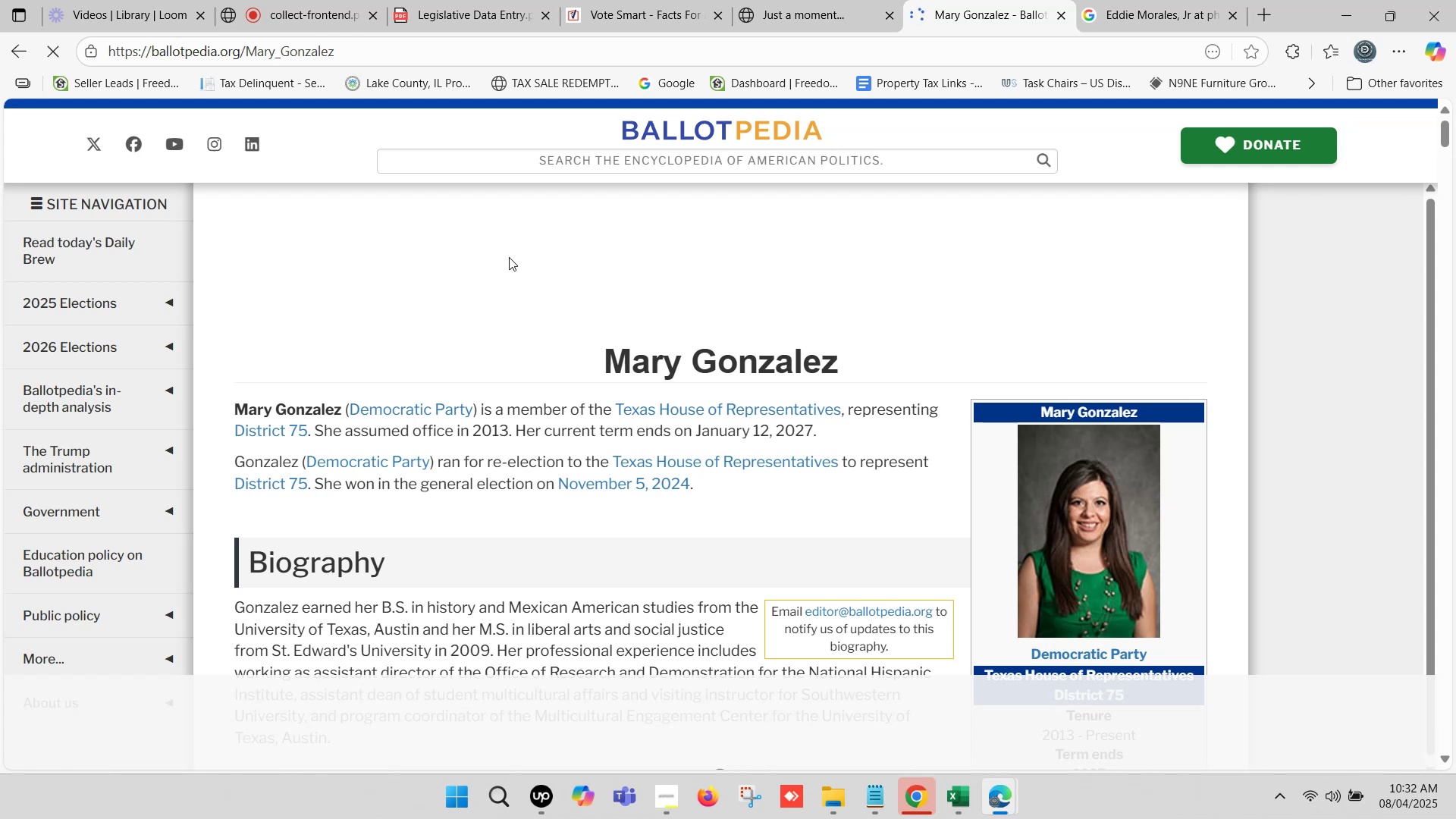 
left_click([1138, 0])
 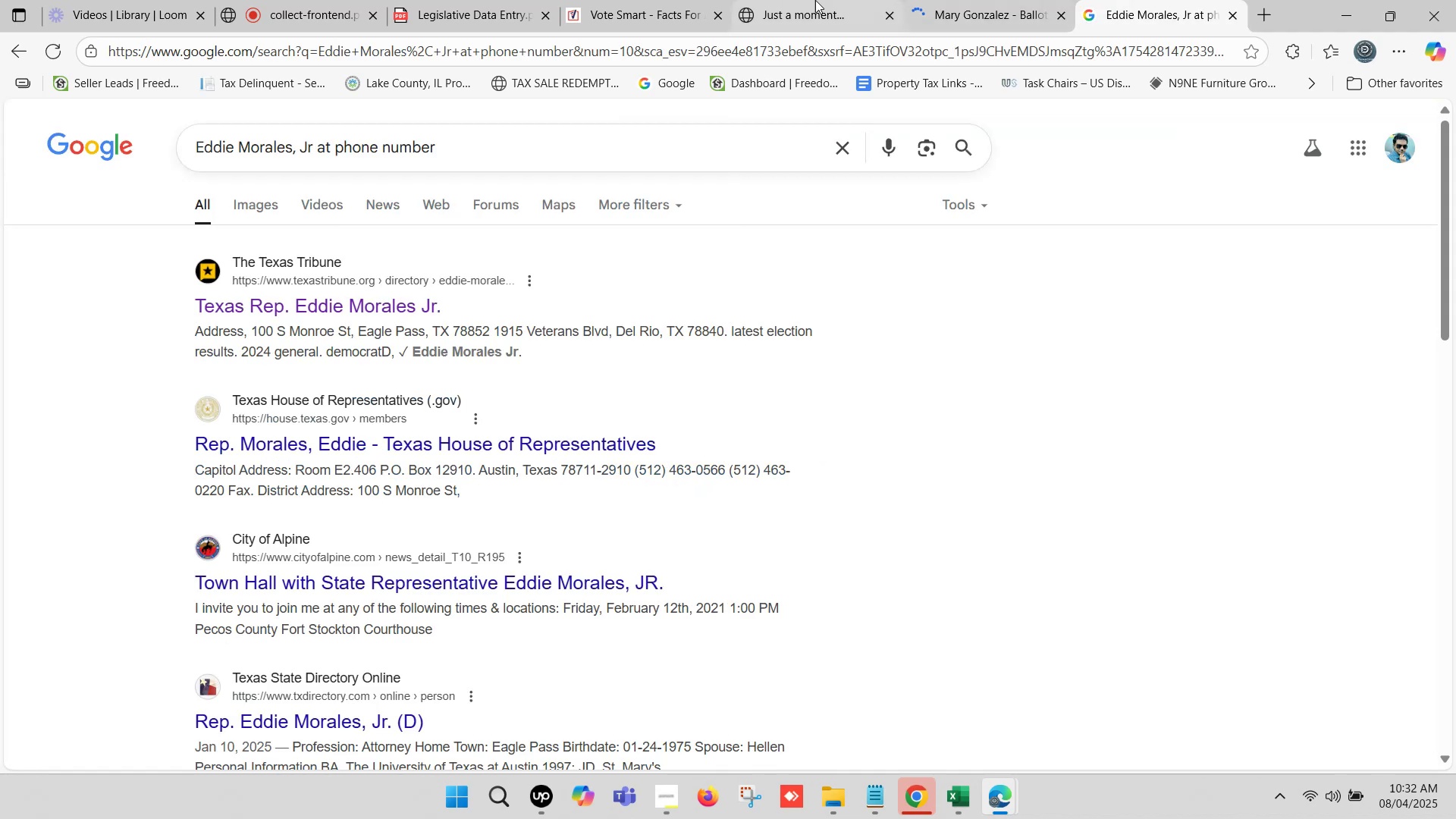 
left_click([780, 0])
 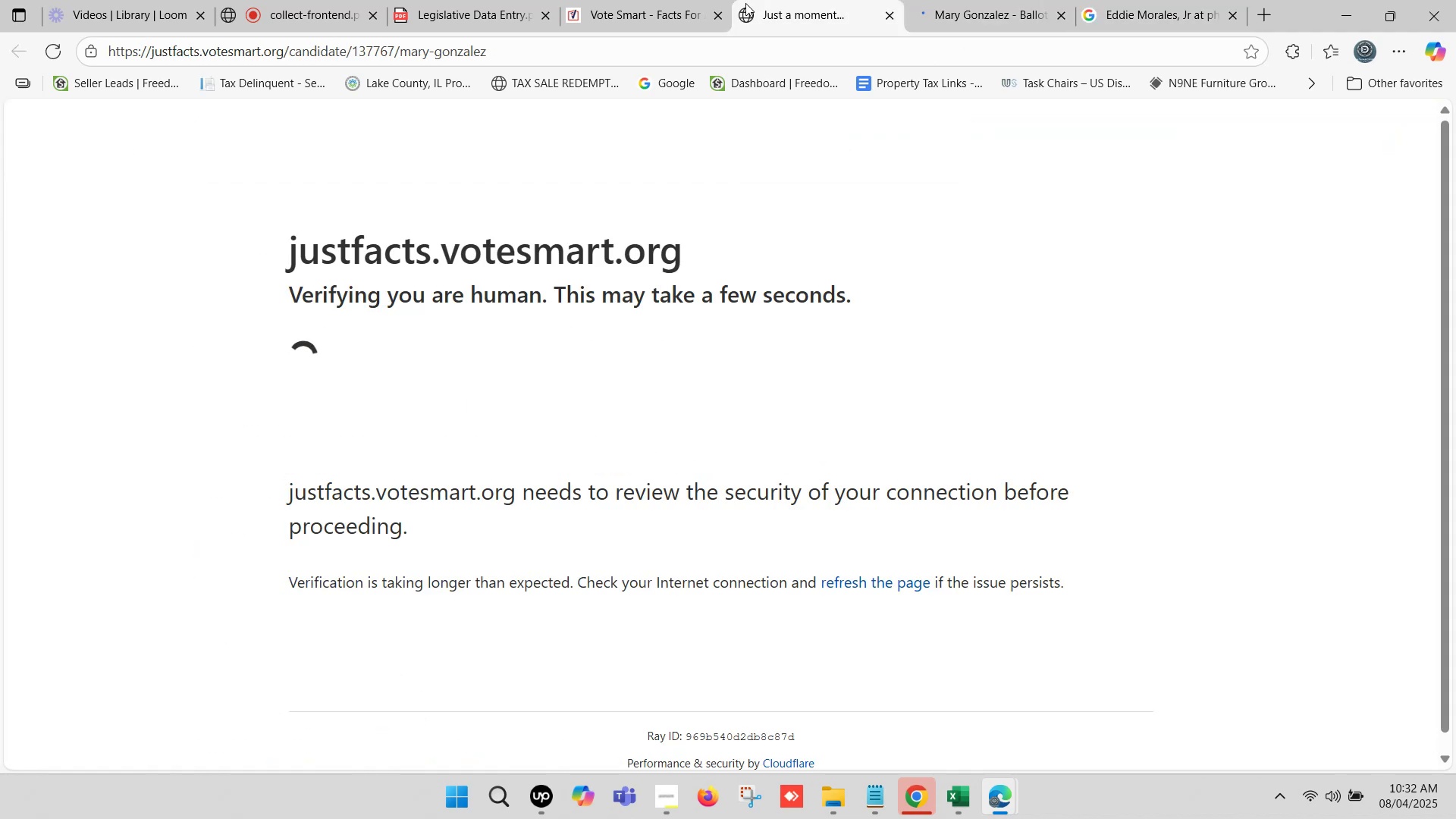 
left_click([689, 0])
 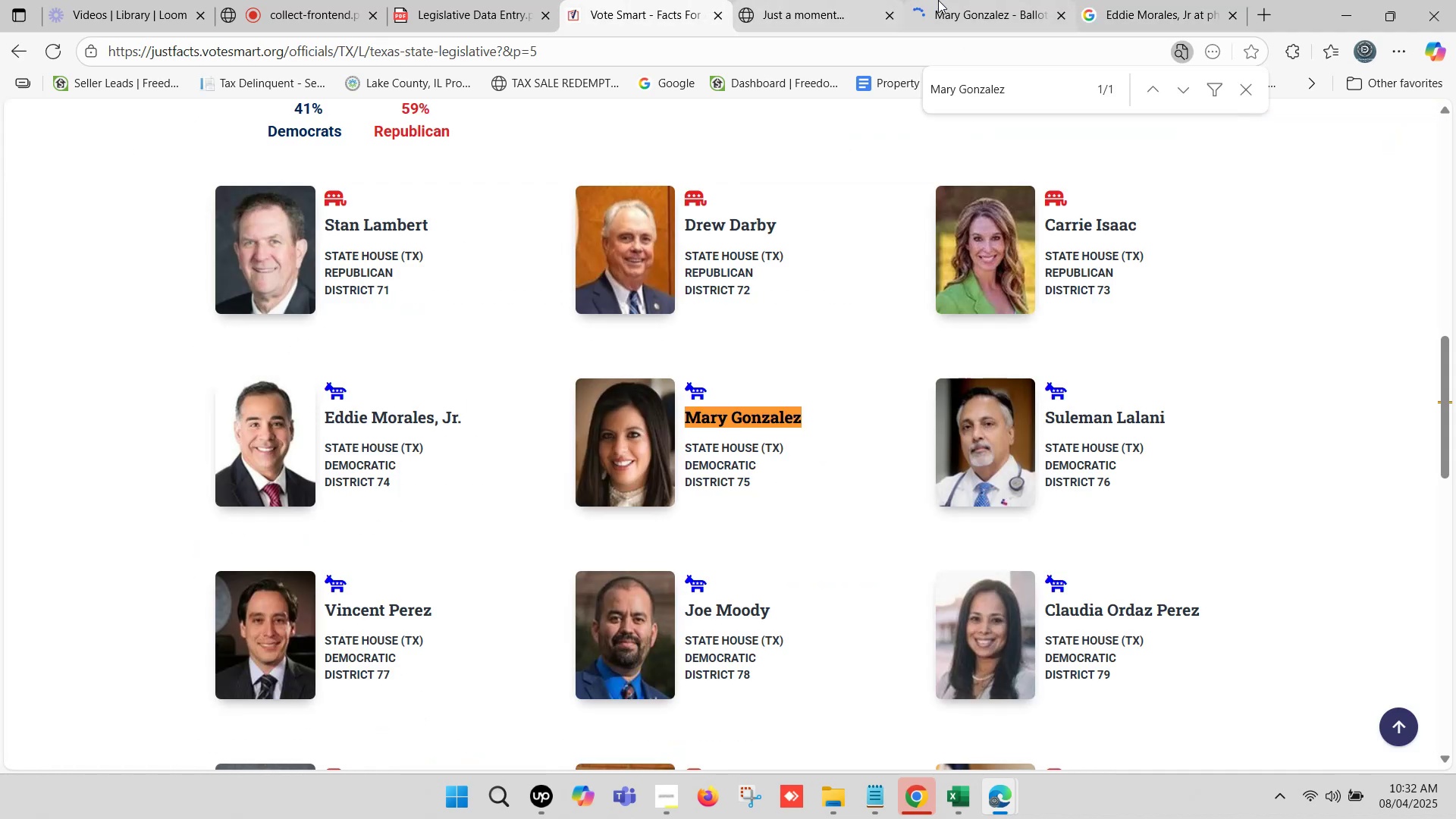 
left_click([975, 0])
 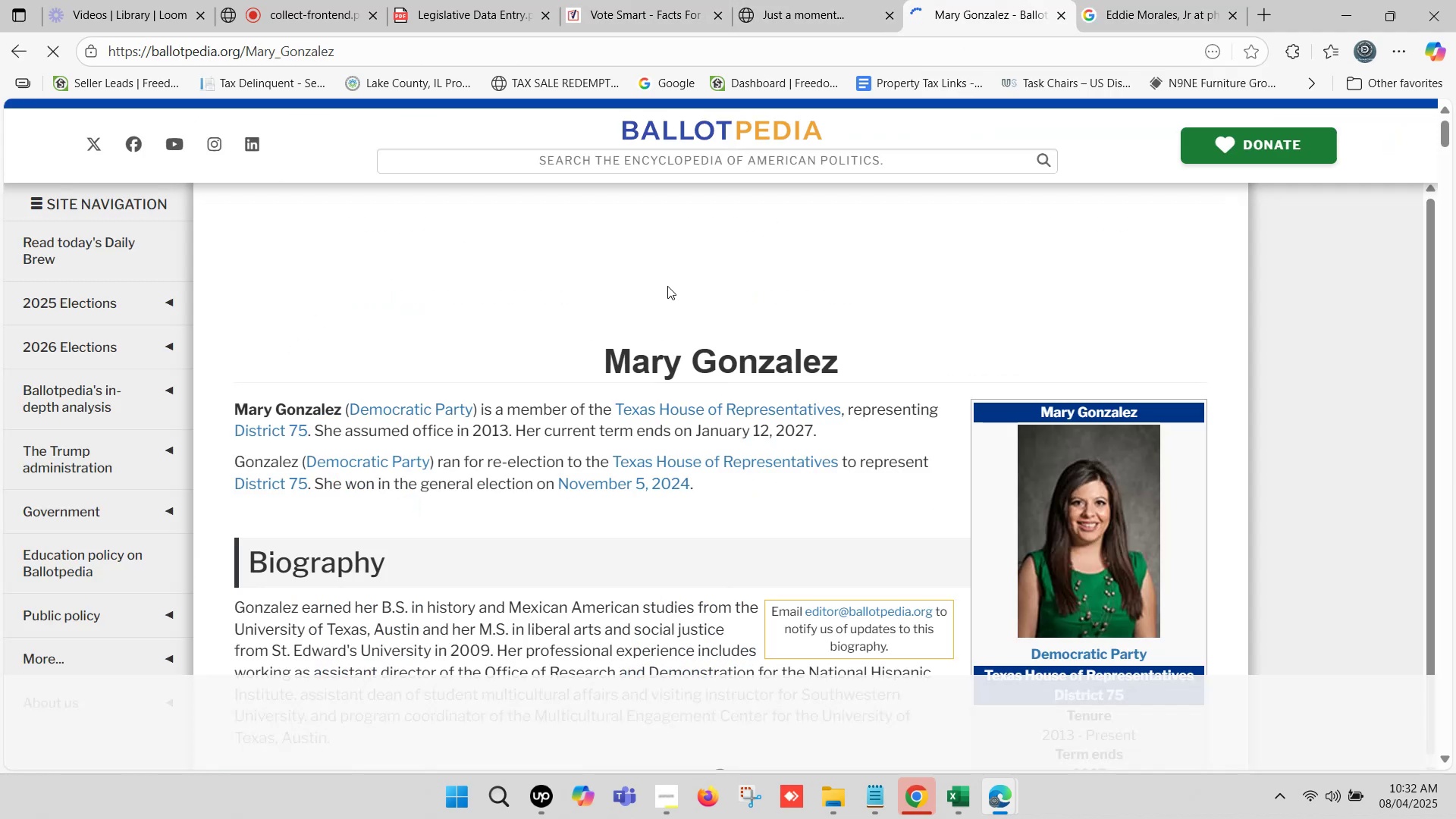 
scroll: coordinate [629, 300], scroll_direction: down, amount: 1.0
 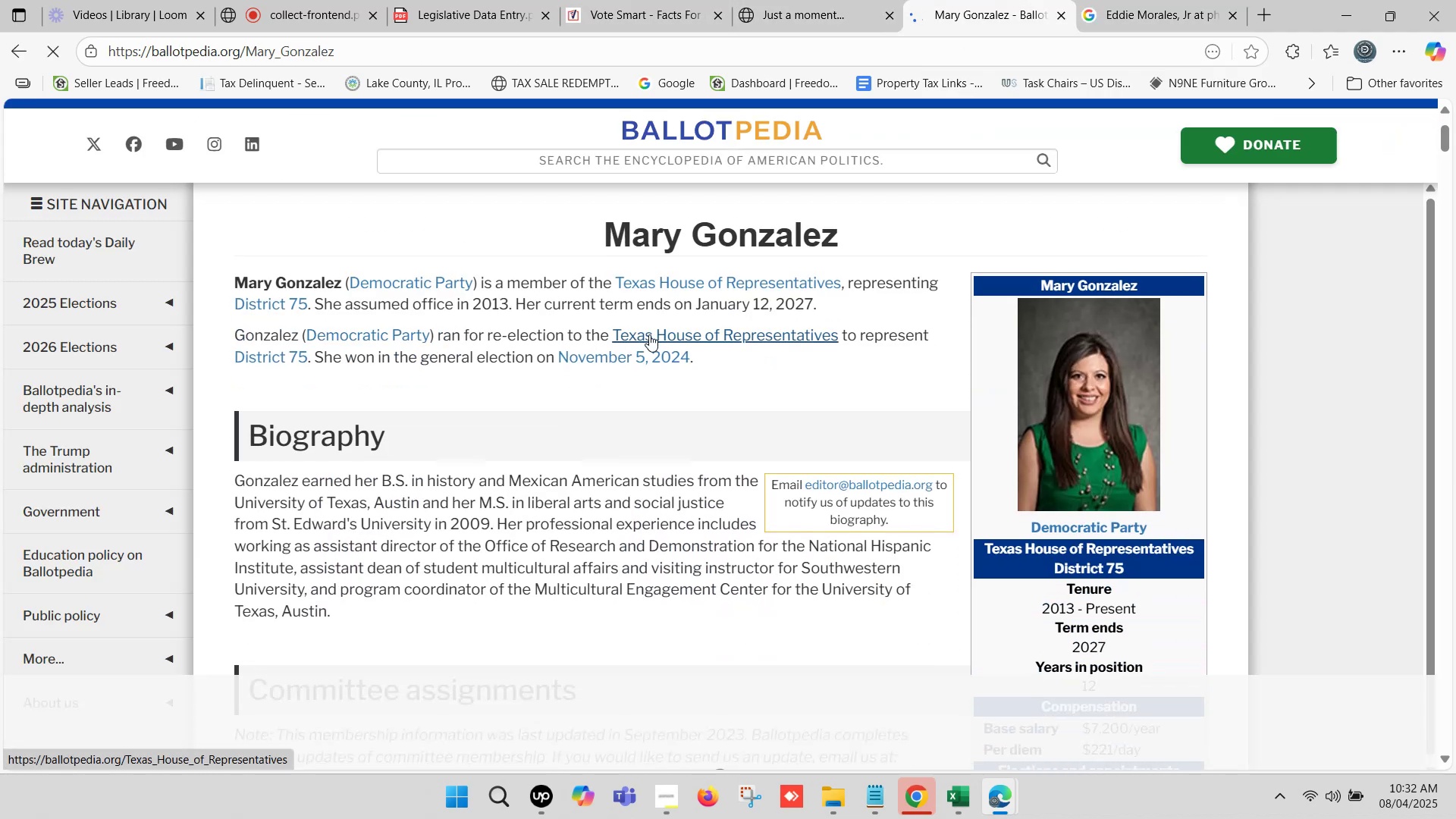 
scroll: coordinate [649, 328], scroll_direction: up, amount: 1.0
 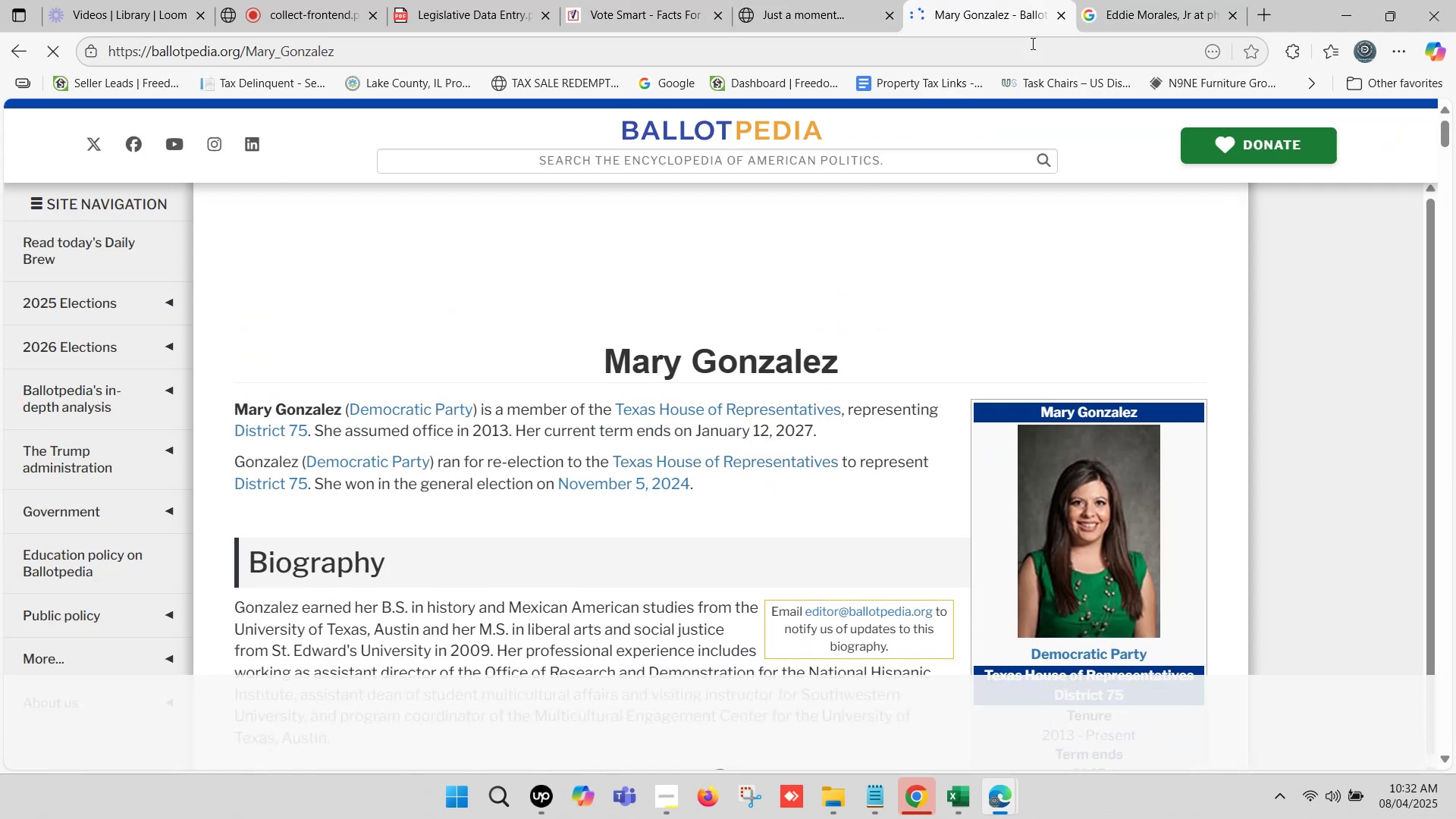 
left_click([1129, 0])
 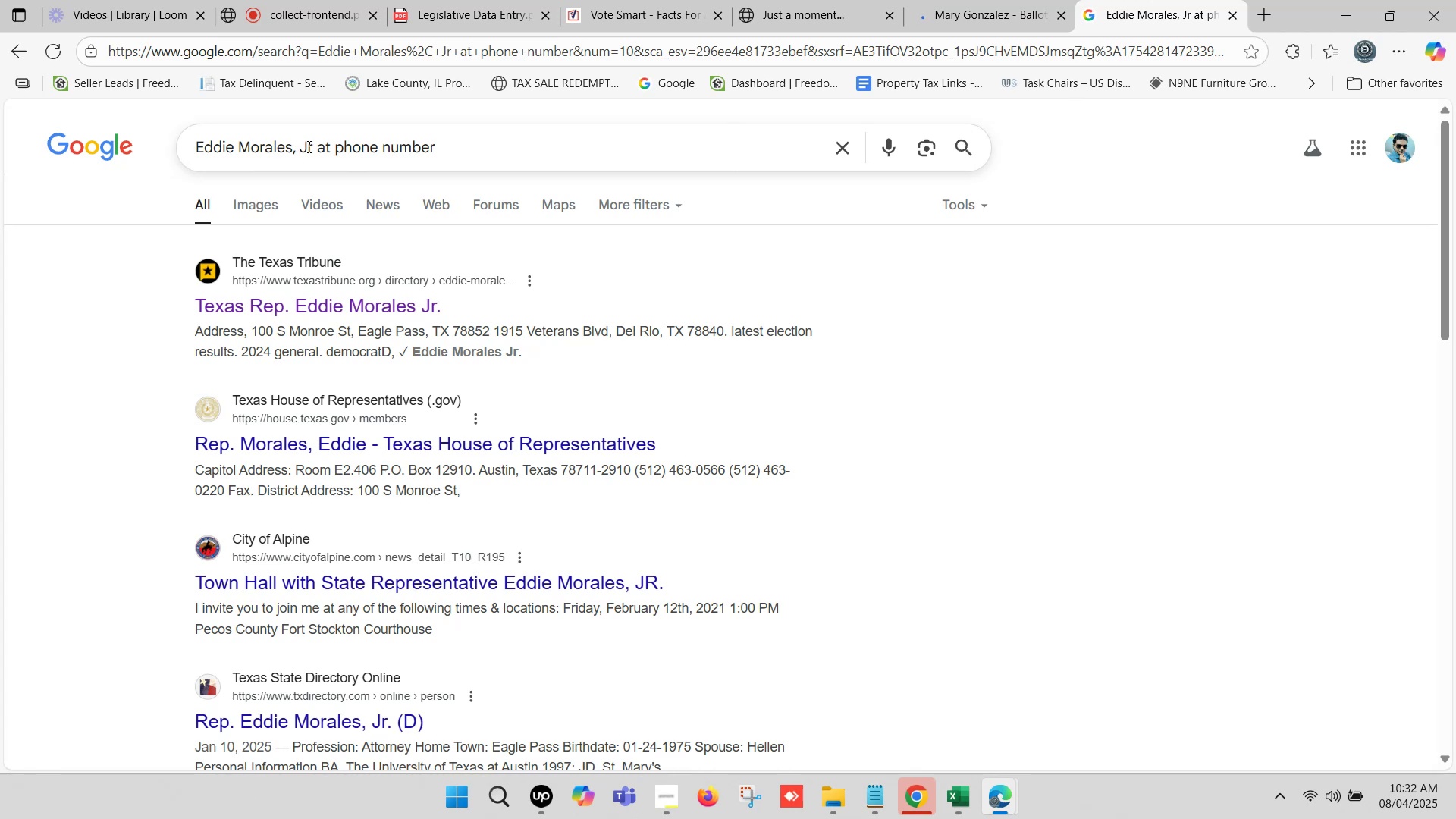 
left_click_drag(start_coordinate=[313, 143], to_coordinate=[144, 143])
 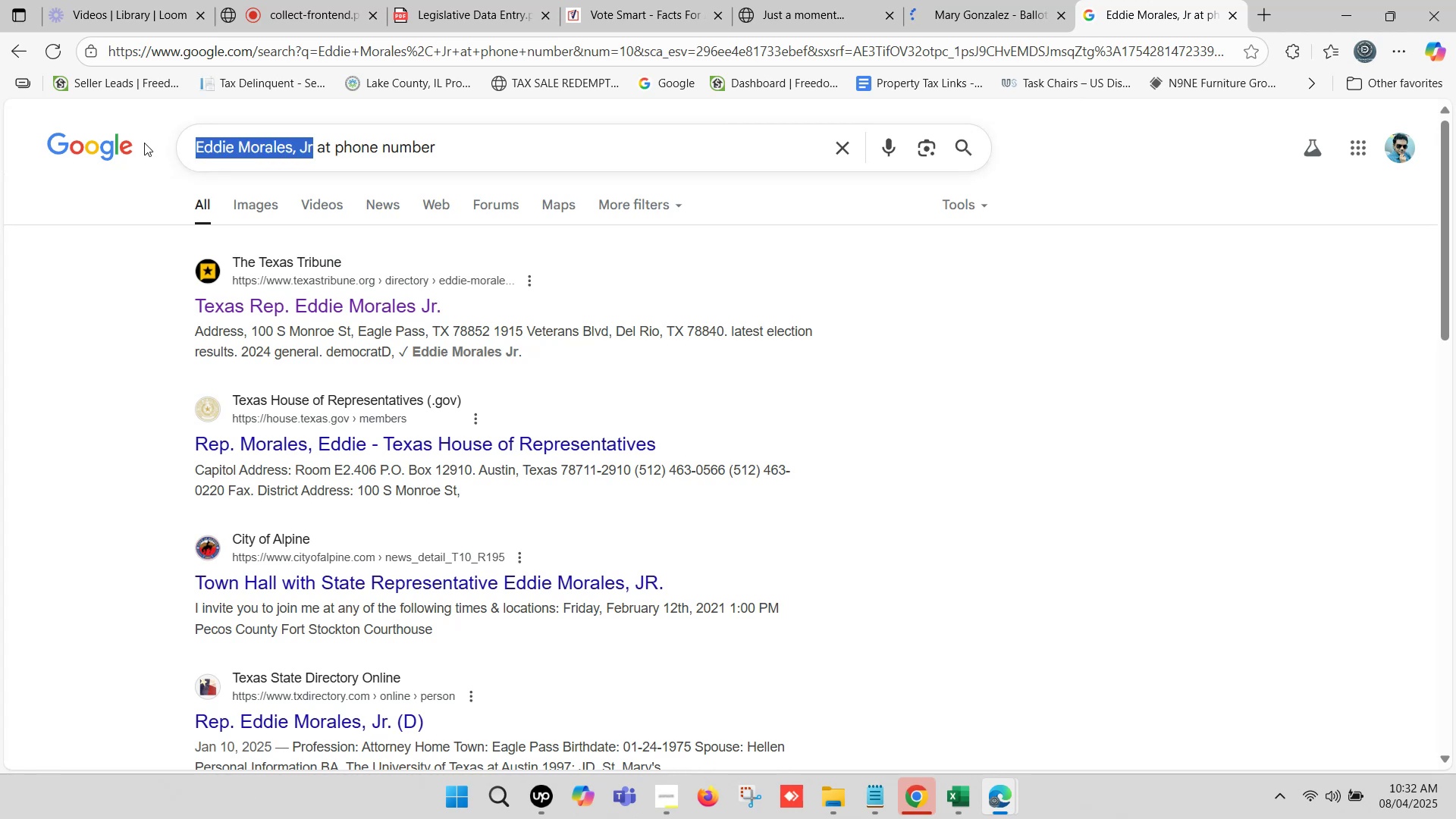 
key(Control+ControlLeft)
 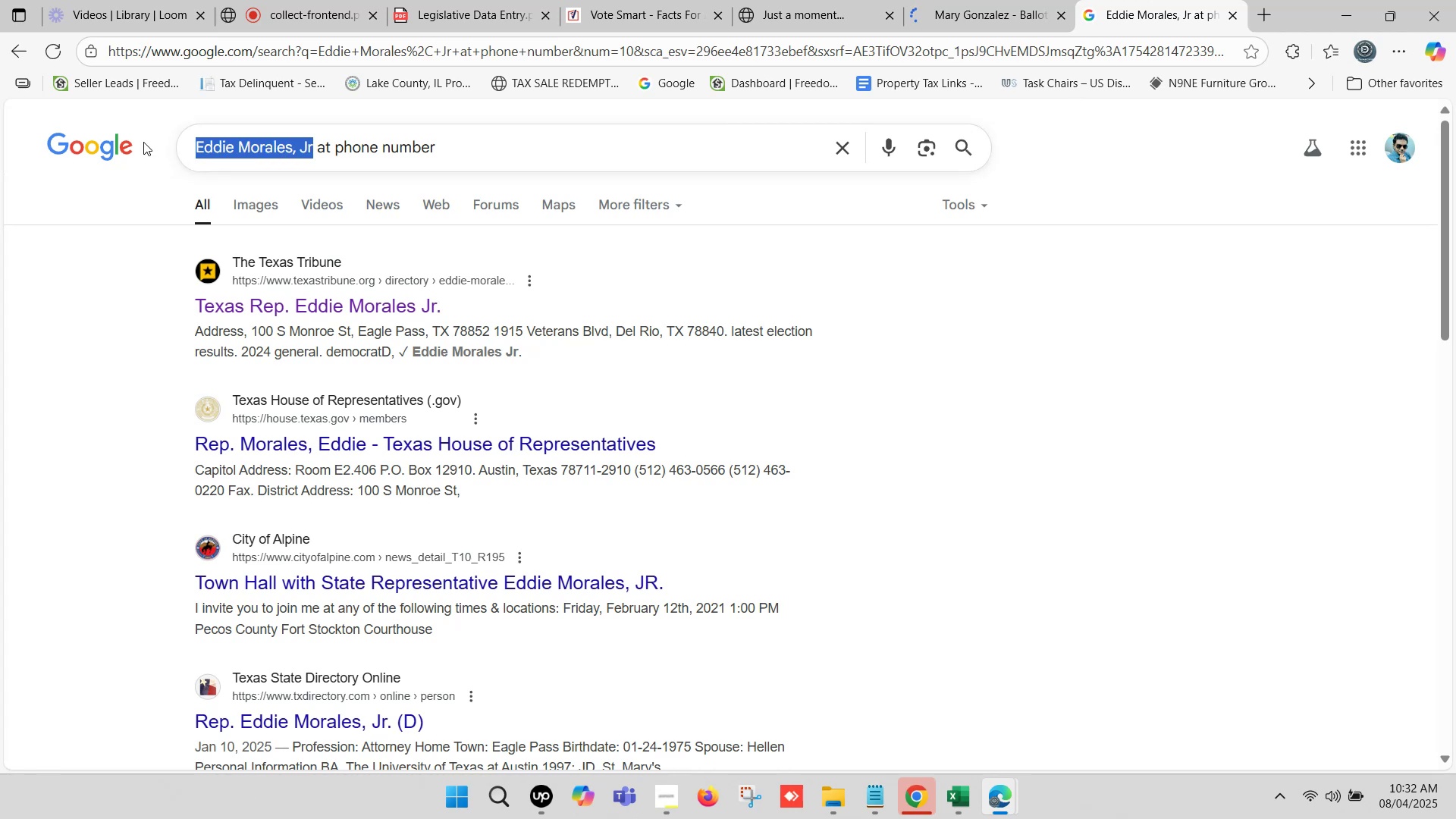 
key(Control+V)
 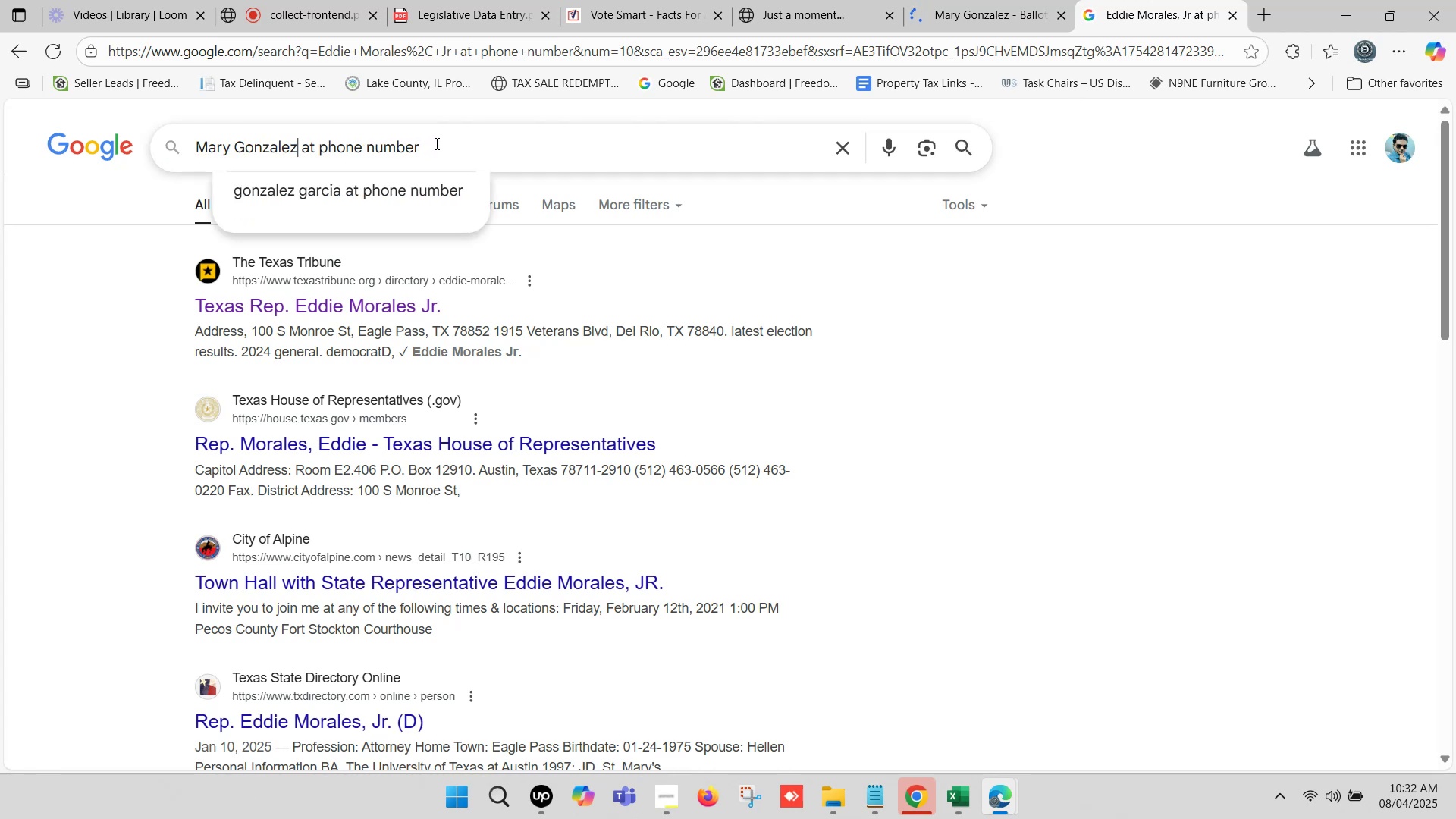 
left_click([438, 141])
 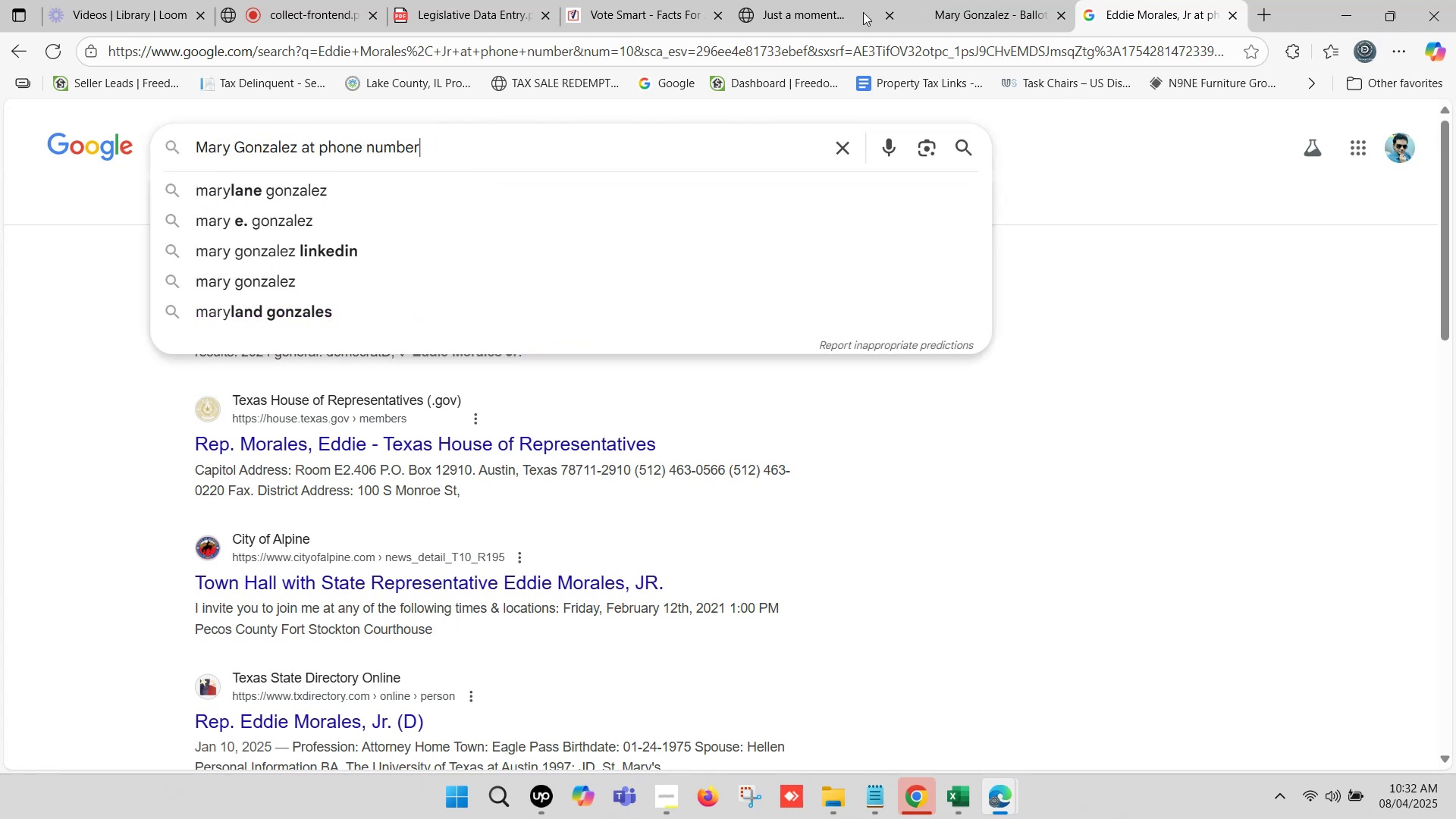 
left_click([970, 0])
 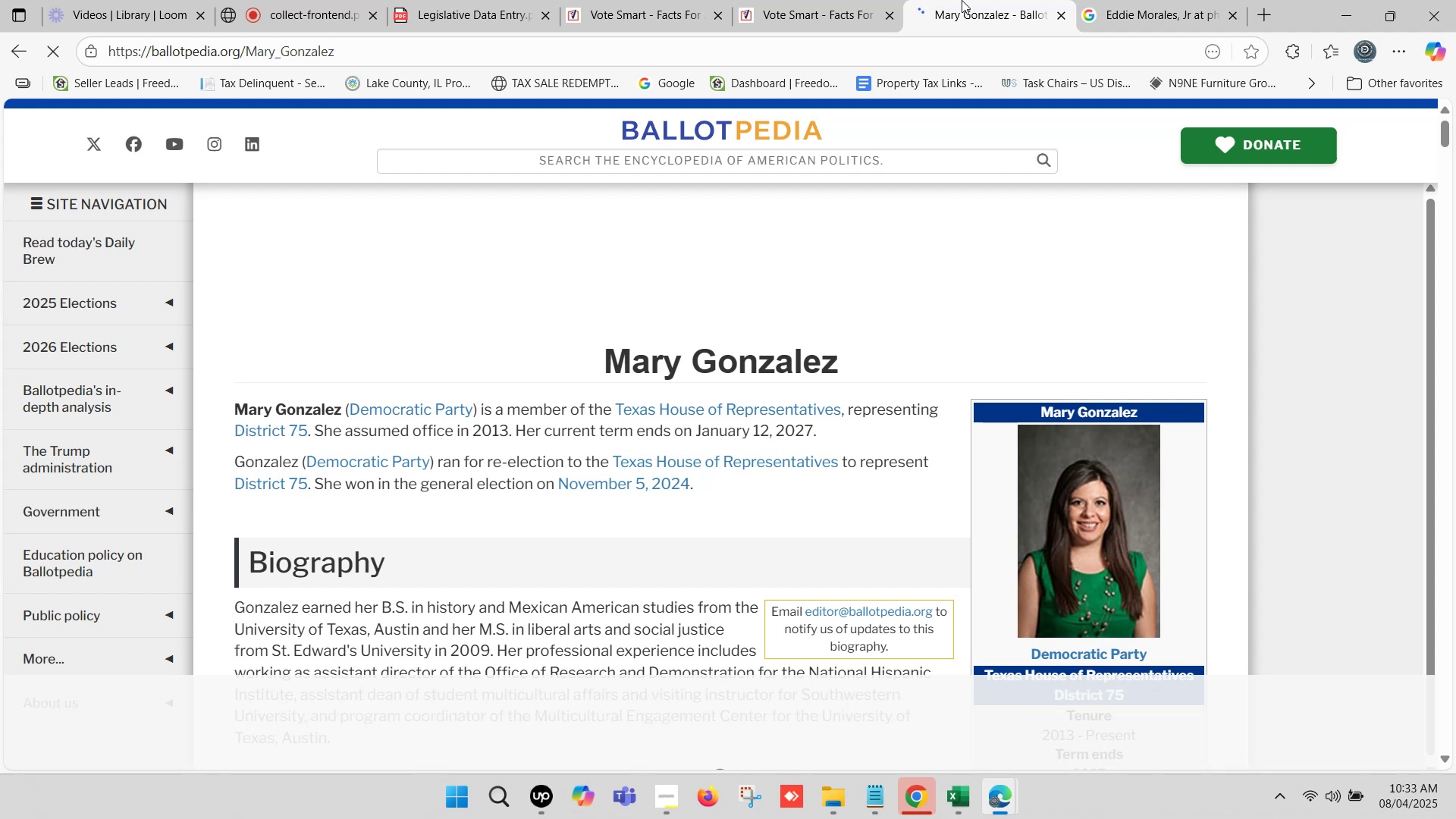 
wait(25.7)
 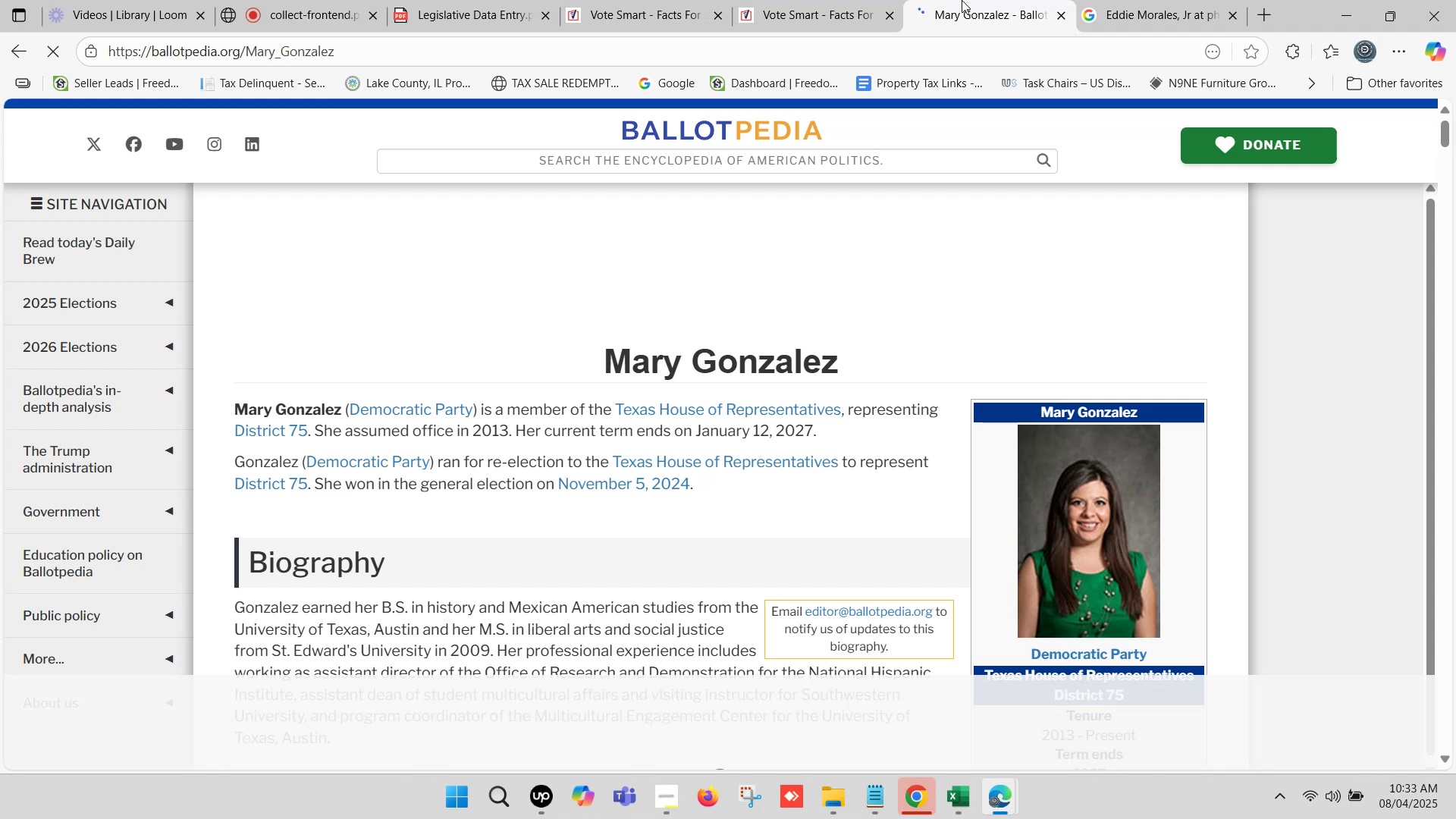 
left_click([1181, 0])
 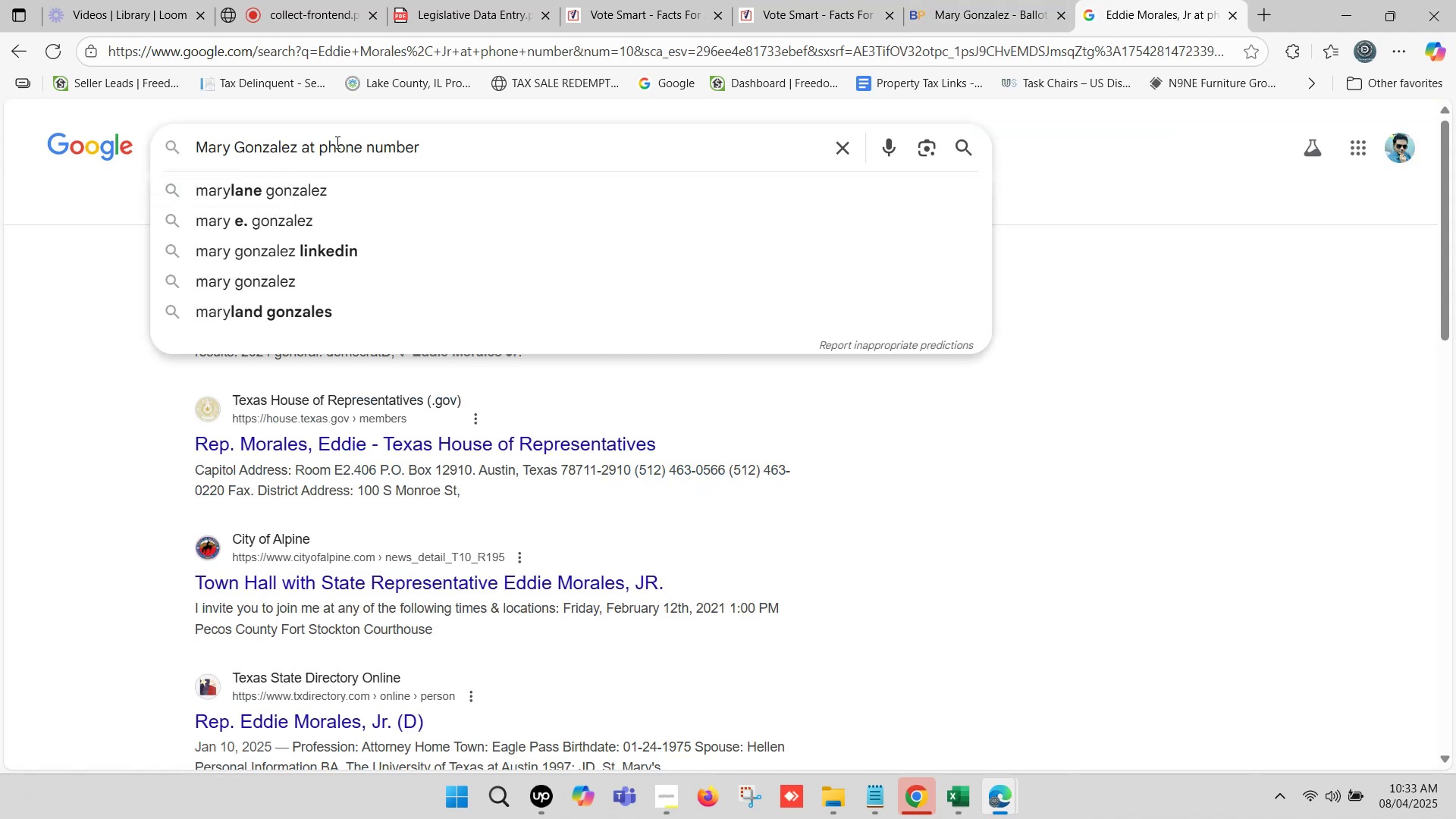 
left_click_drag(start_coordinate=[322, 153], to_coordinate=[638, 190])
 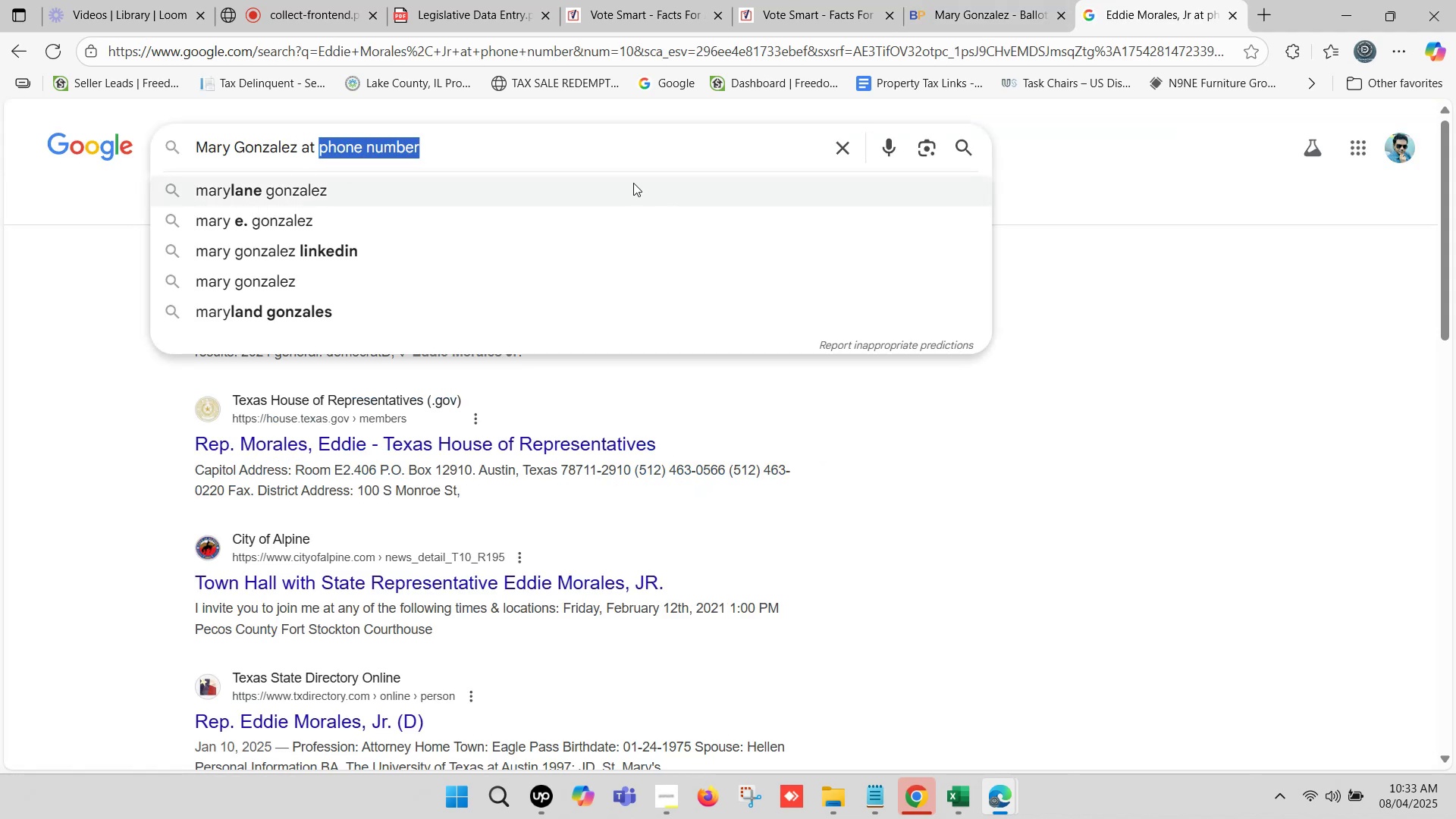 
type(fastdemocracy)
 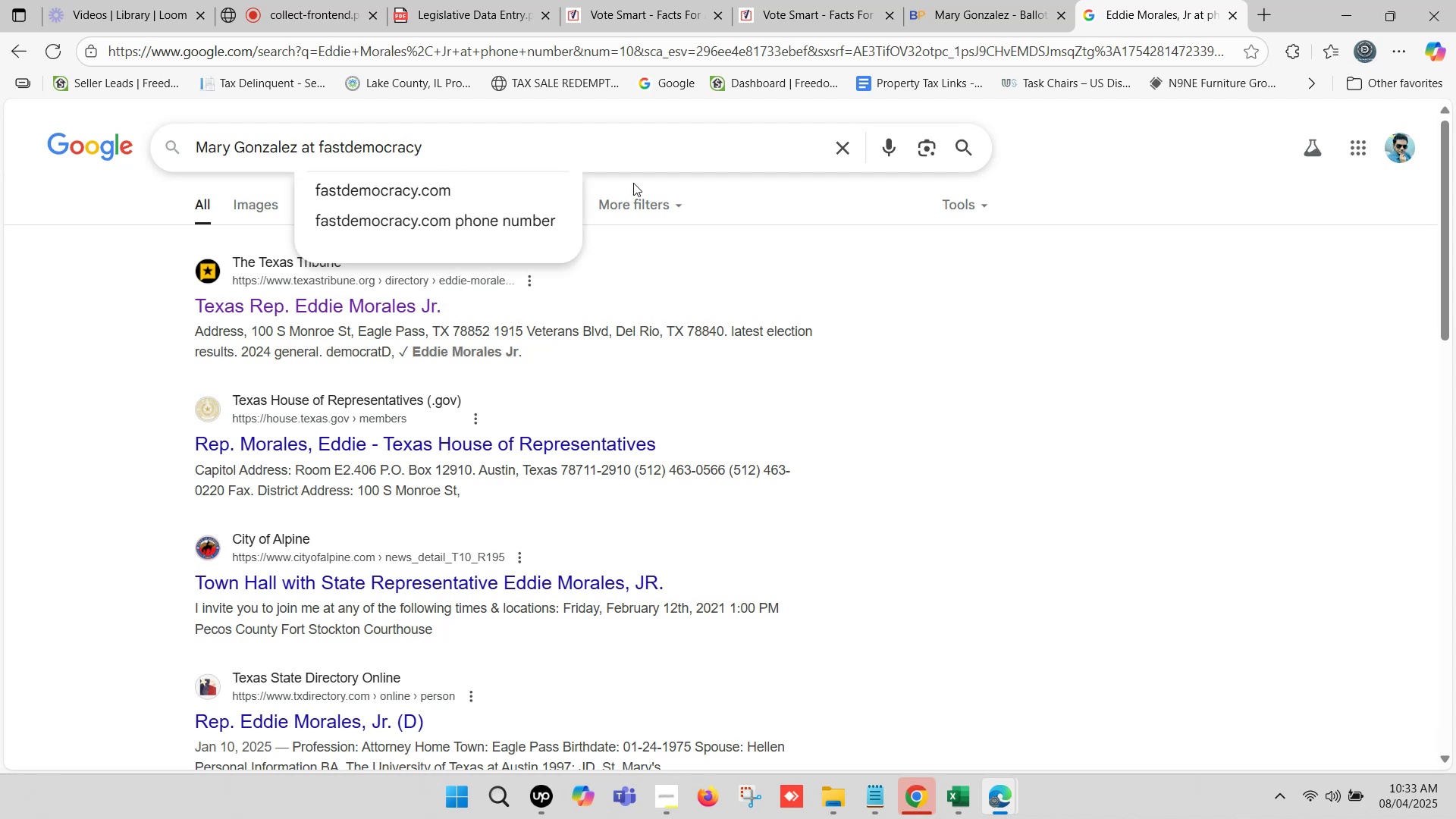 
key(Enter)
 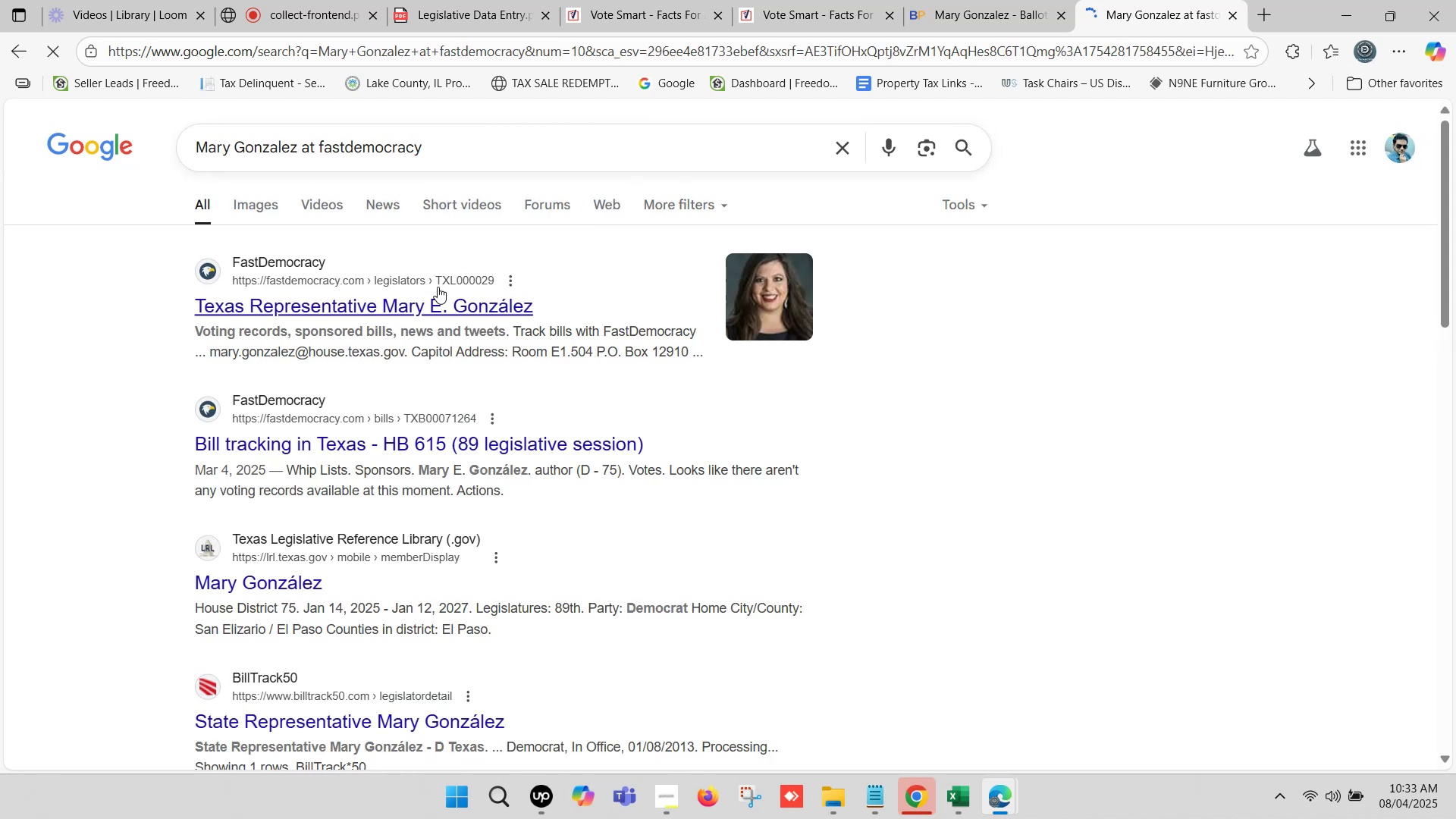 
right_click([427, 306])
 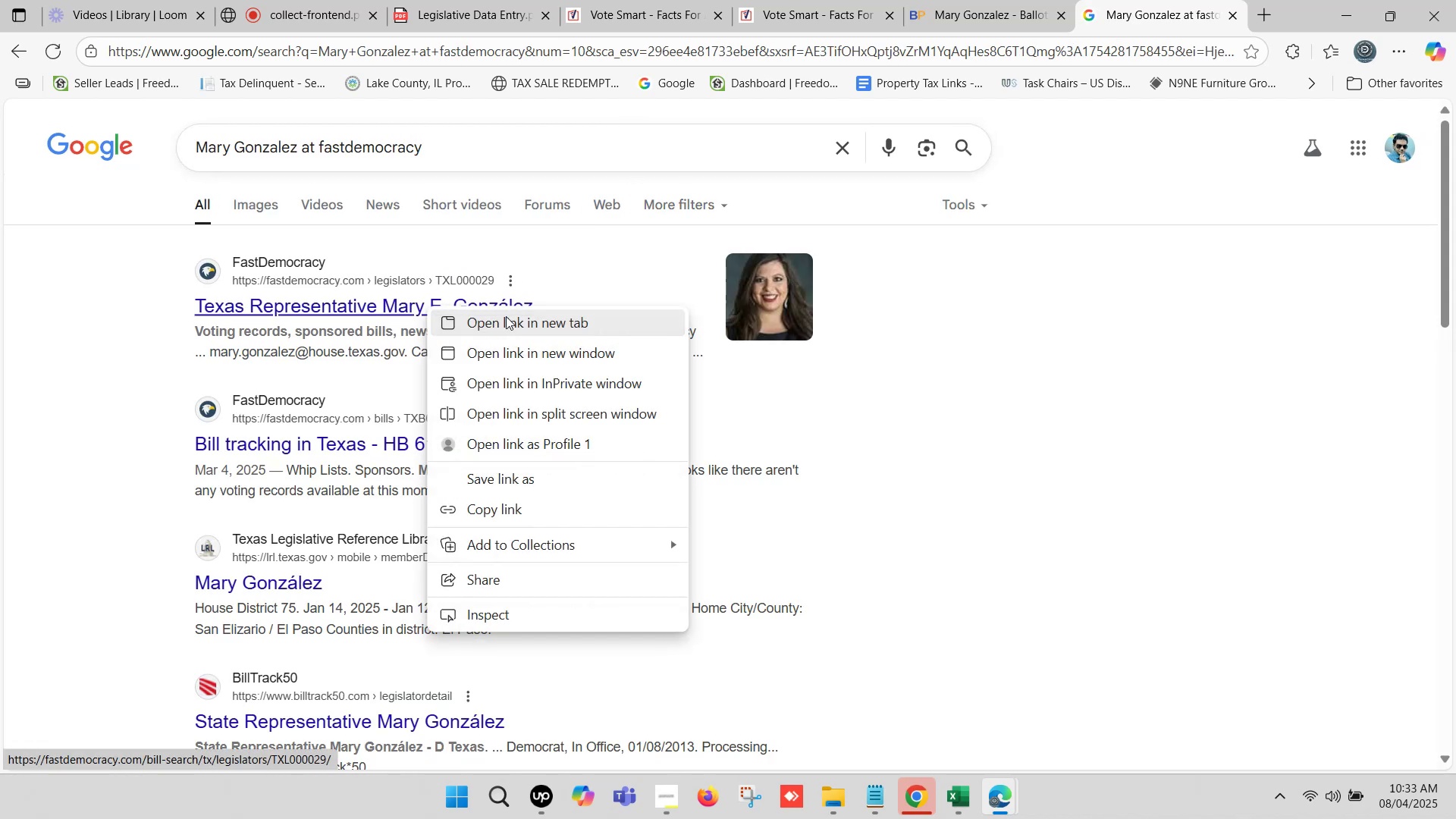 
left_click([507, 317])
 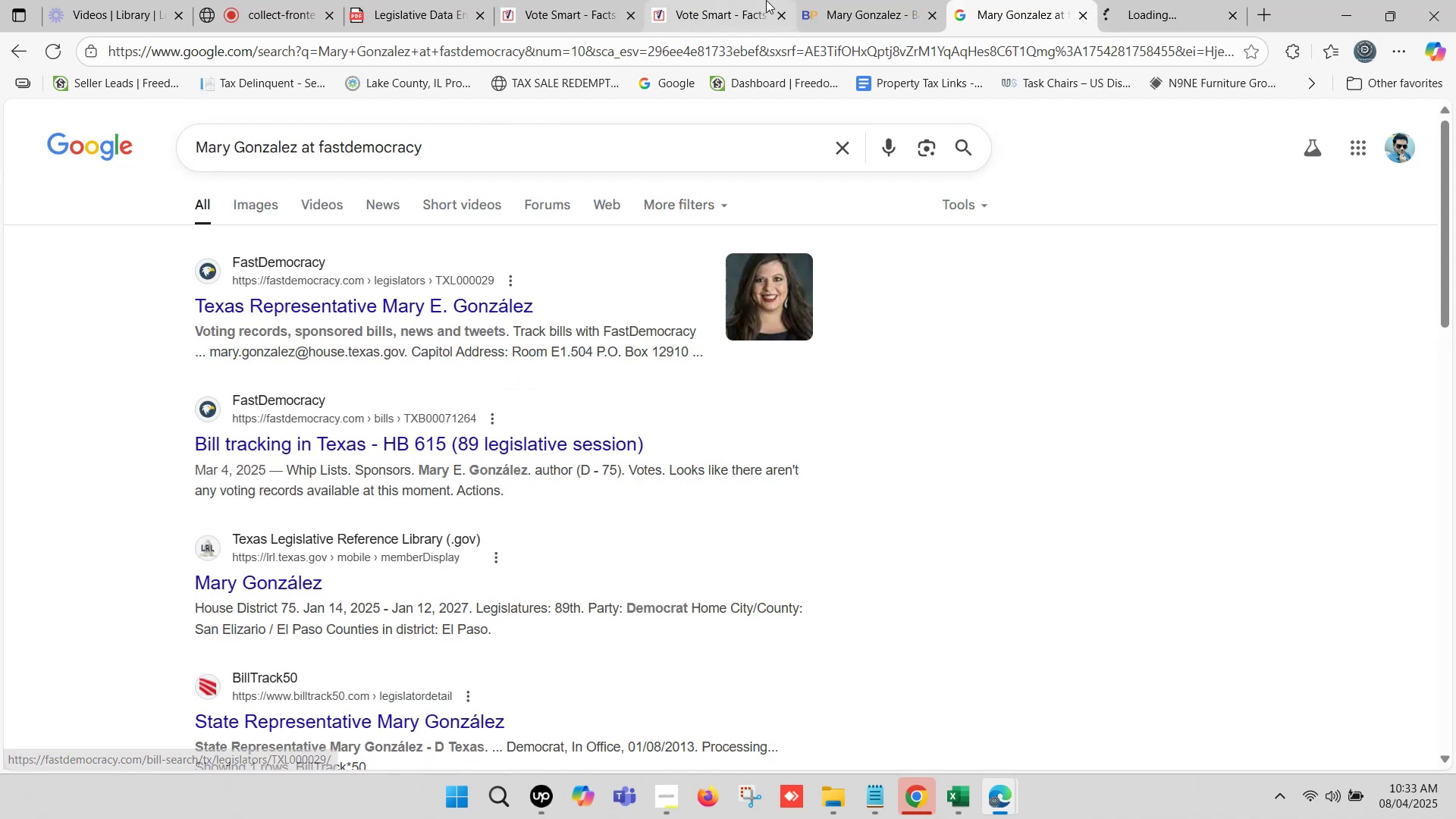 
left_click([819, 0])
 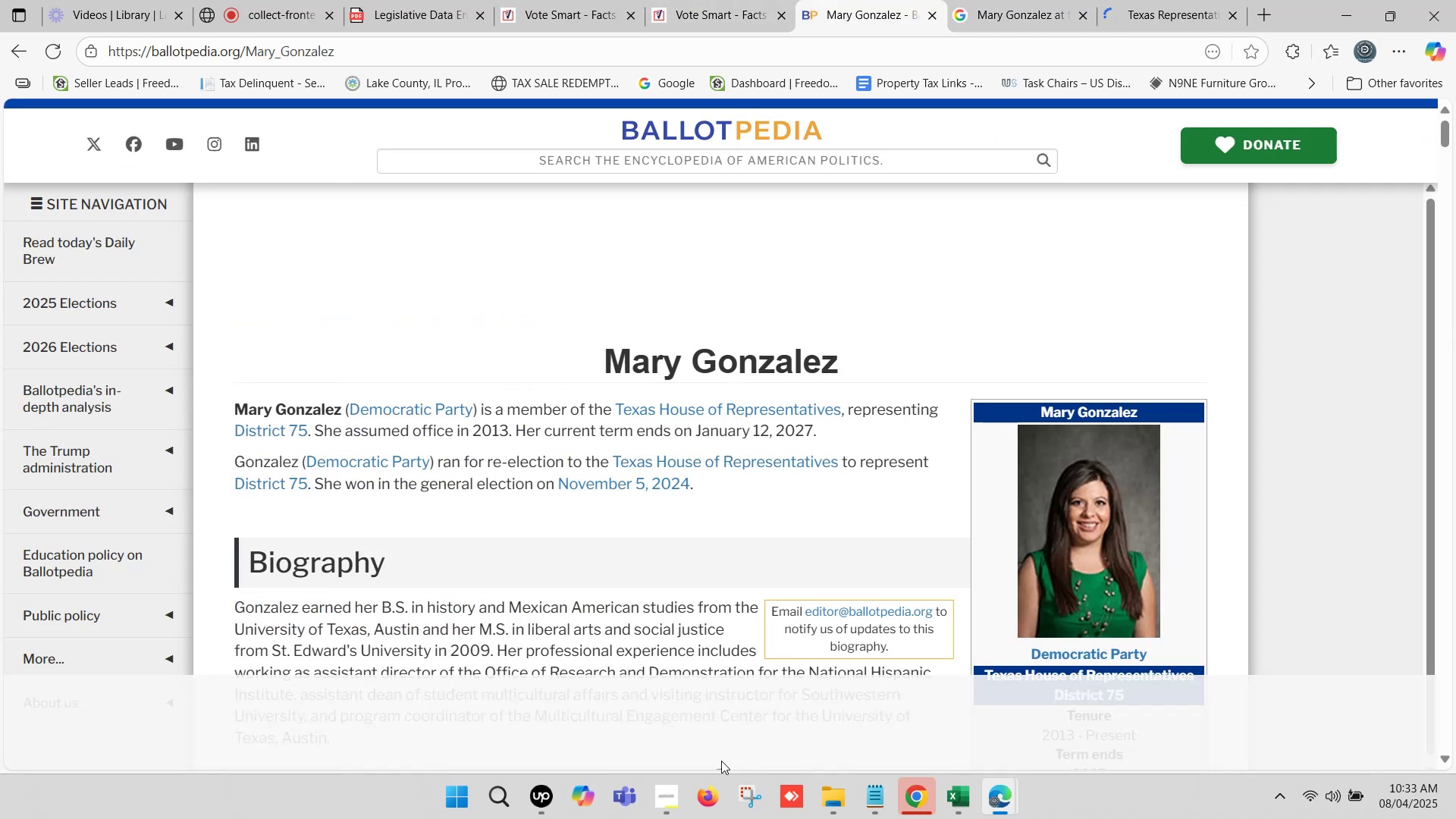 
left_click([676, 790])
 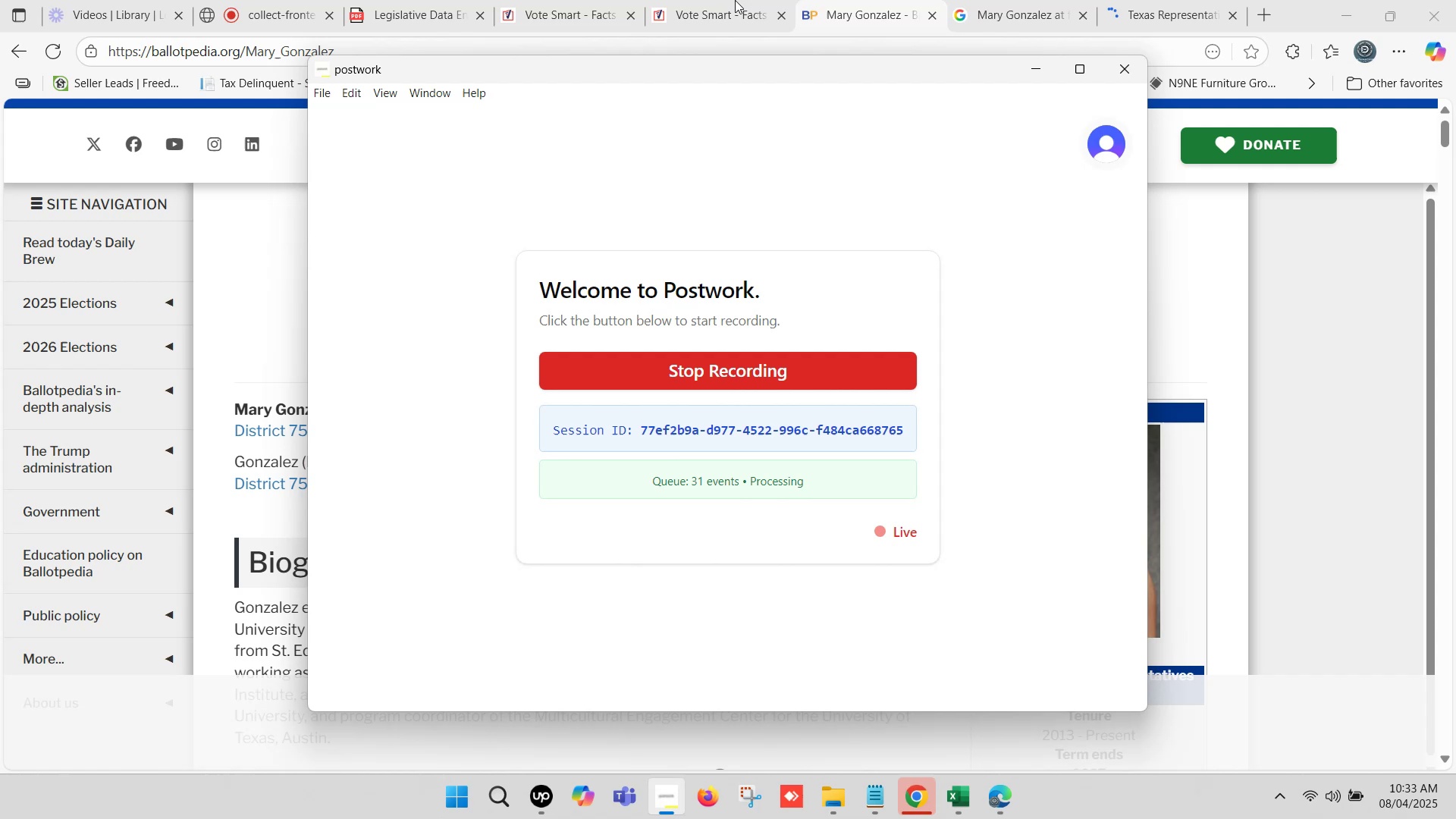 
left_click([869, 0])
 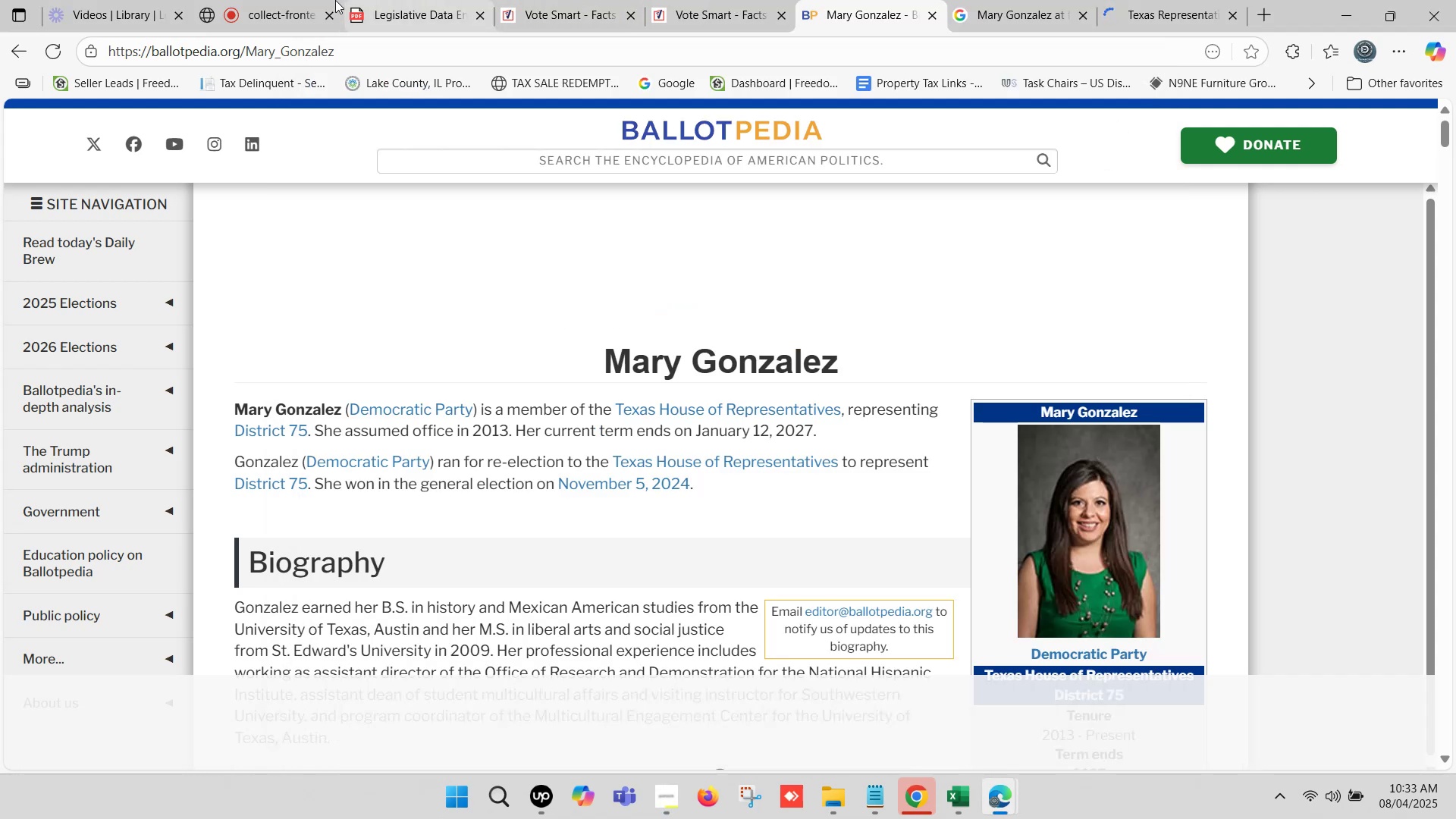 
left_click([298, 0])
 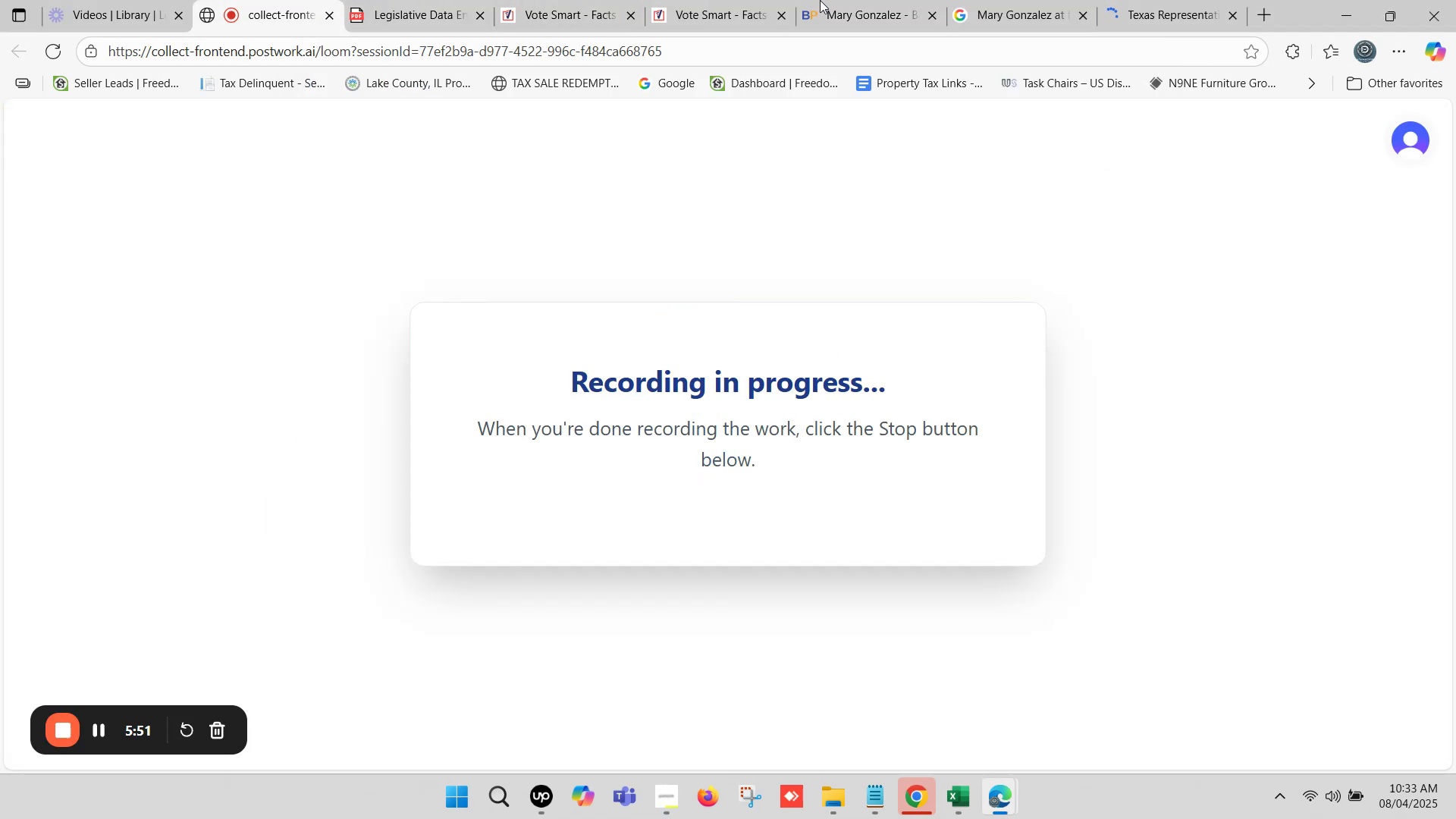 
left_click([874, 0])
 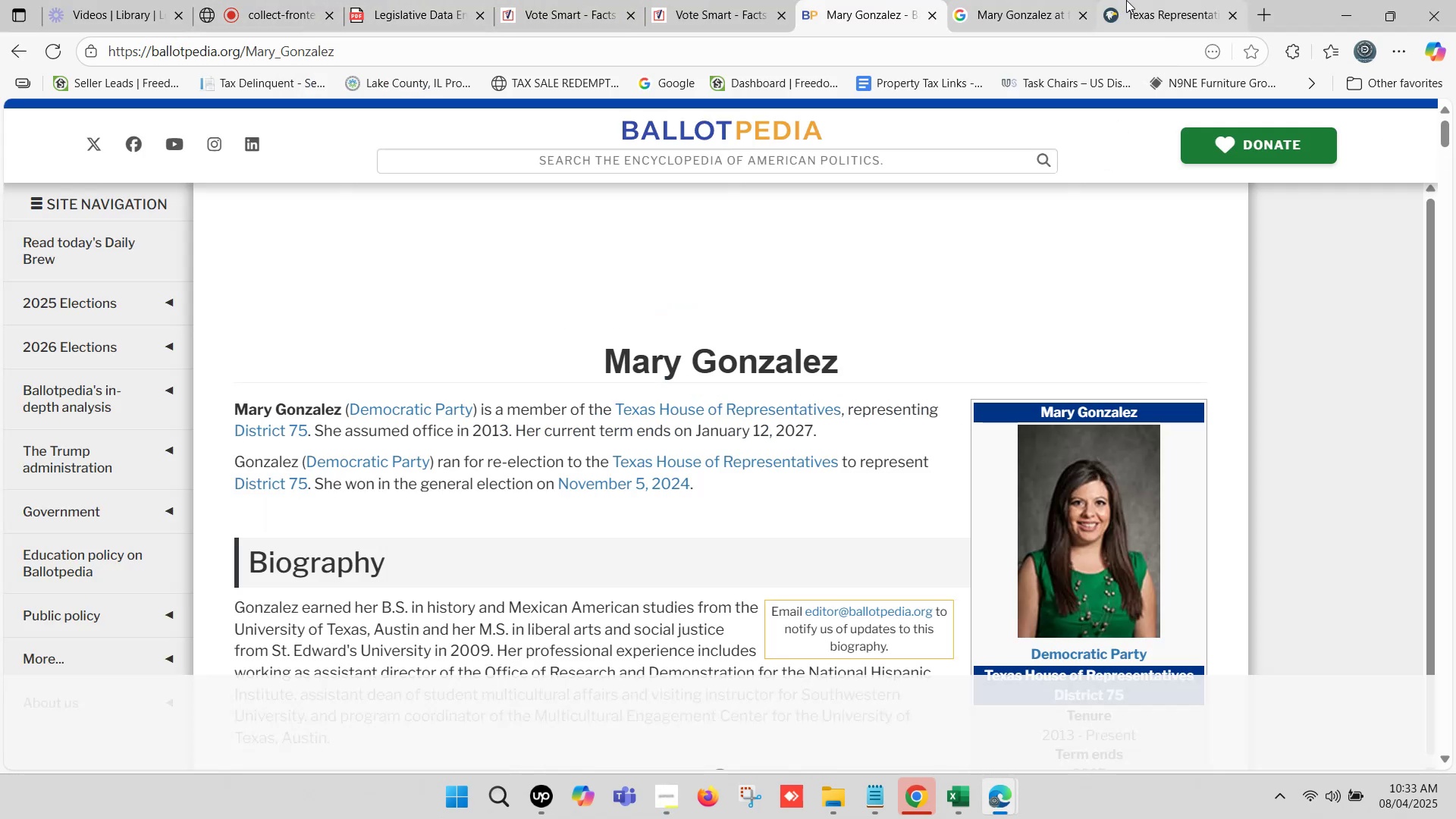 
left_click([1135, 0])
 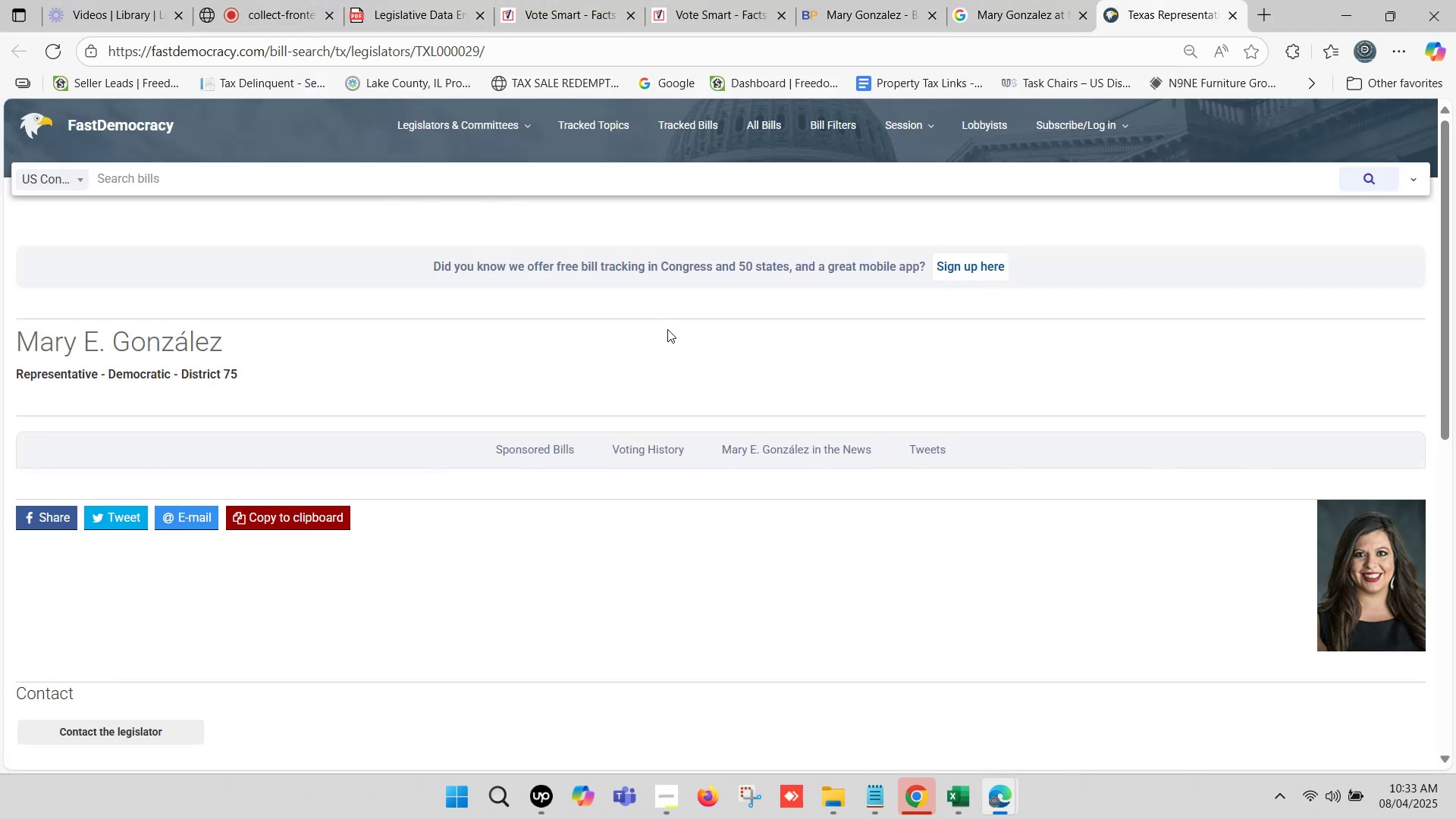 
scroll: coordinate [479, 355], scroll_direction: down, amount: 6.0
 